 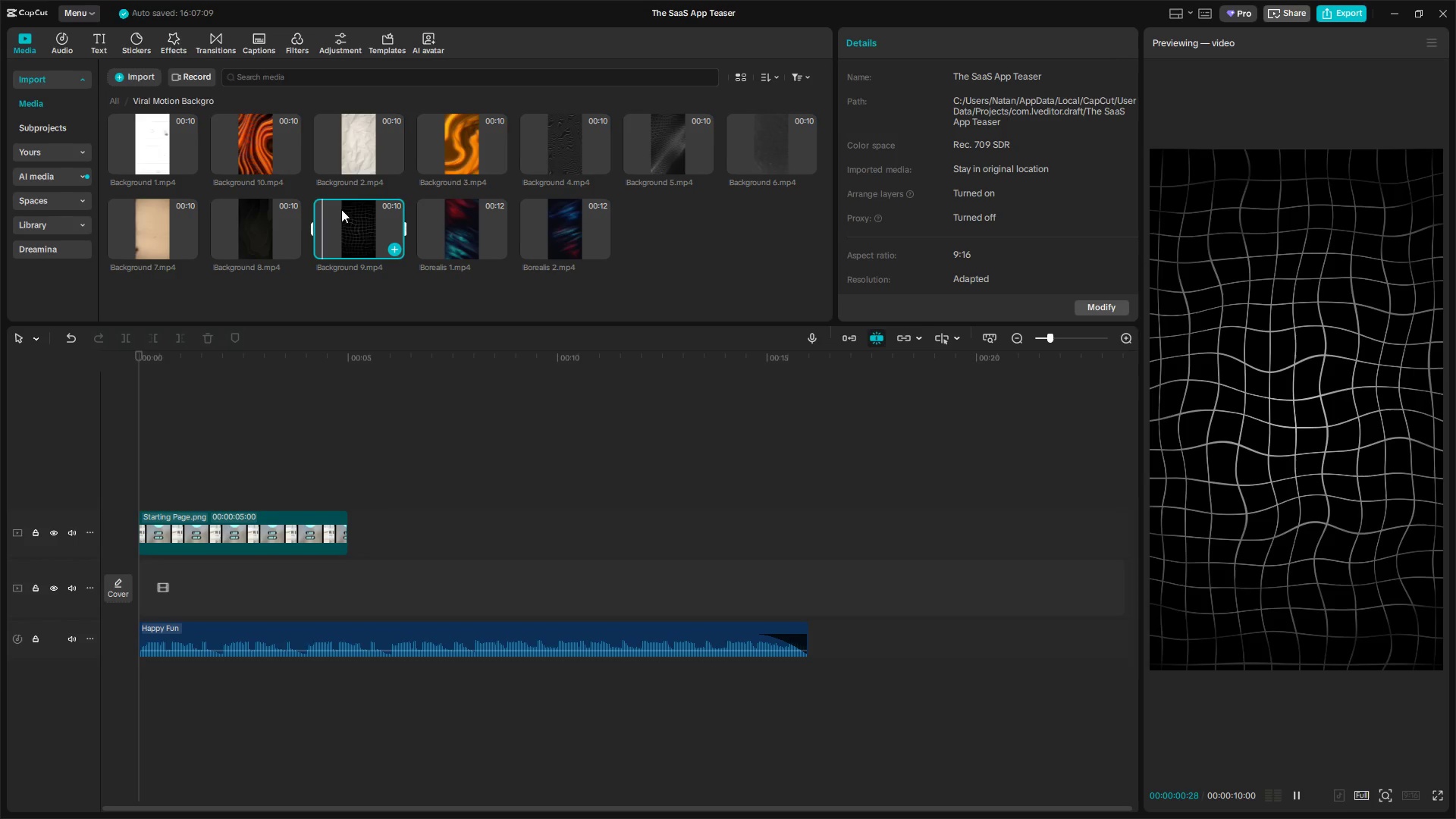 
left_click_drag(start_coordinate=[385, 218], to_coordinate=[248, 585])
 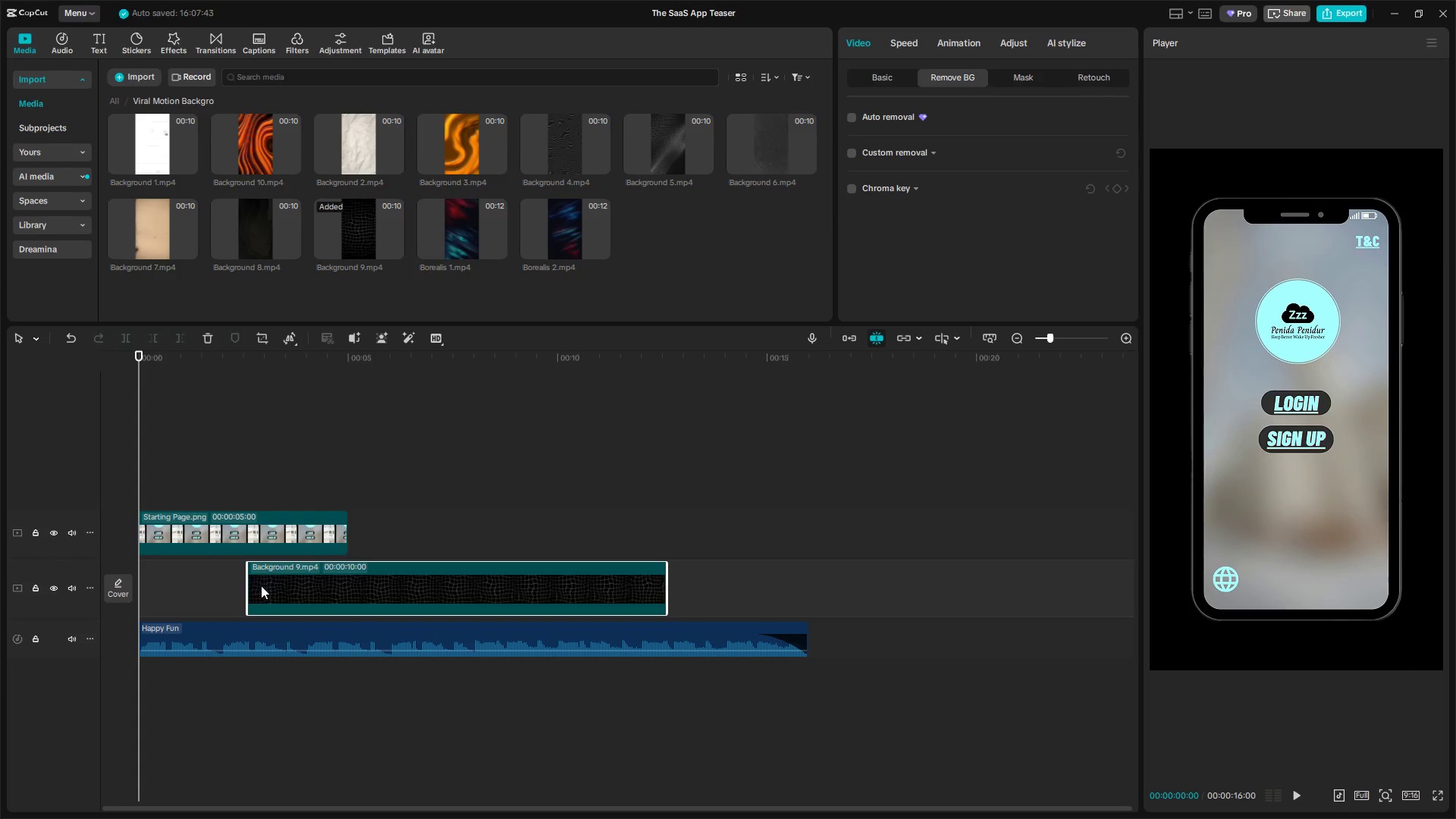 
left_click_drag(start_coordinate=[290, 594], to_coordinate=[183, 594])
 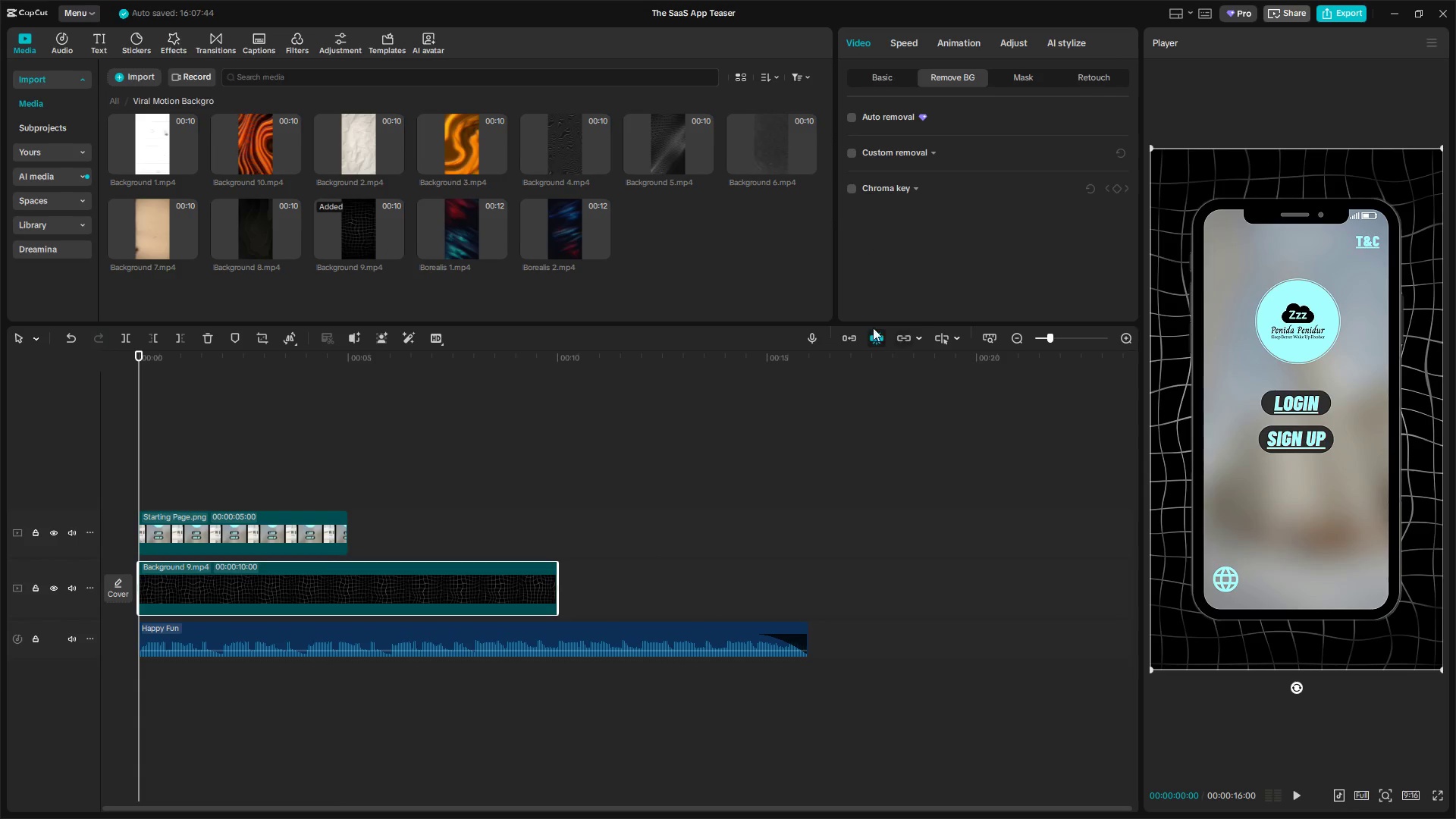 
left_click([854, 338])
 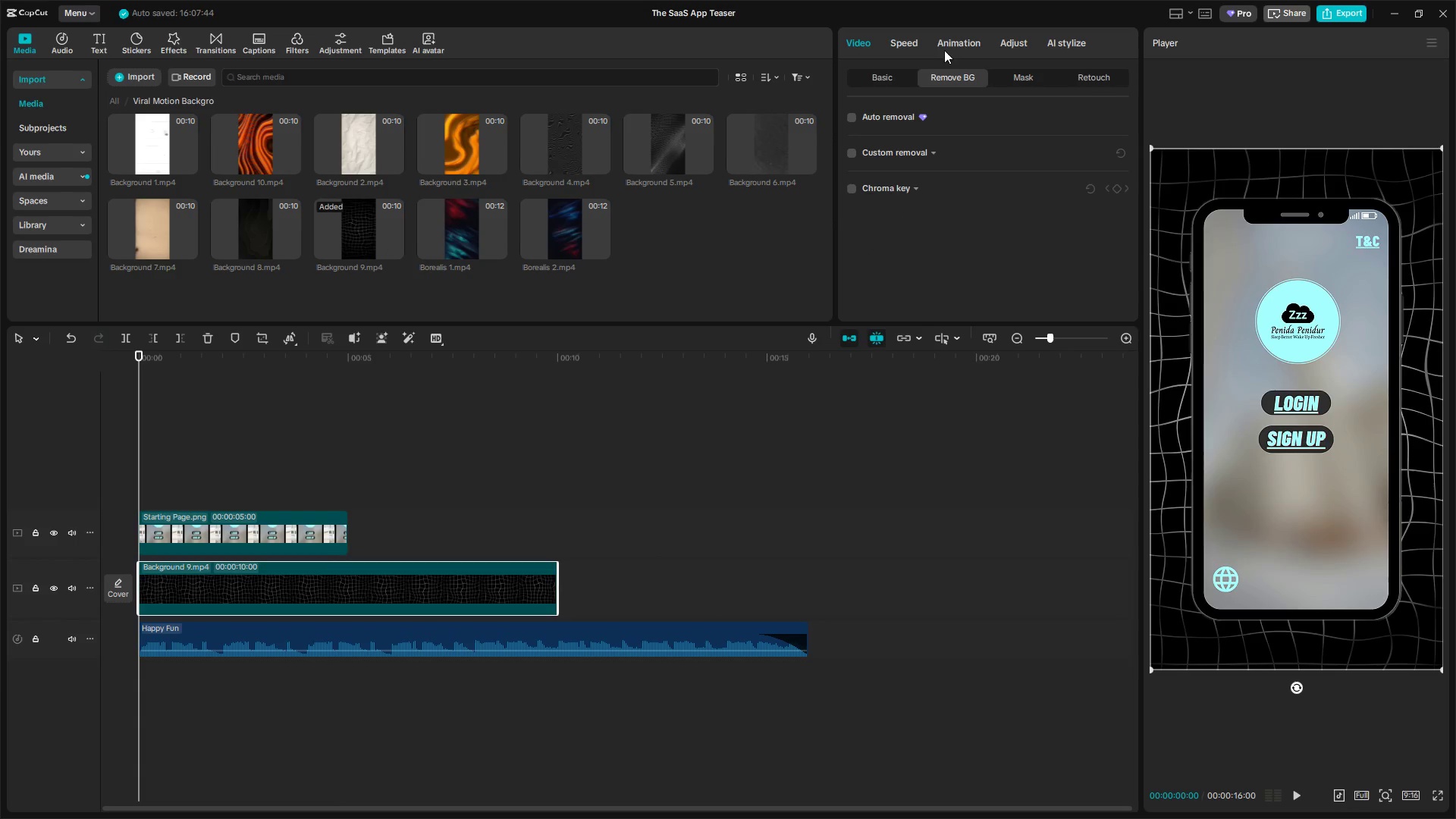 
double_click([912, 46])
 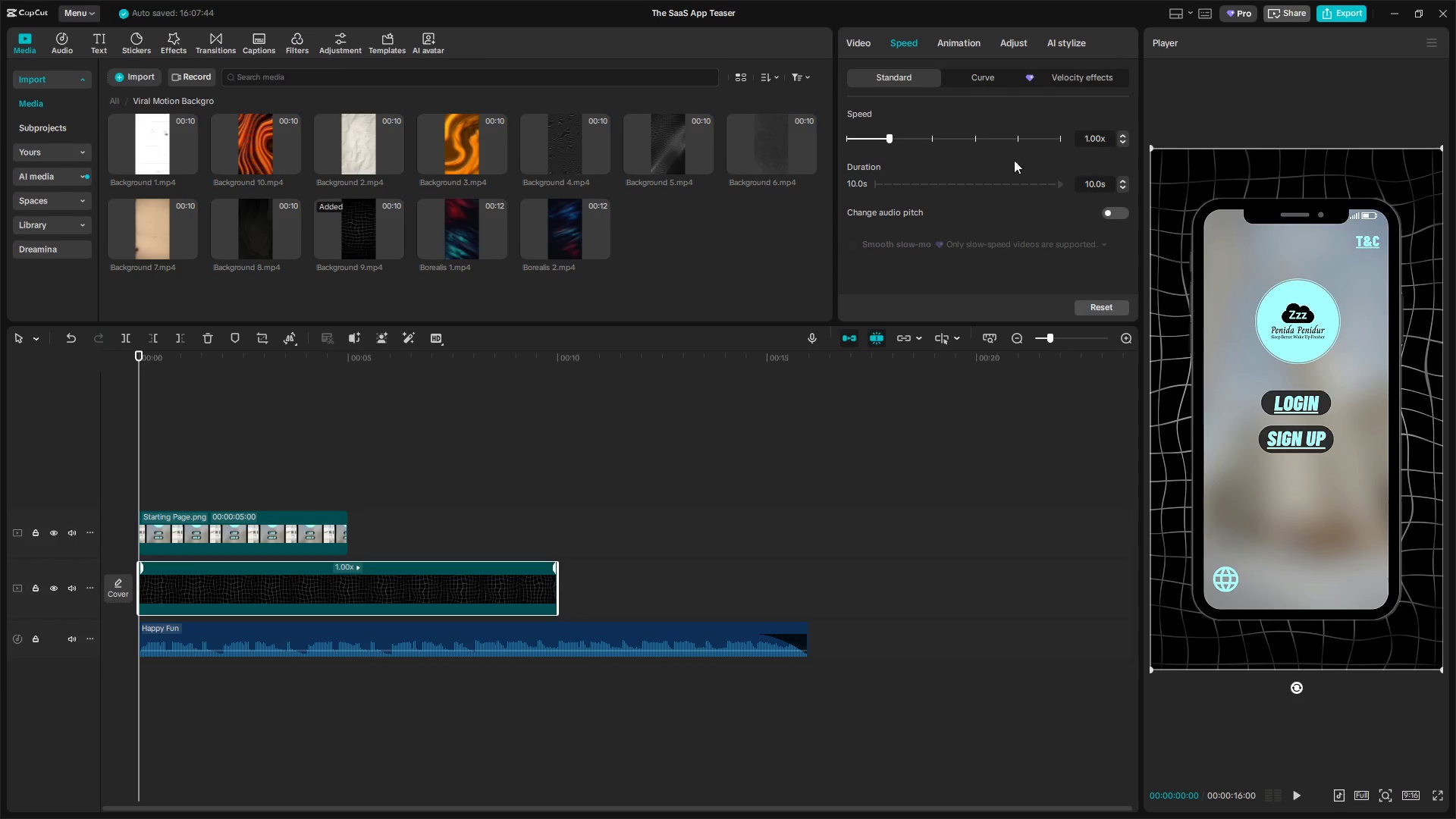 
left_click_drag(start_coordinate=[1098, 188], to_coordinate=[1073, 190])
 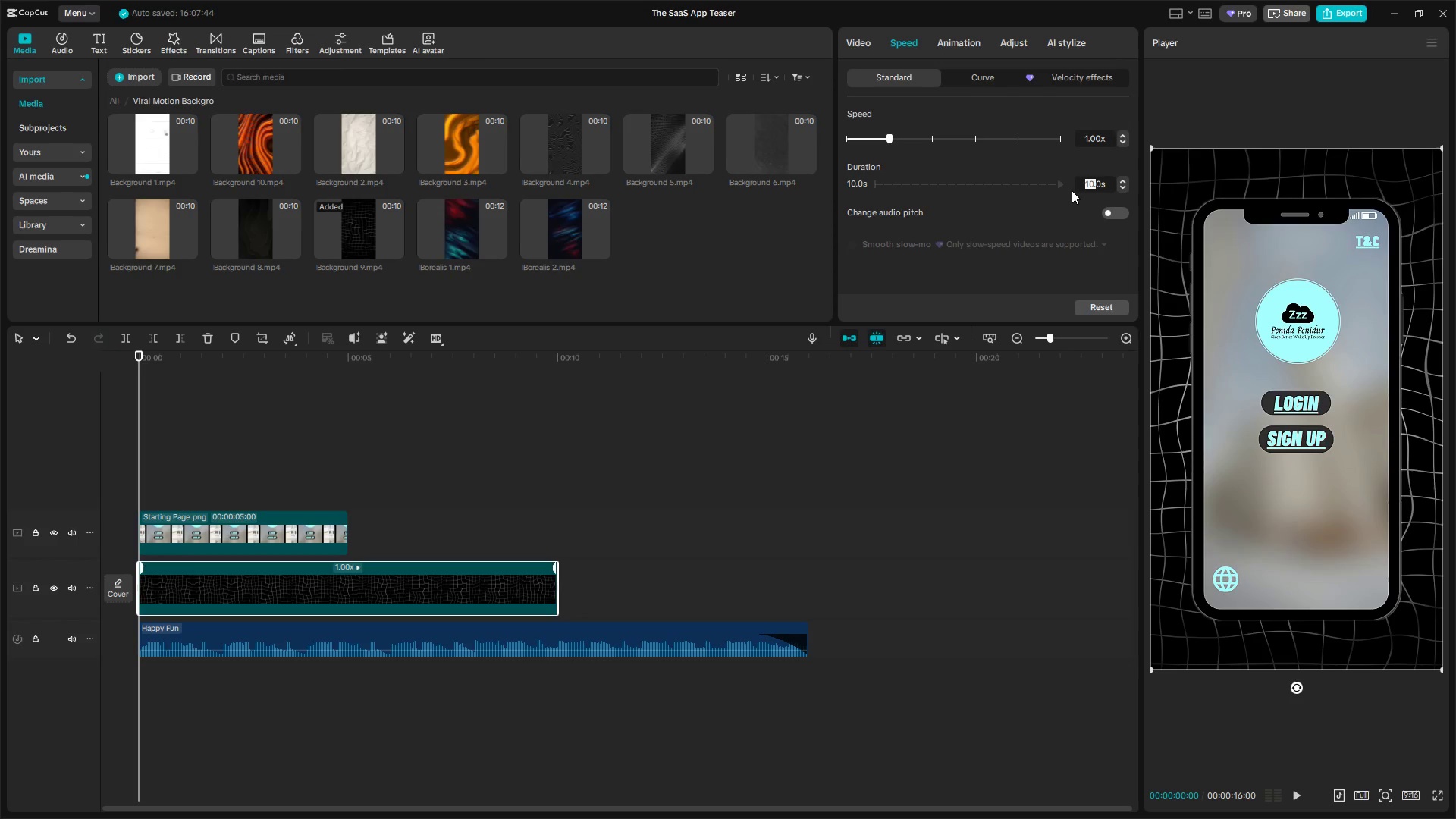 
type(15)
 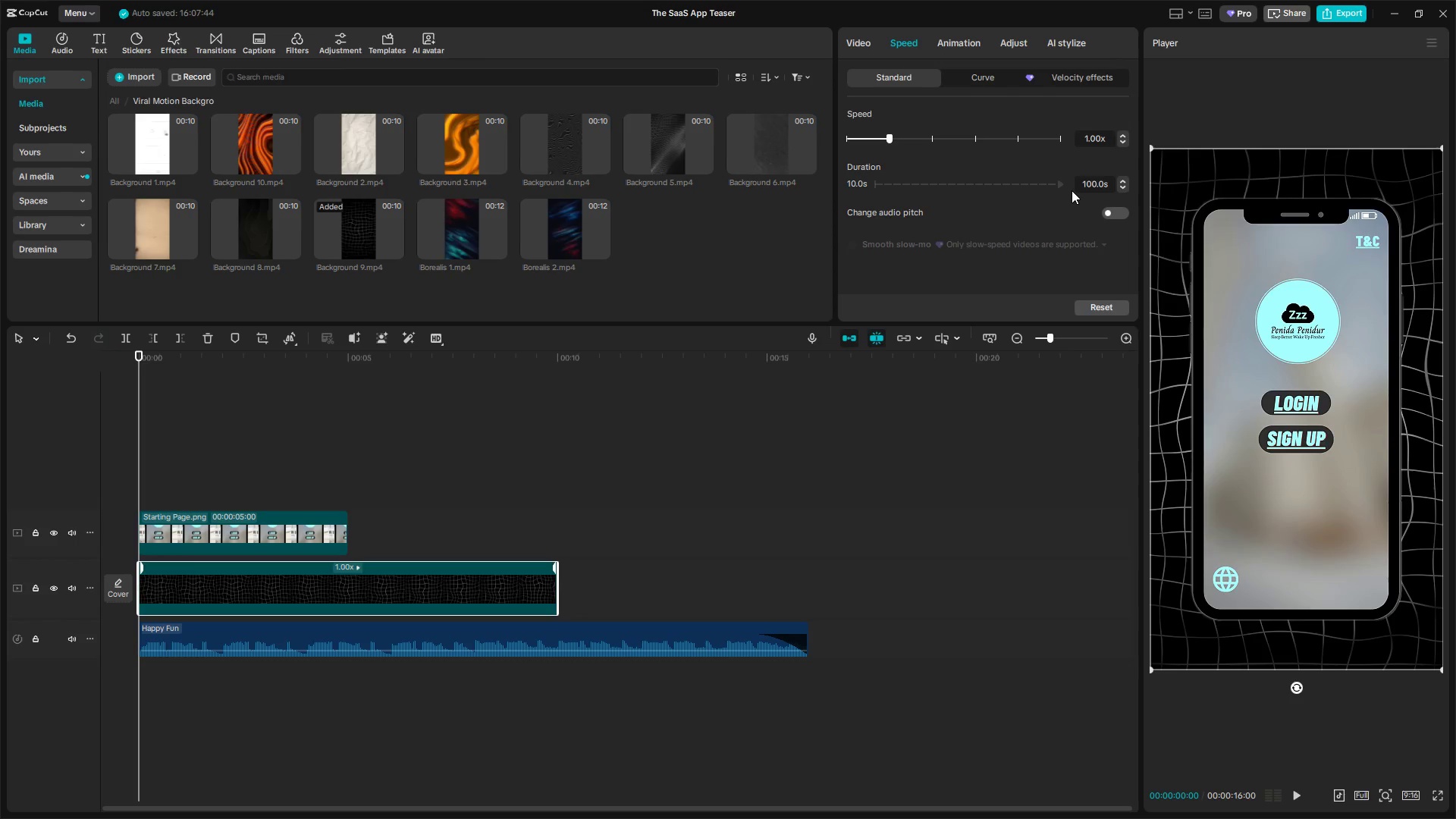 
key(Enter)
 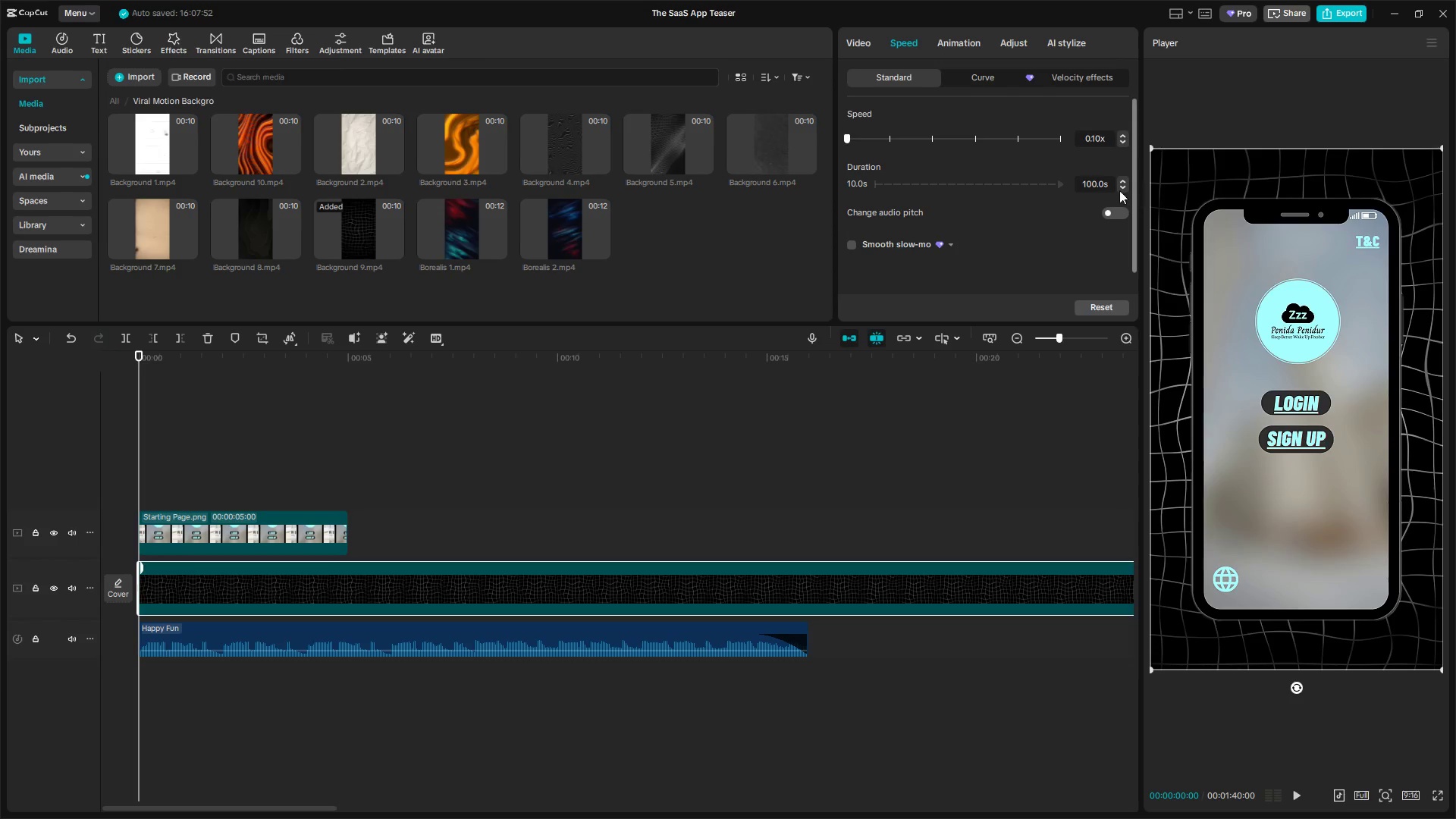 
left_click_drag(start_coordinate=[1097, 188], to_coordinate=[1015, 188])
 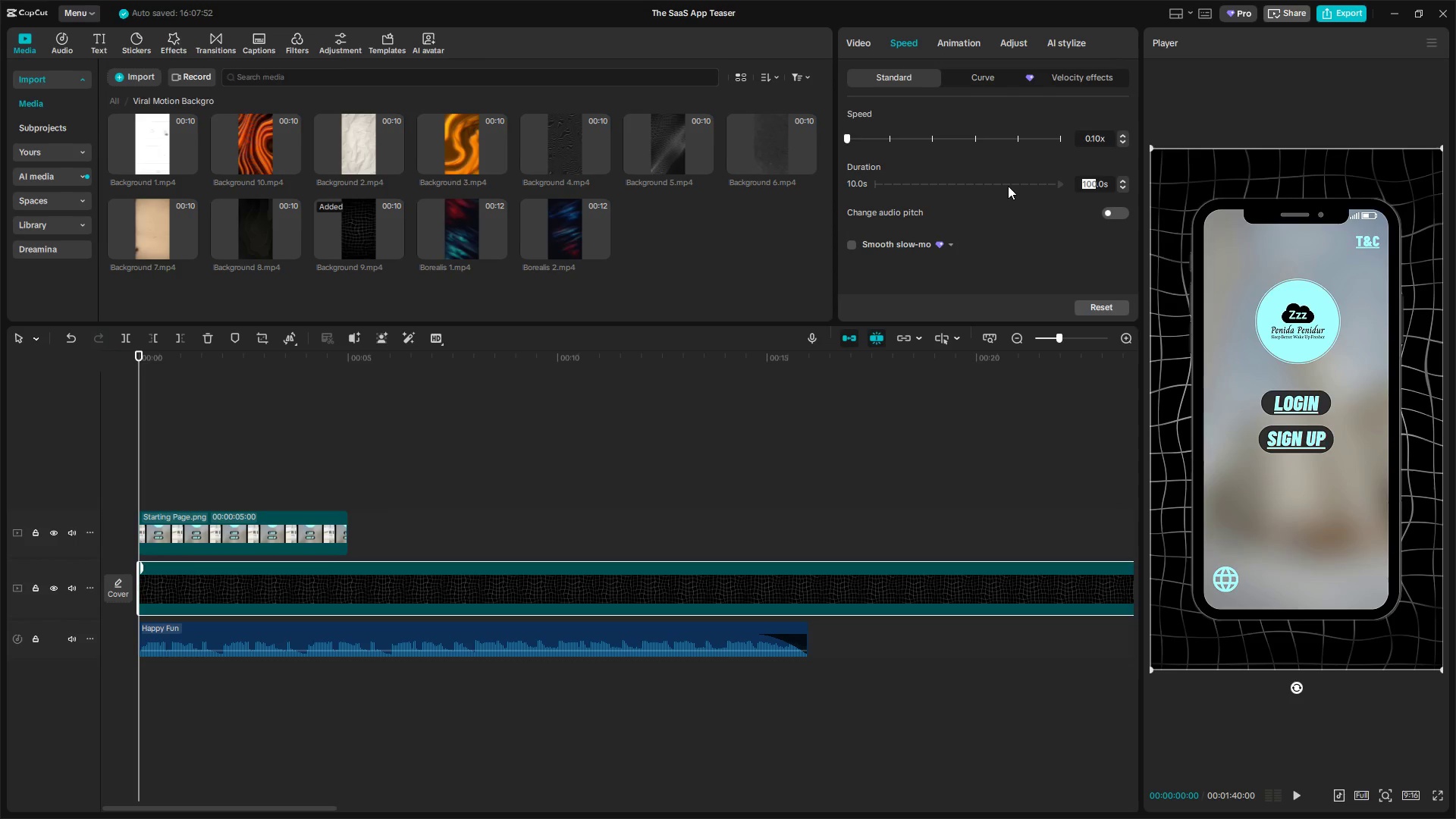 
type(15)
 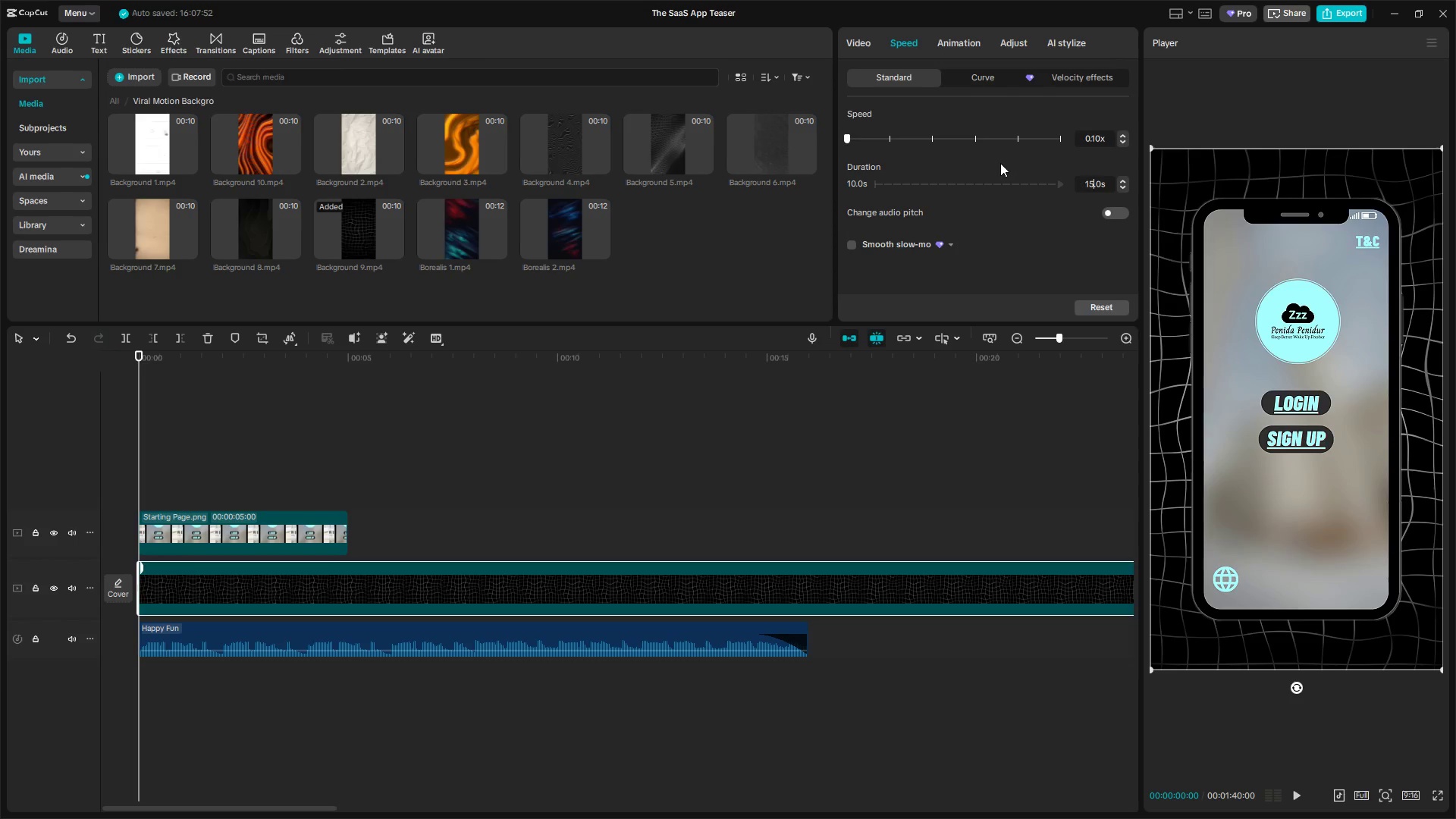 
key(Enter)
 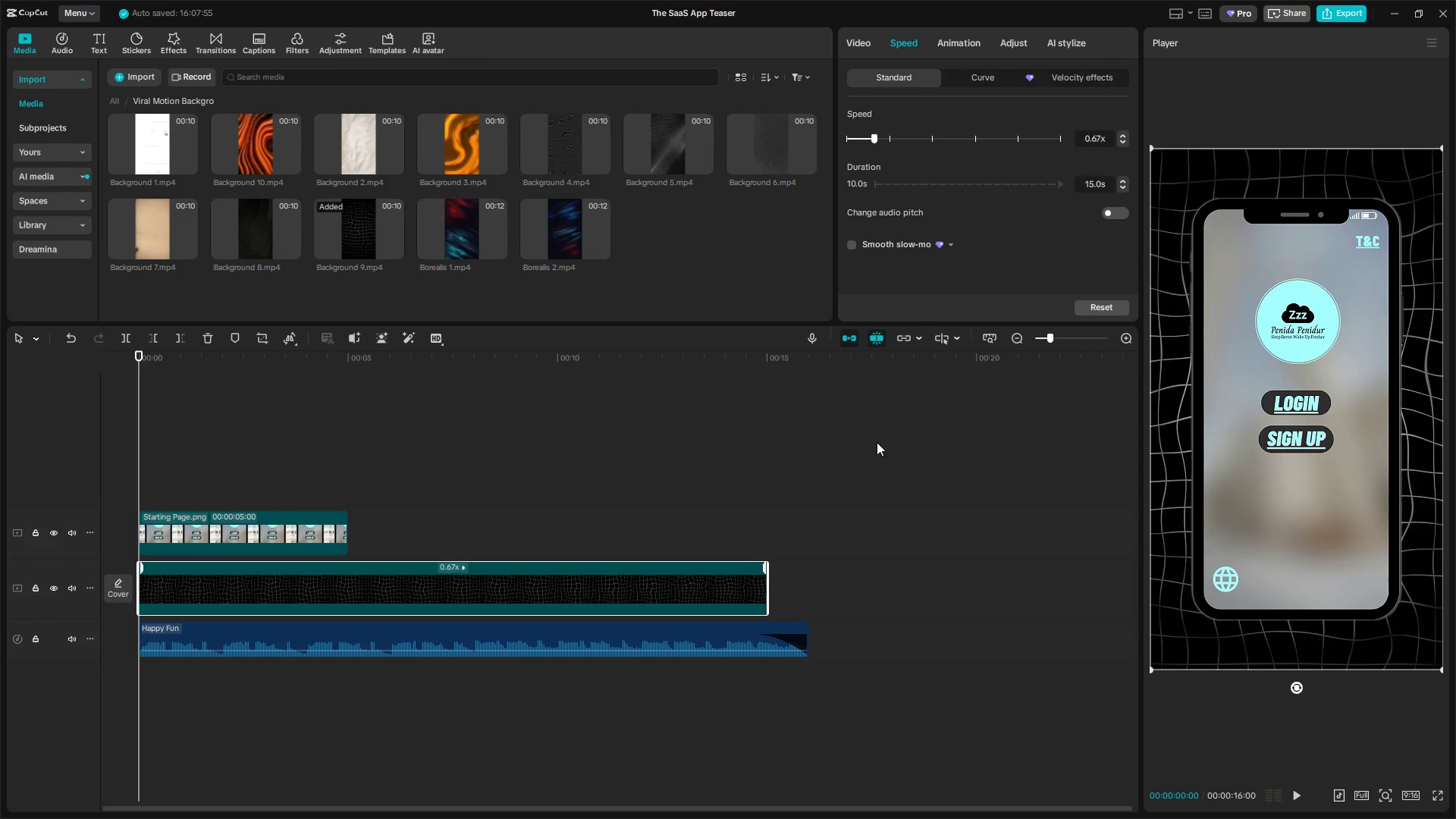 
left_click([1094, 187])
 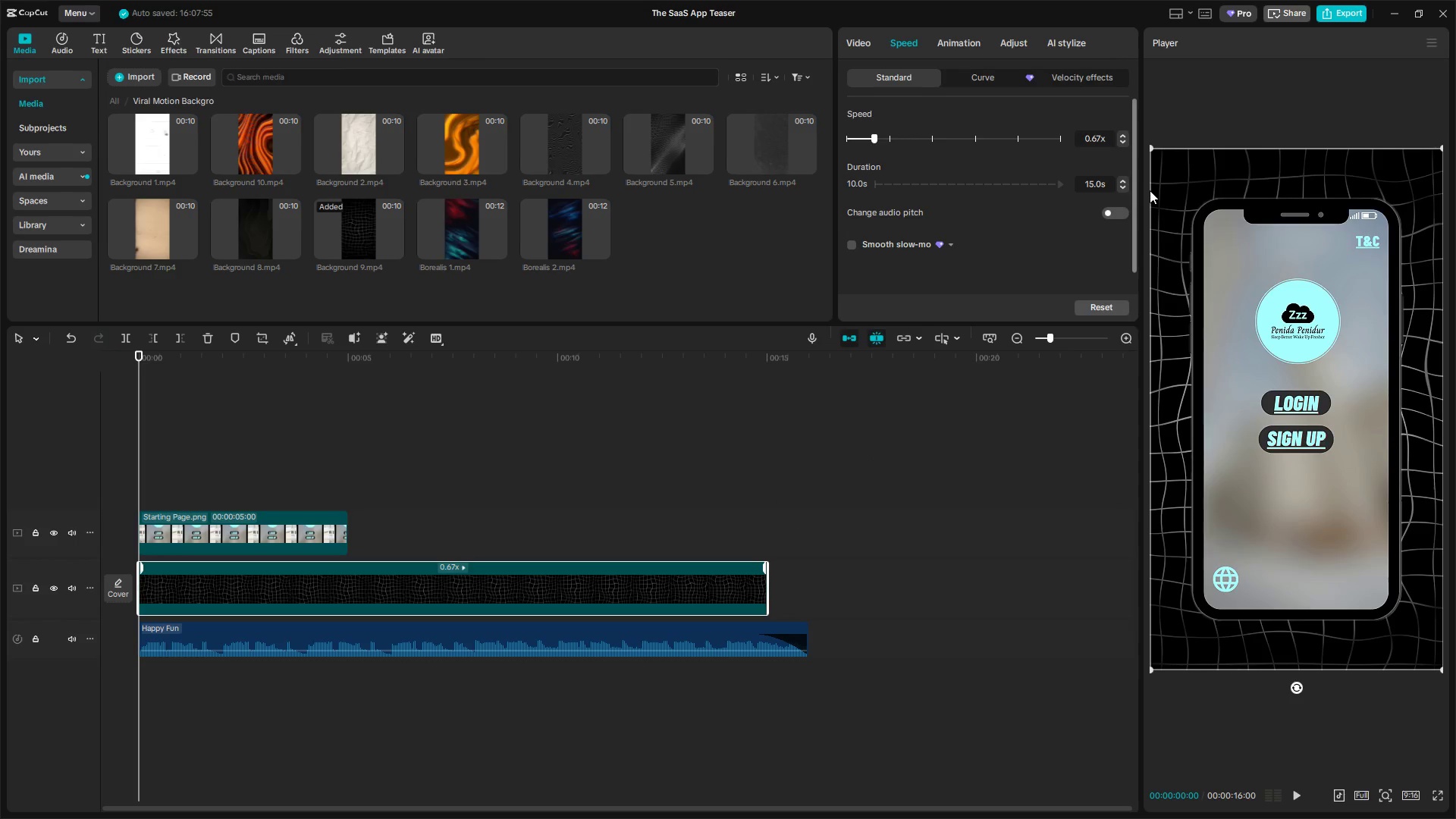 
key(Backspace)
 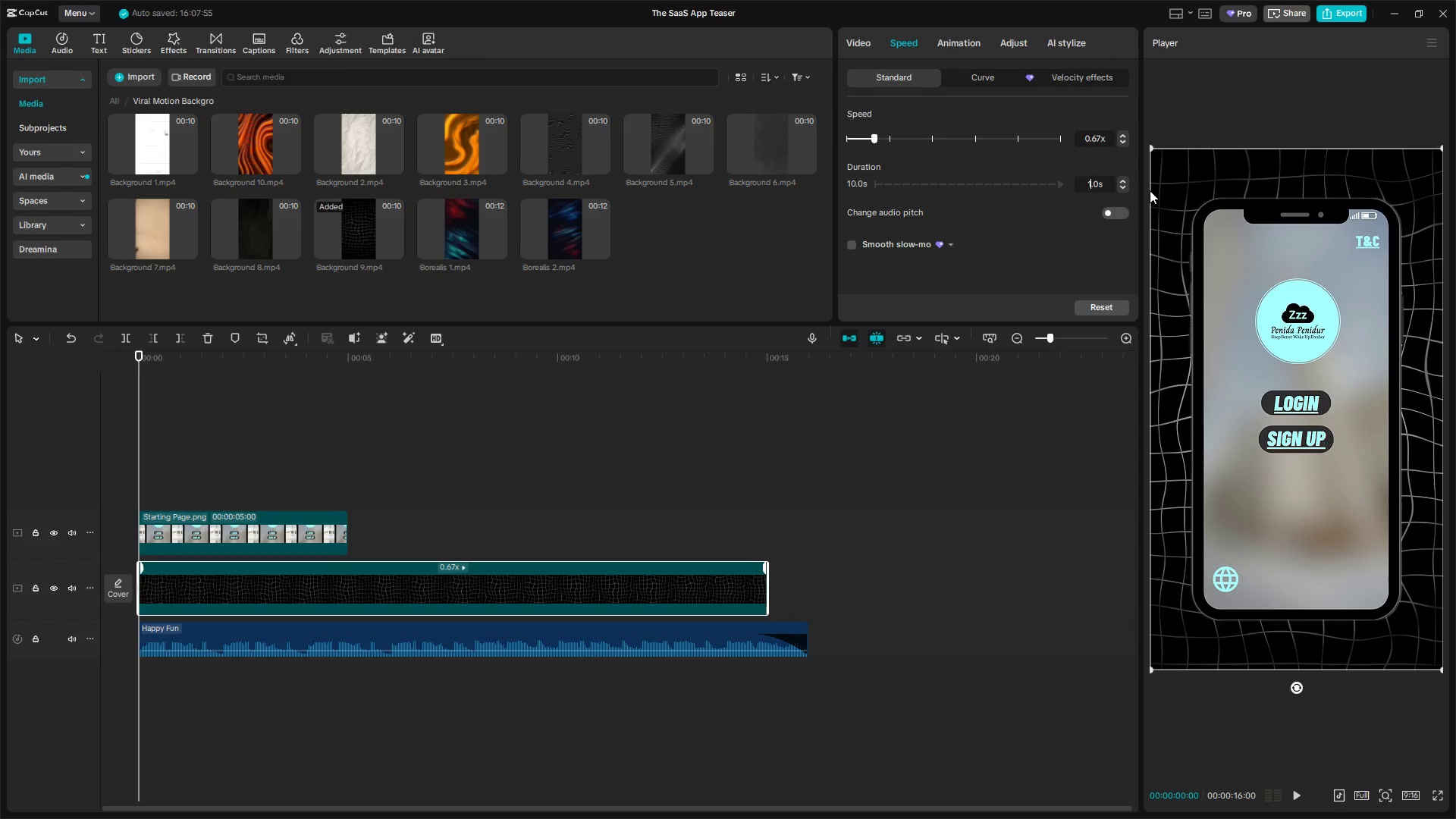 
key(6)
 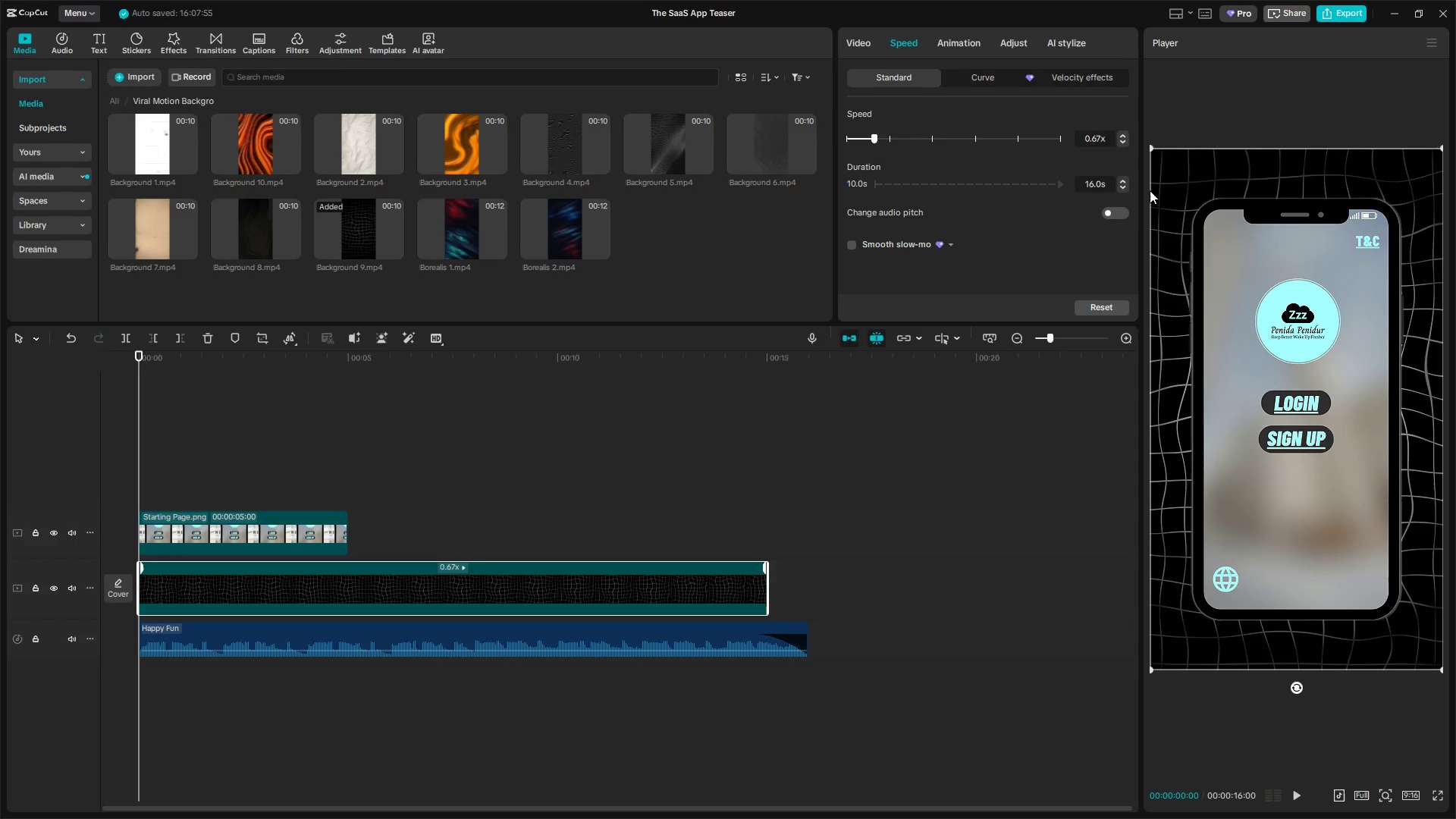 
key(Enter)
 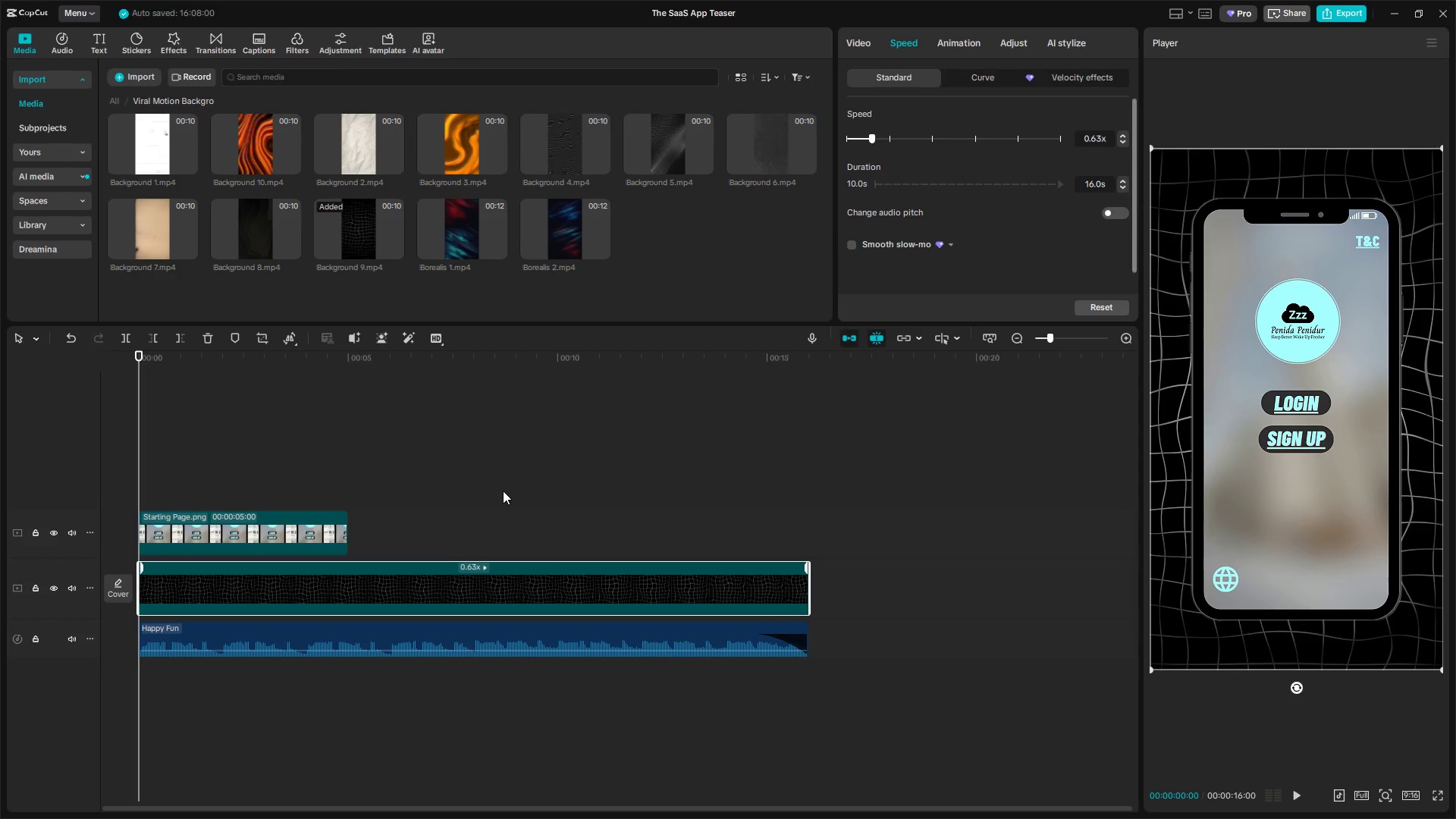 
key(Space)
 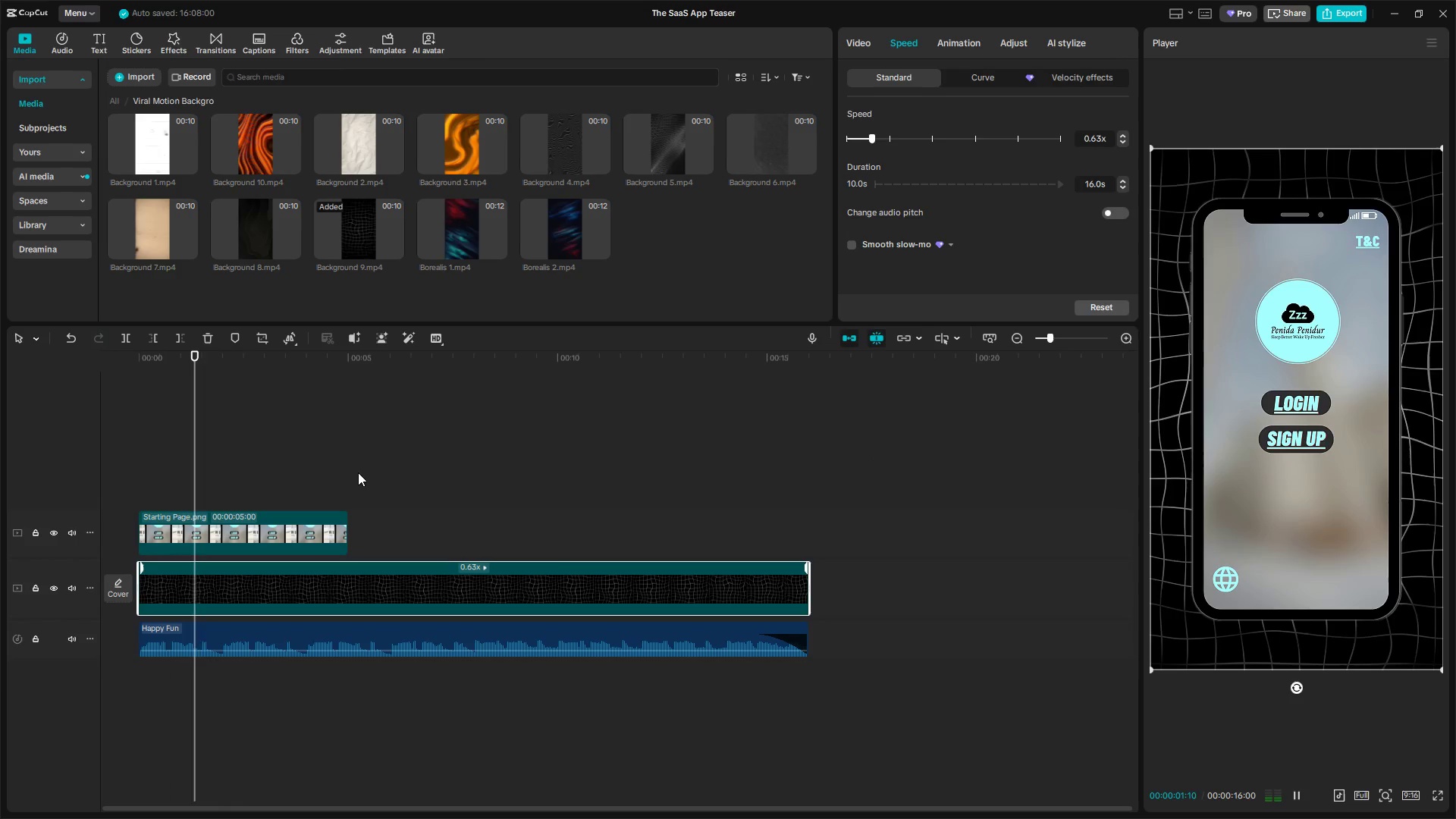 
key(Space)
 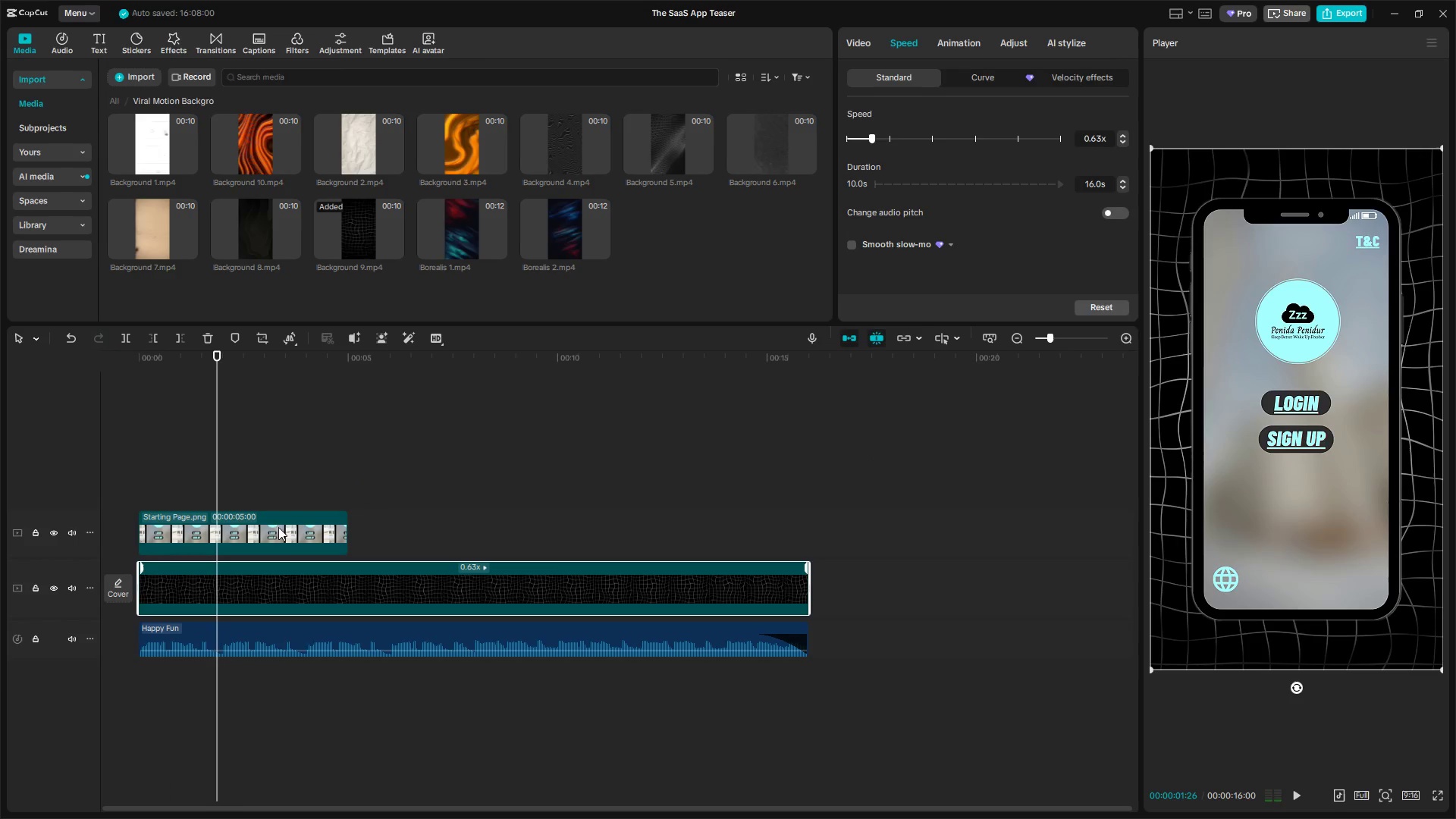 
left_click([255, 527])
 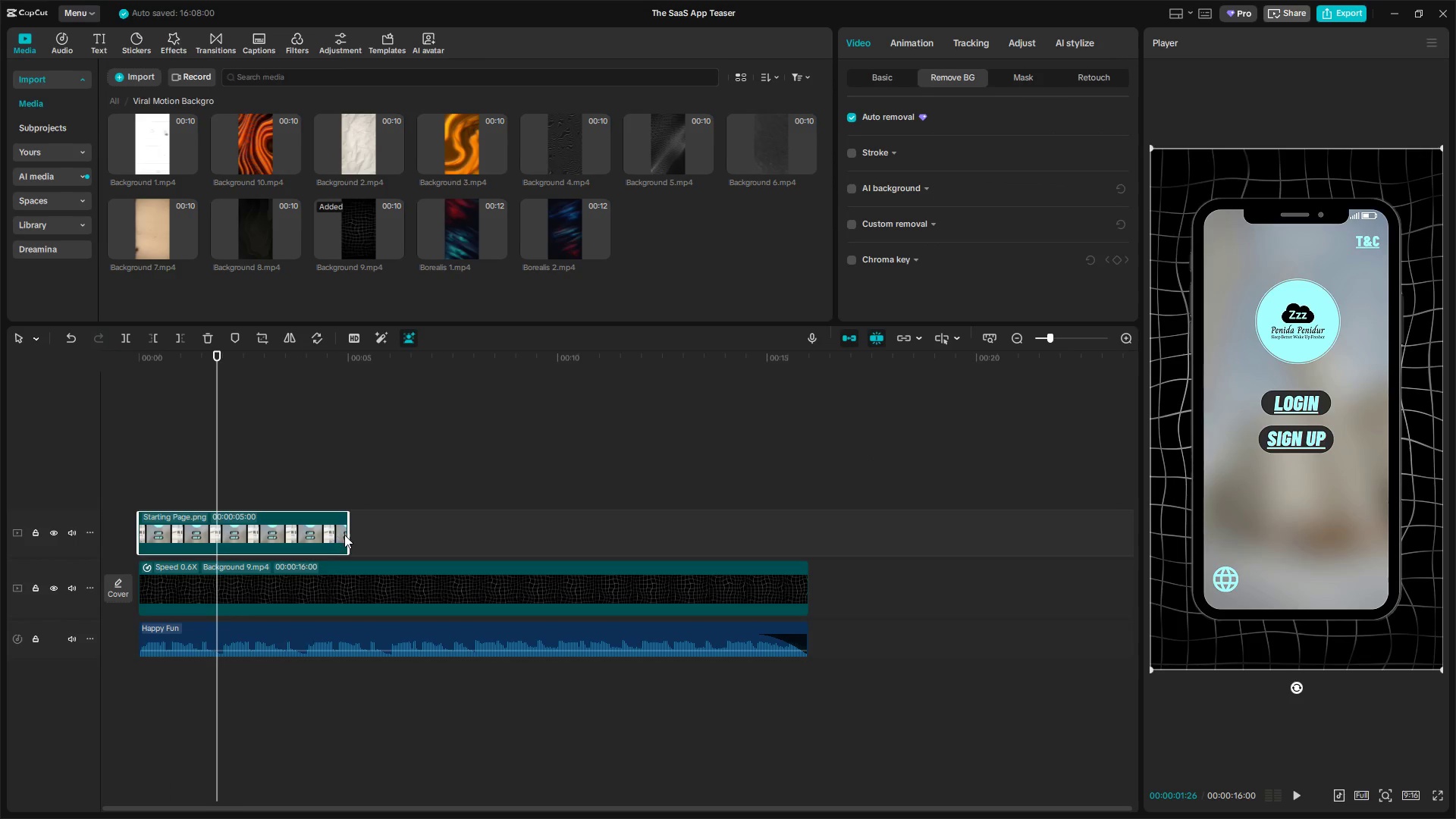 
left_click_drag(start_coordinate=[348, 535], to_coordinate=[333, 545])
 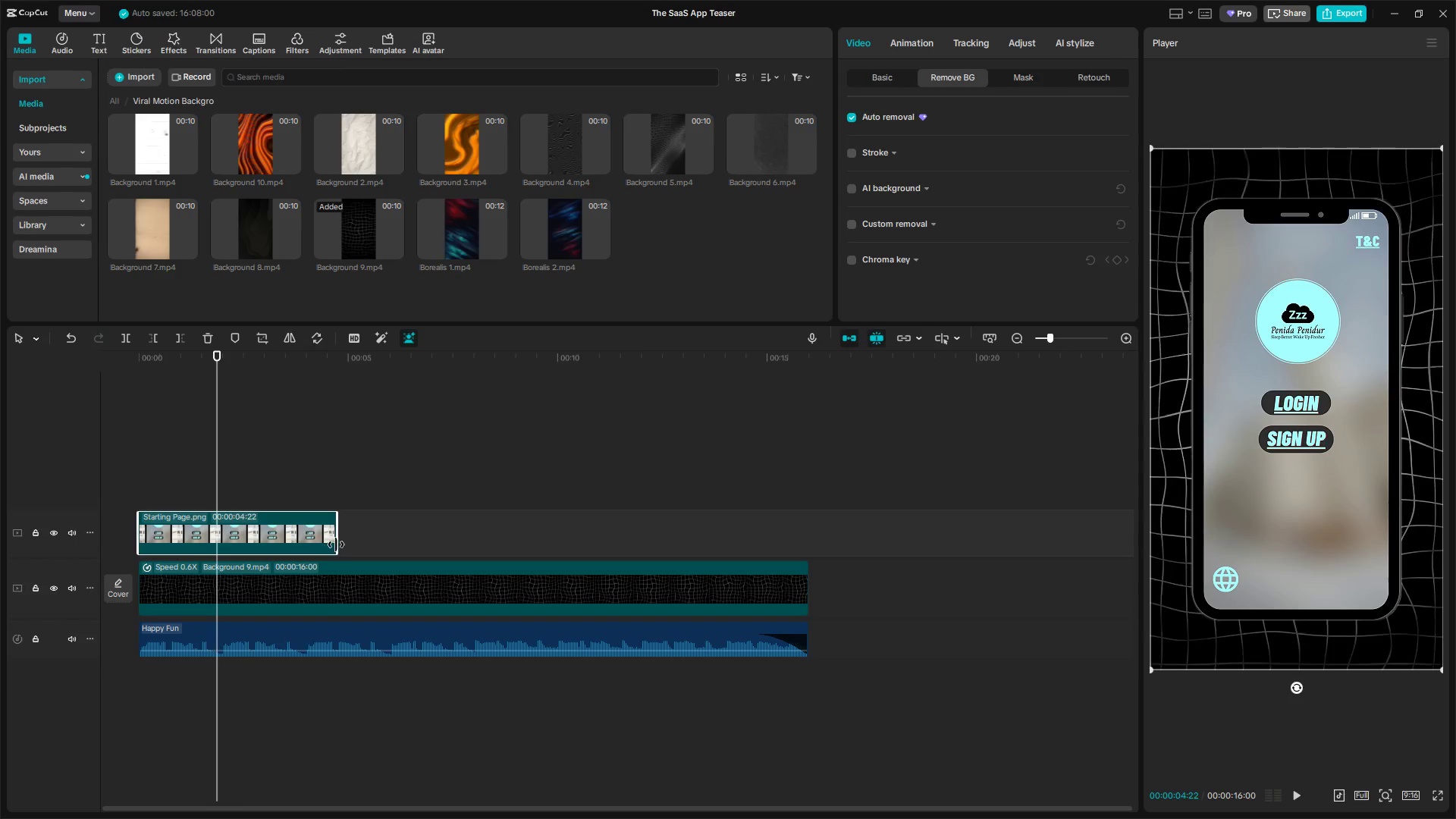 
key(Space)
 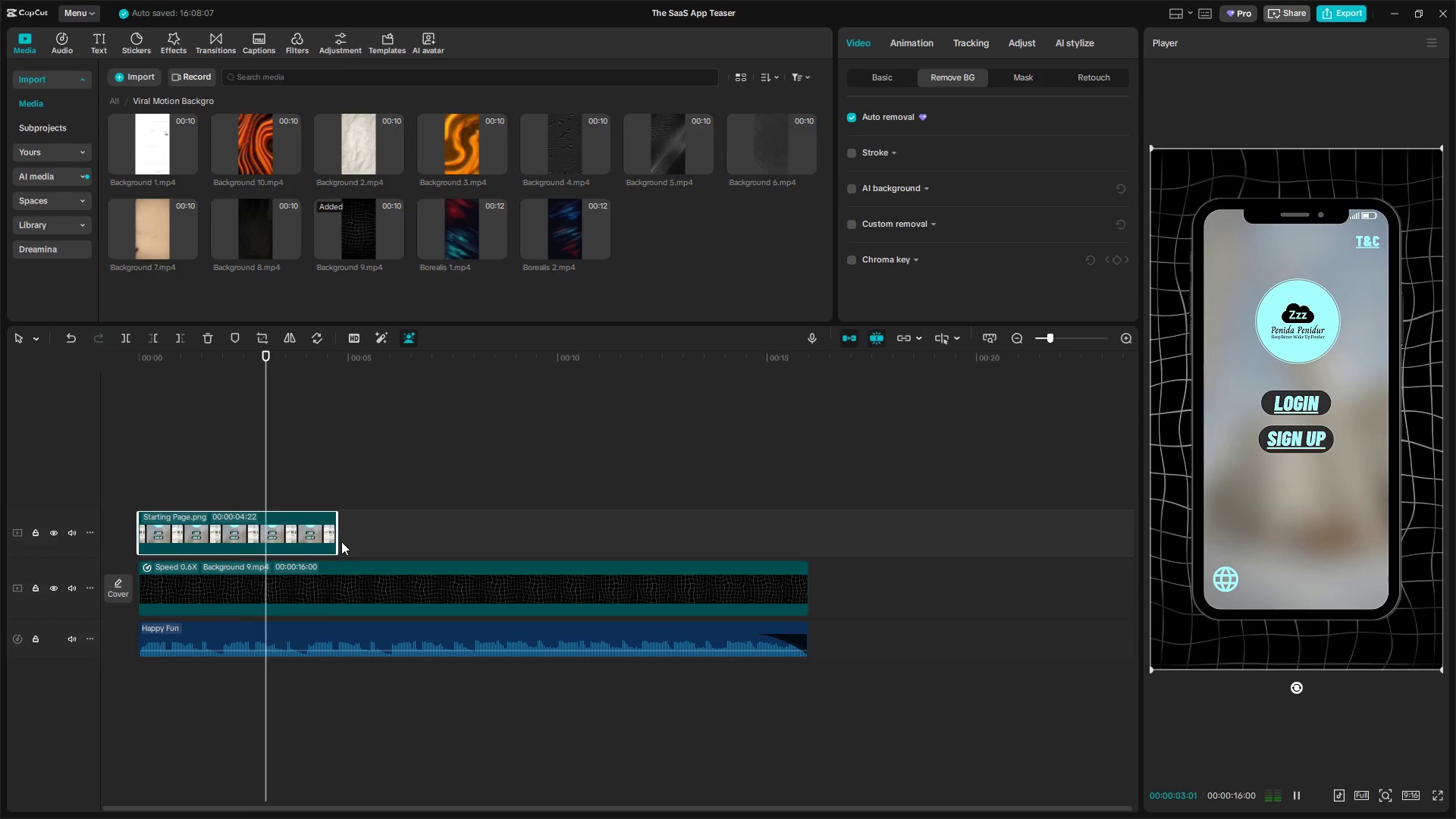 
key(Space)
 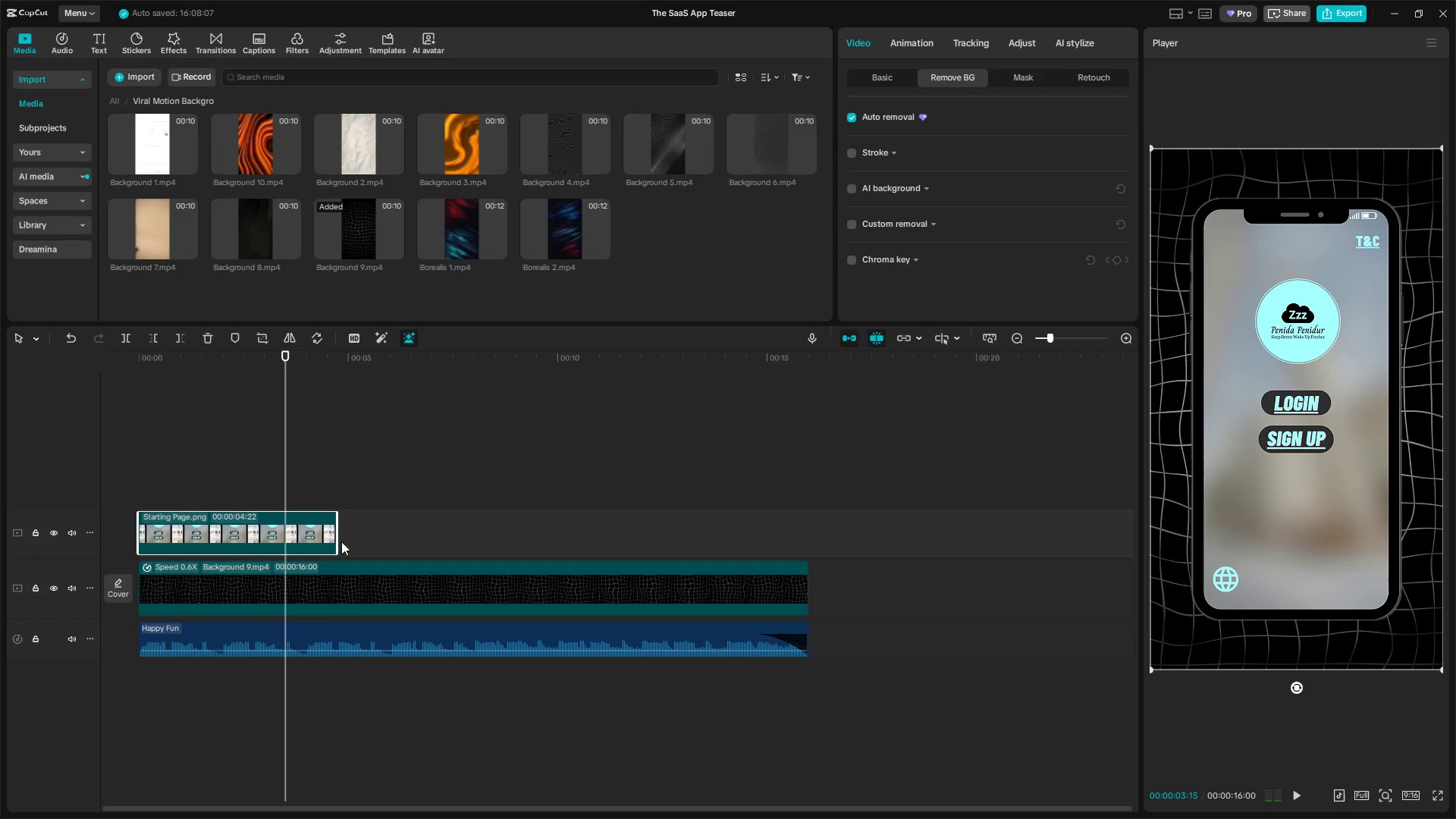 
left_click_drag(start_coordinate=[341, 541], to_coordinate=[309, 543])
 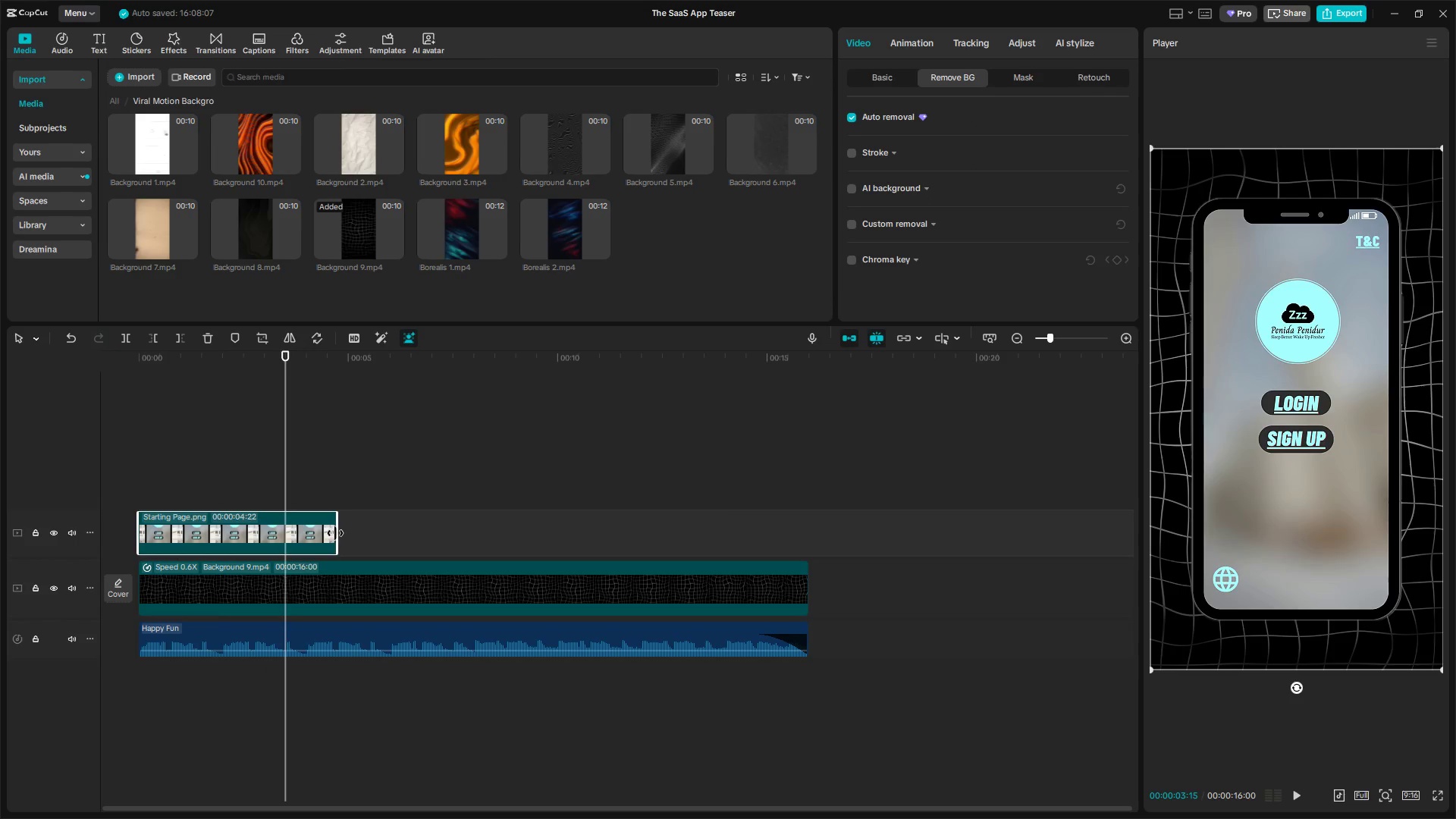 
left_click_drag(start_coordinate=[334, 534], to_coordinate=[287, 537])
 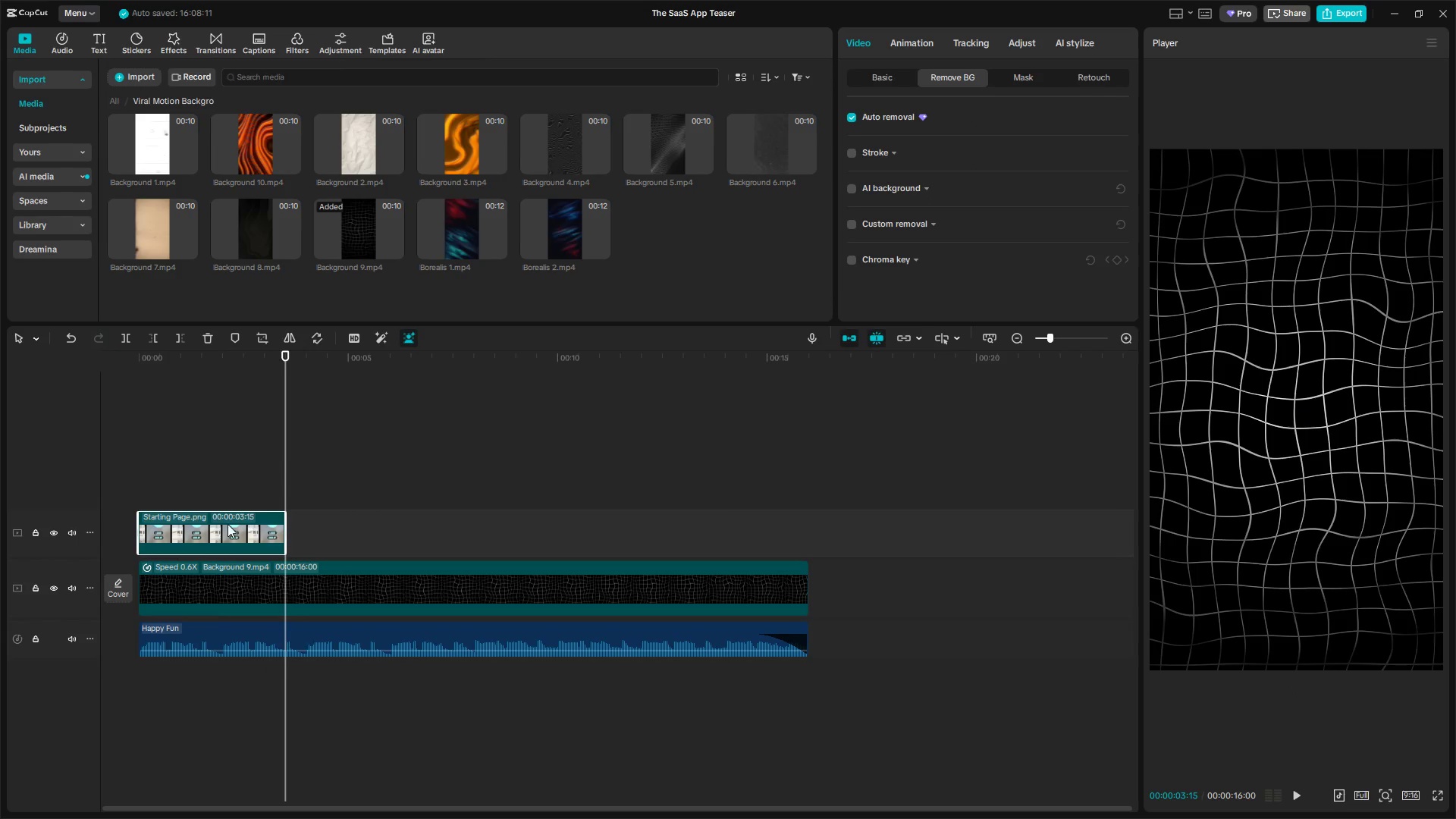 
left_click([181, 500])
 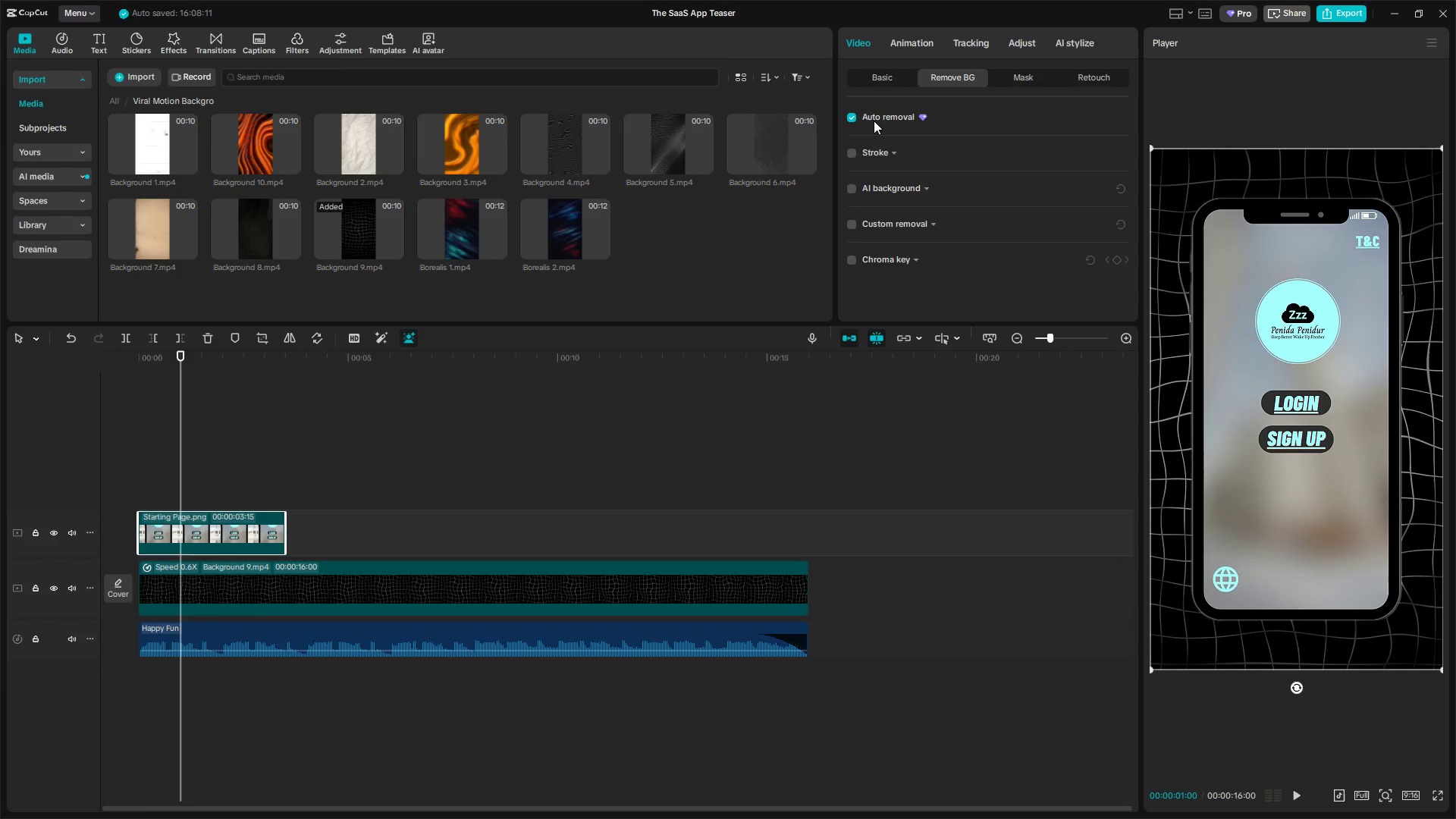 
left_click([900, 42])
 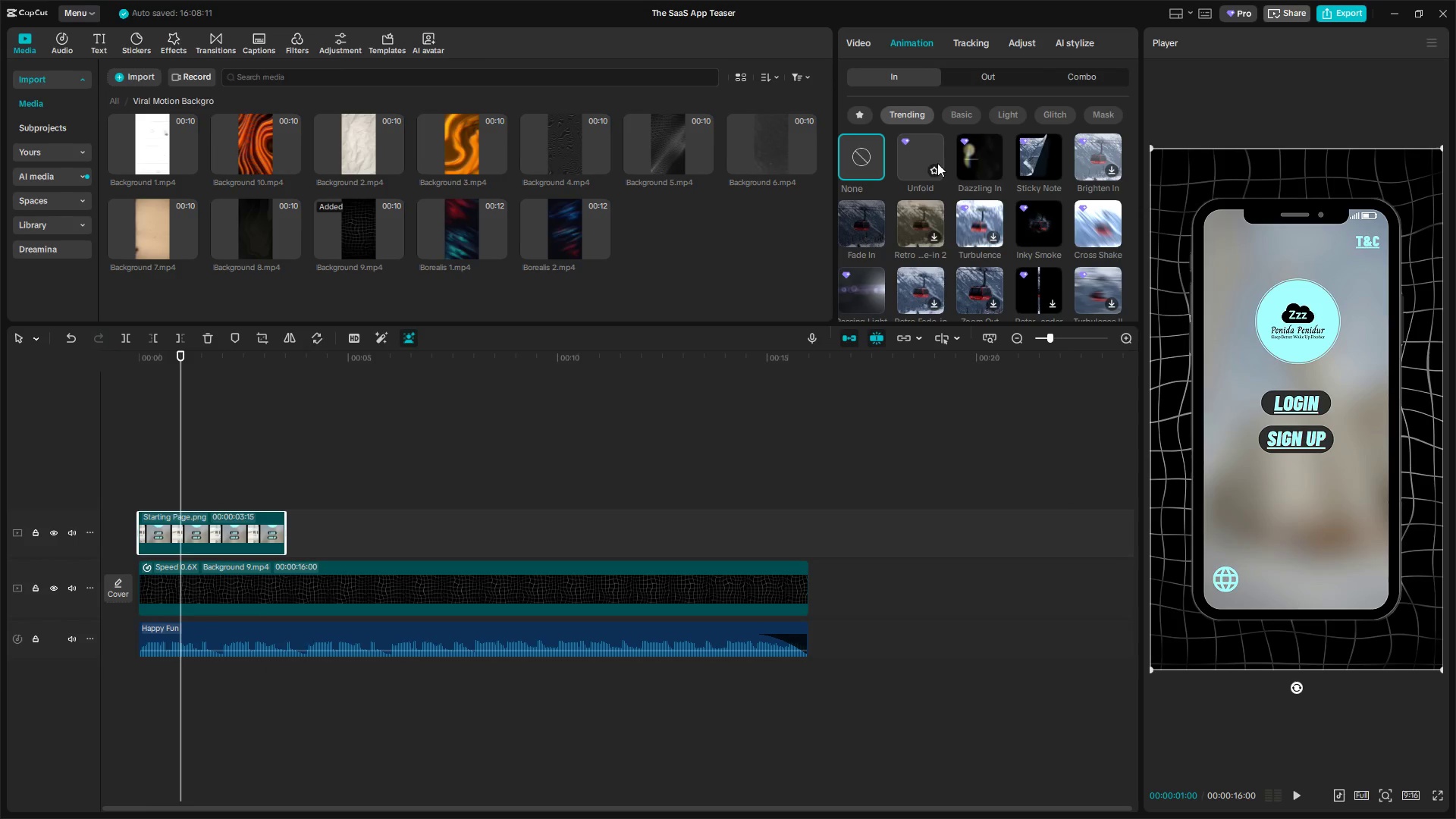 
scroll: coordinate [938, 227], scroll_direction: down, amount: 5.0
 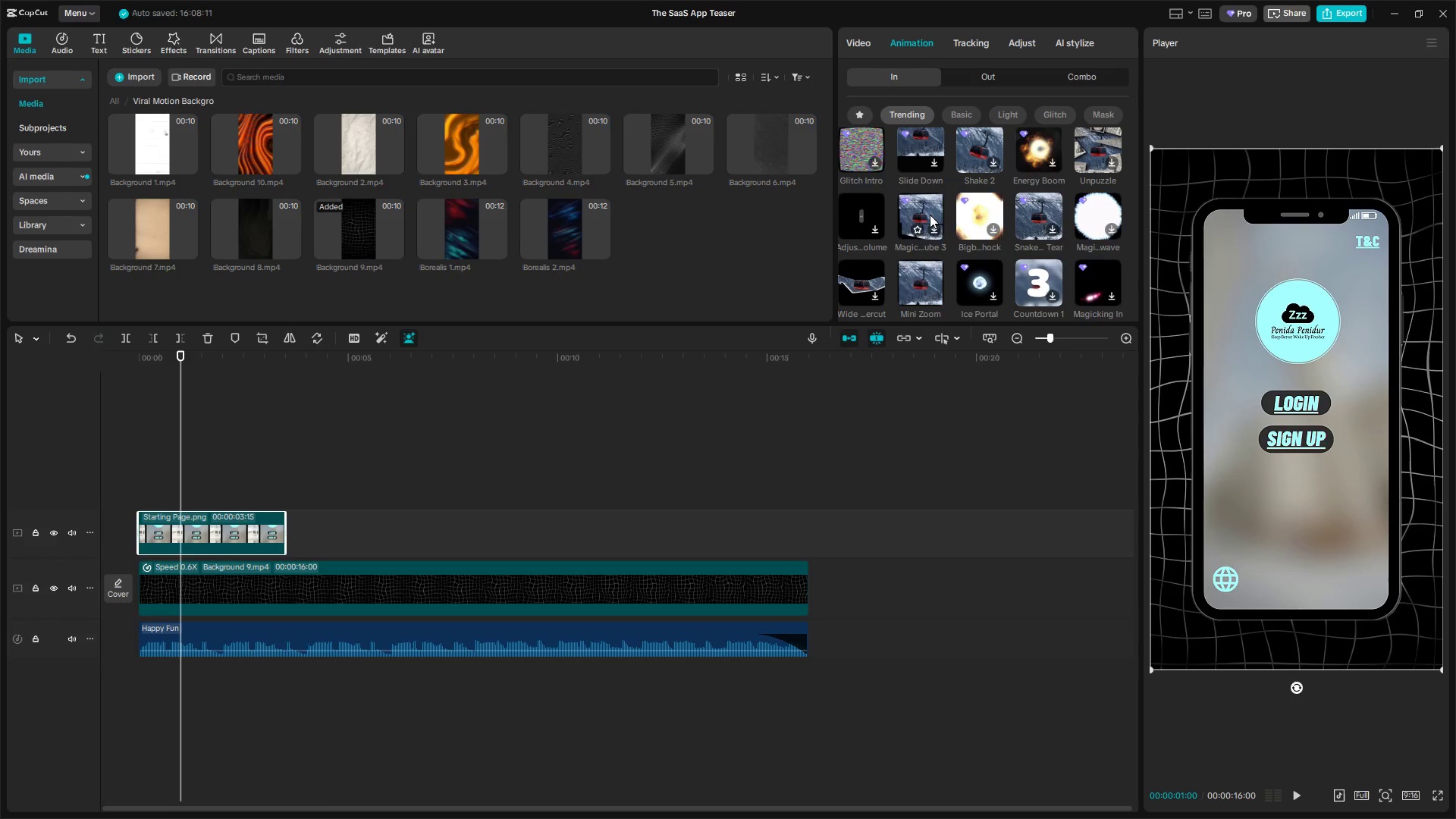 
left_click([929, 215])
 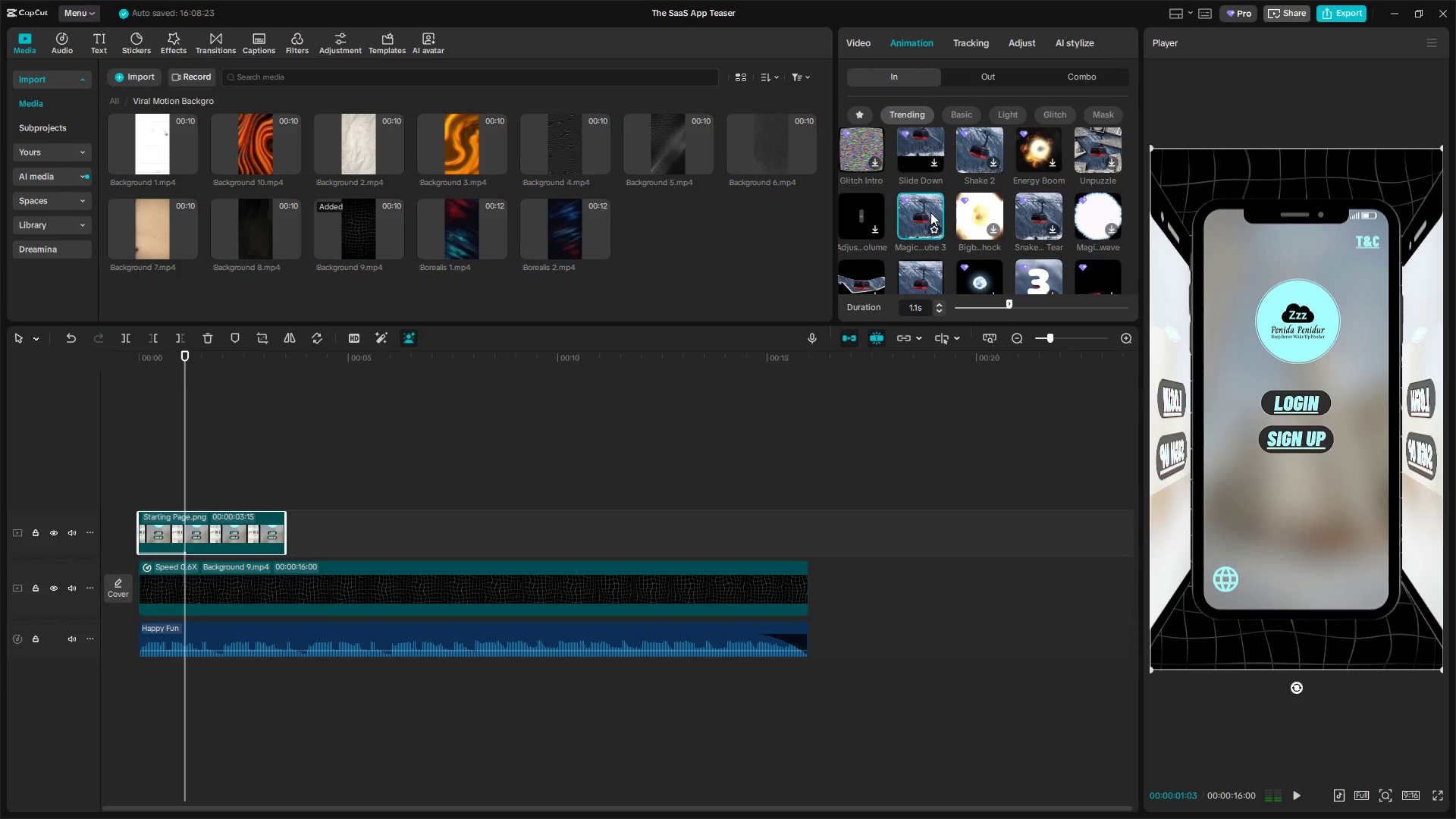 
scroll: coordinate [934, 259], scroll_direction: down, amount: 3.0
 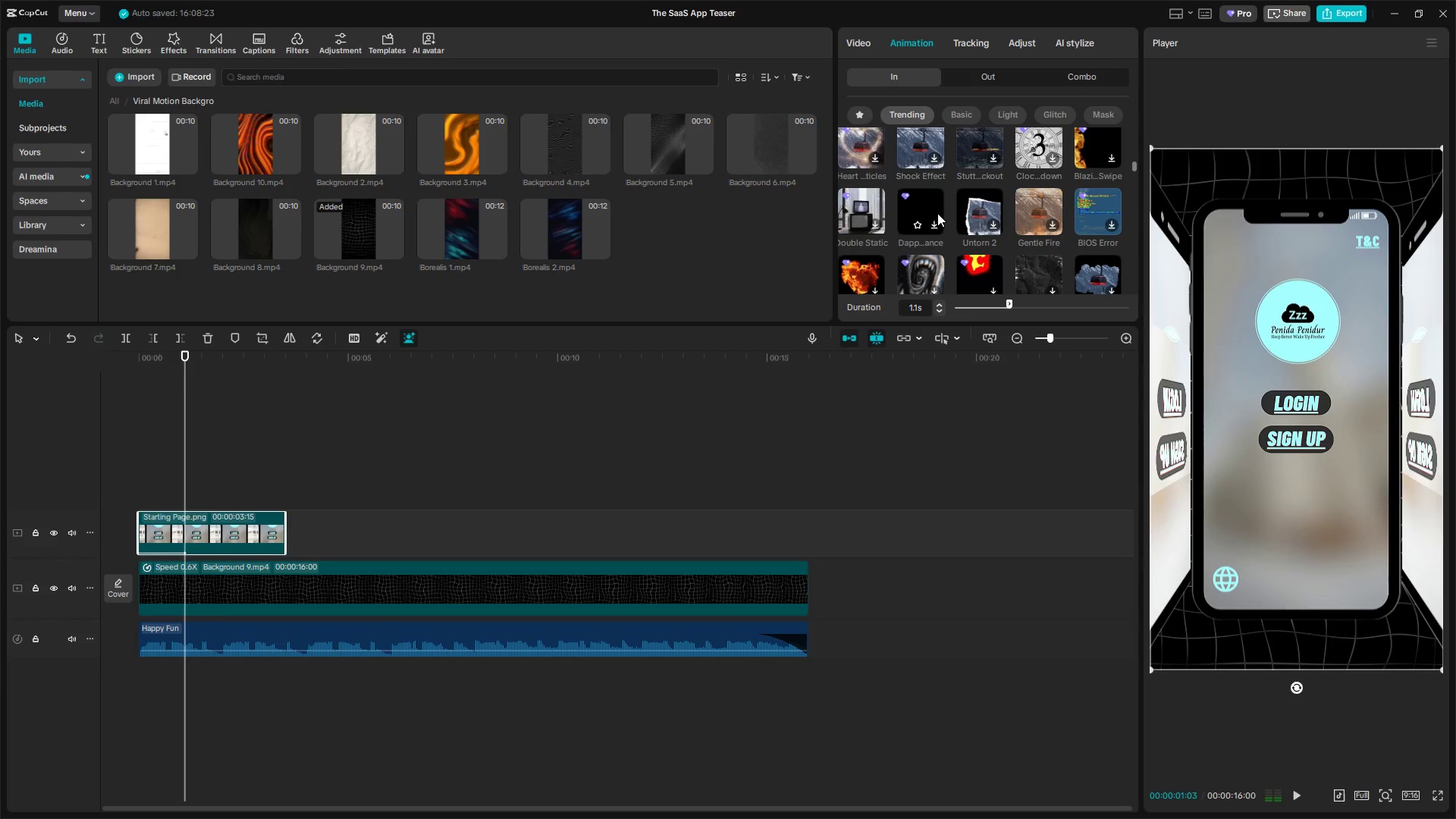 
left_click([930, 199])
 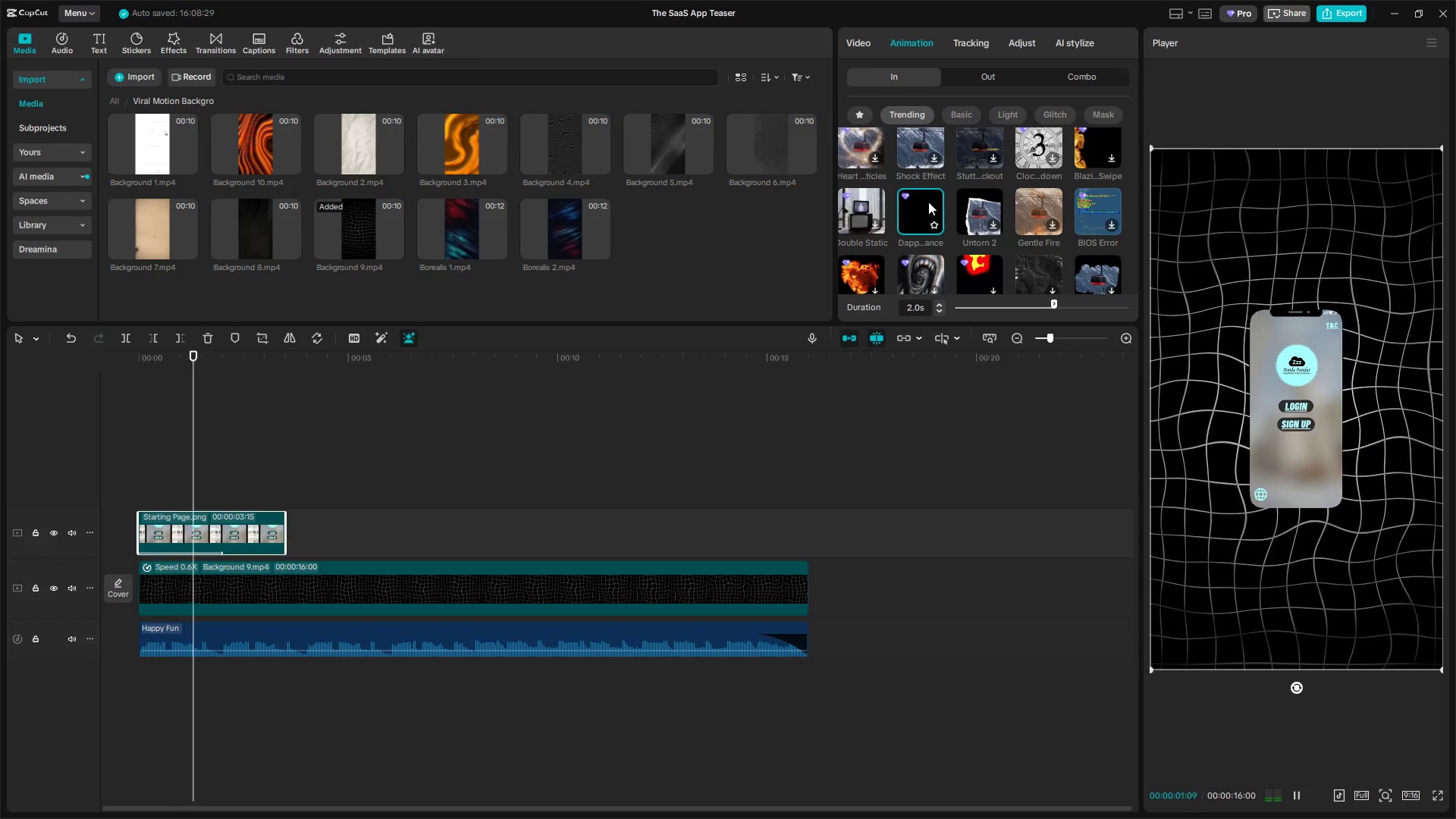 
key(Space)
 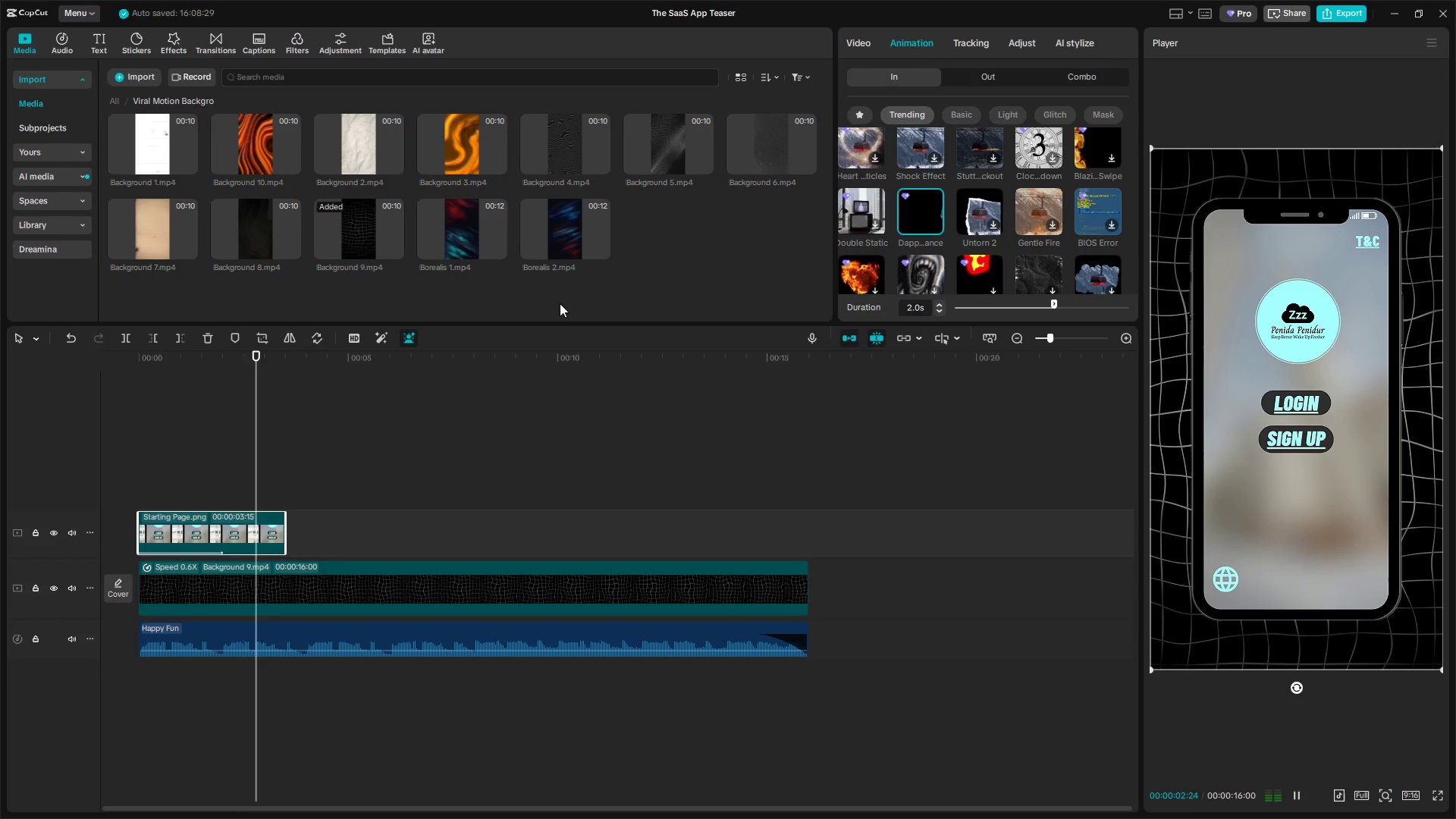 
key(Space)
 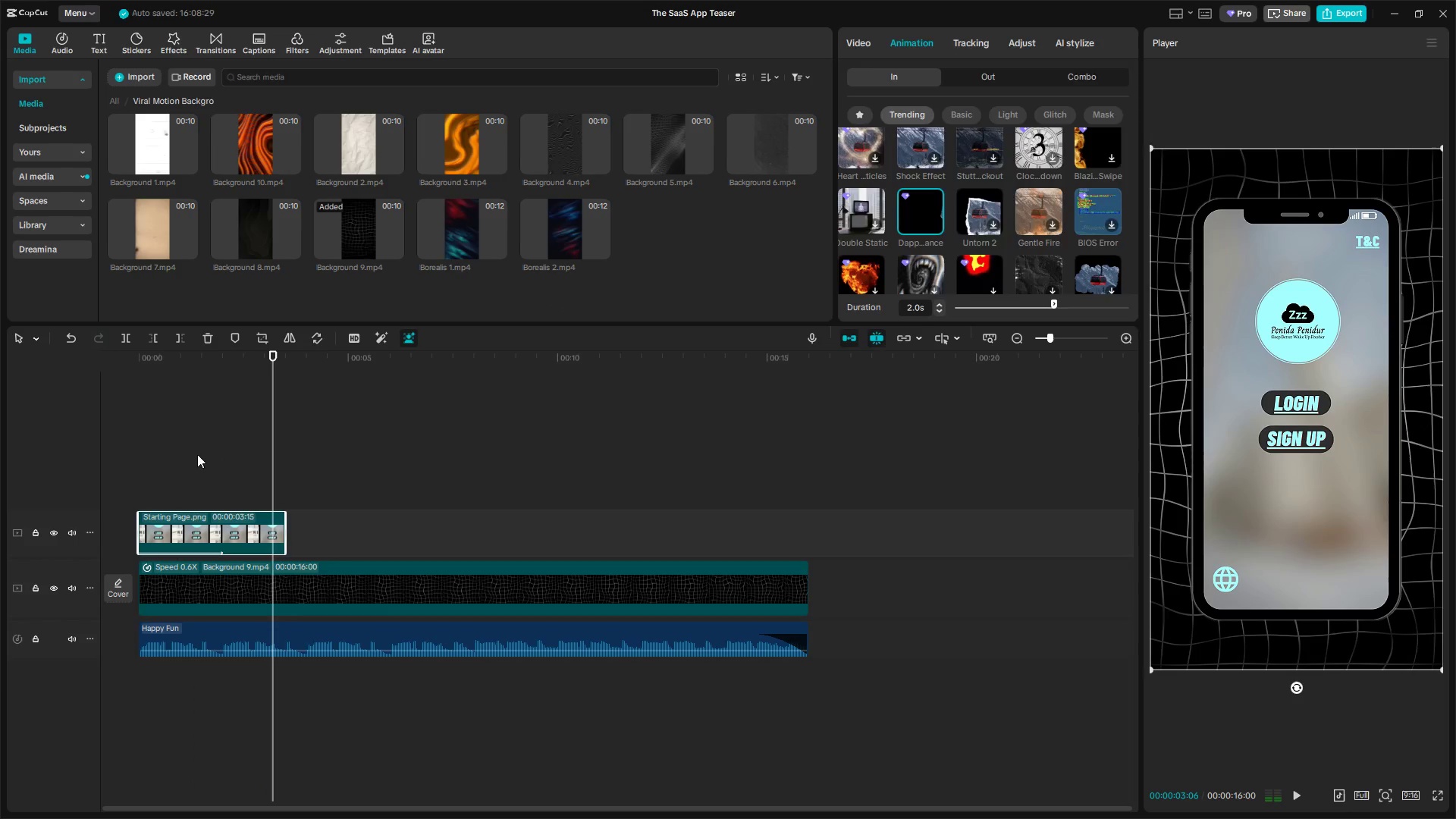 
left_click([187, 455])
 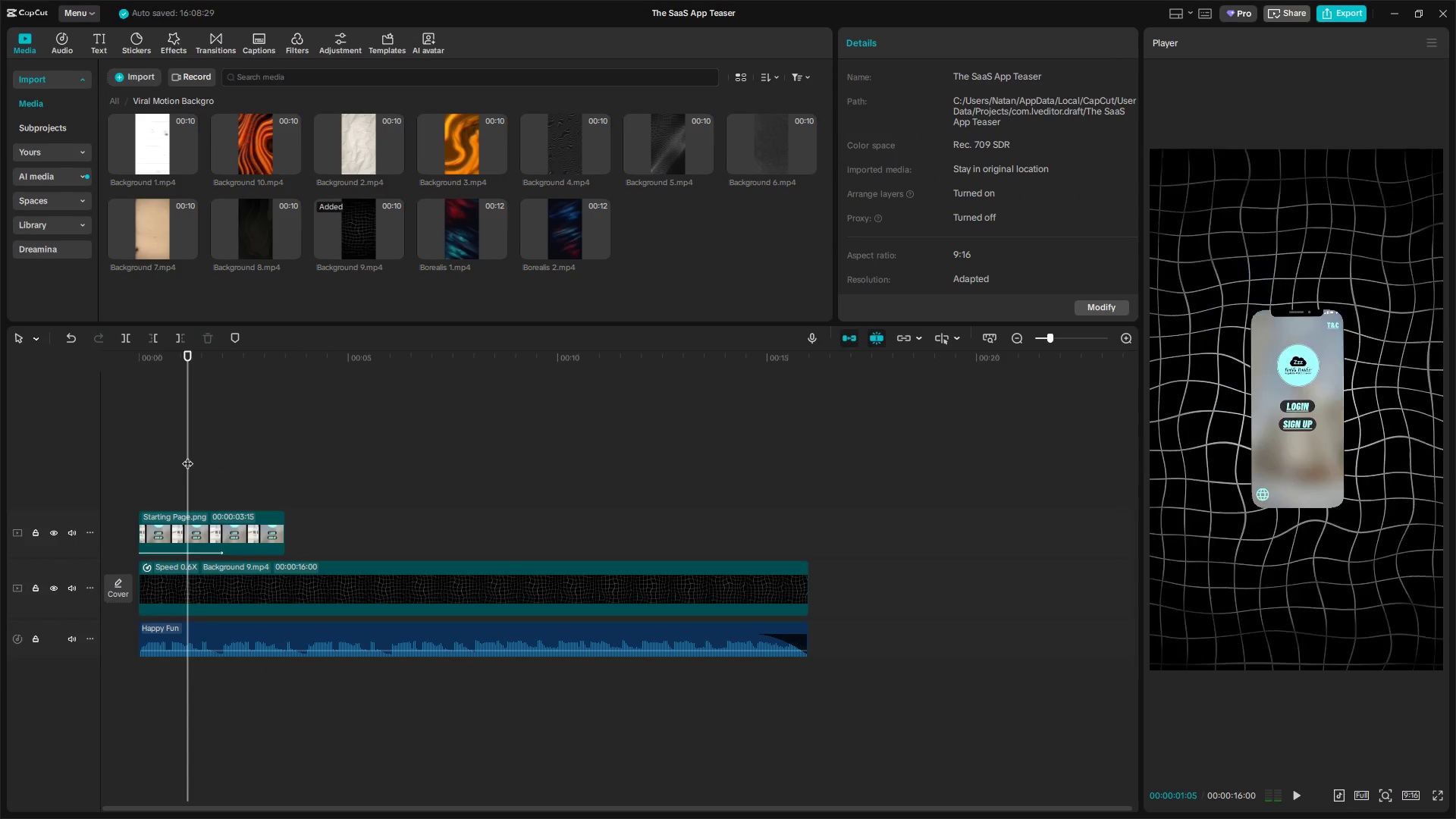 
left_click_drag(start_coordinate=[185, 457], to_coordinate=[118, 463])
 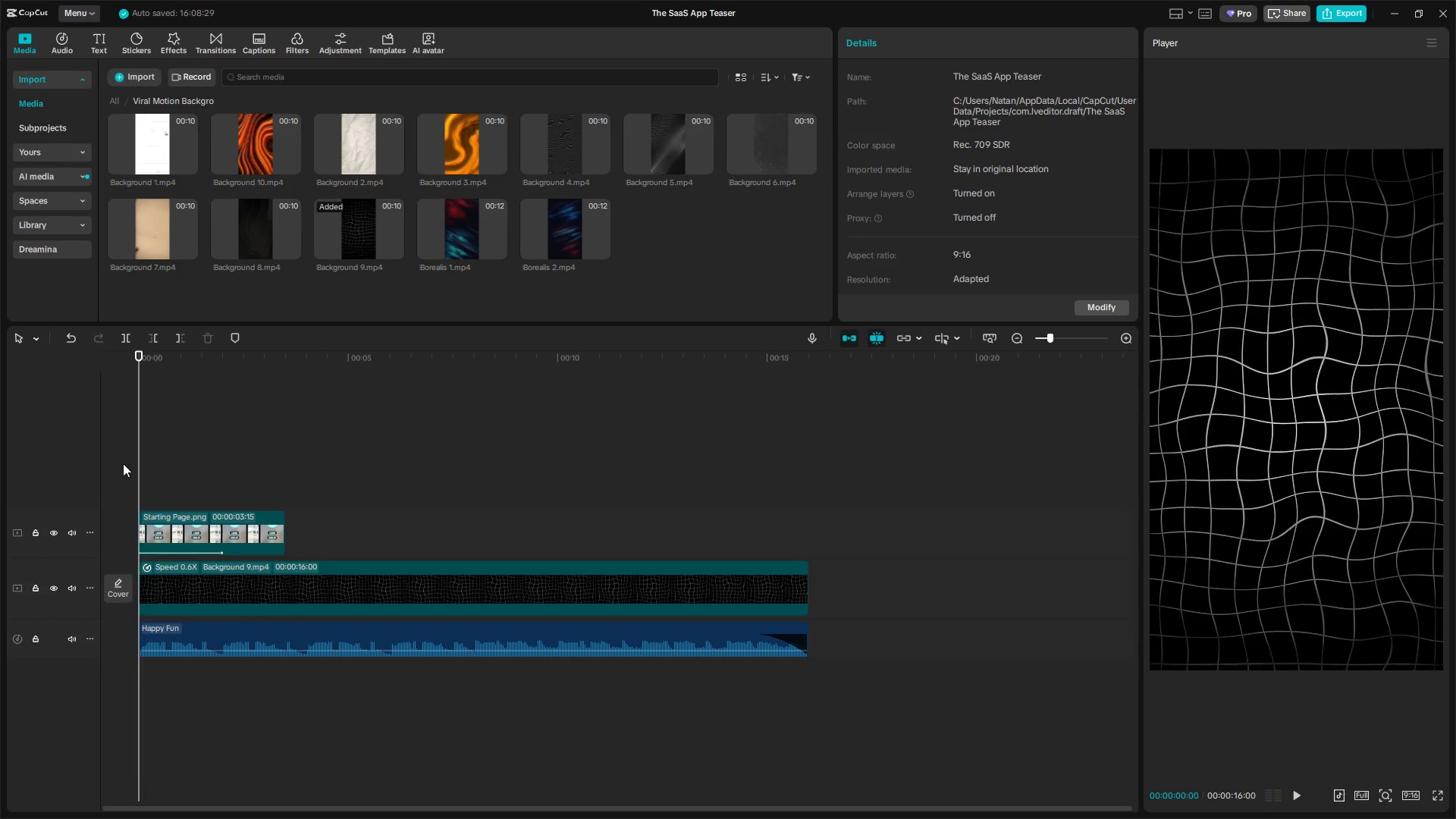 
key(Space)
 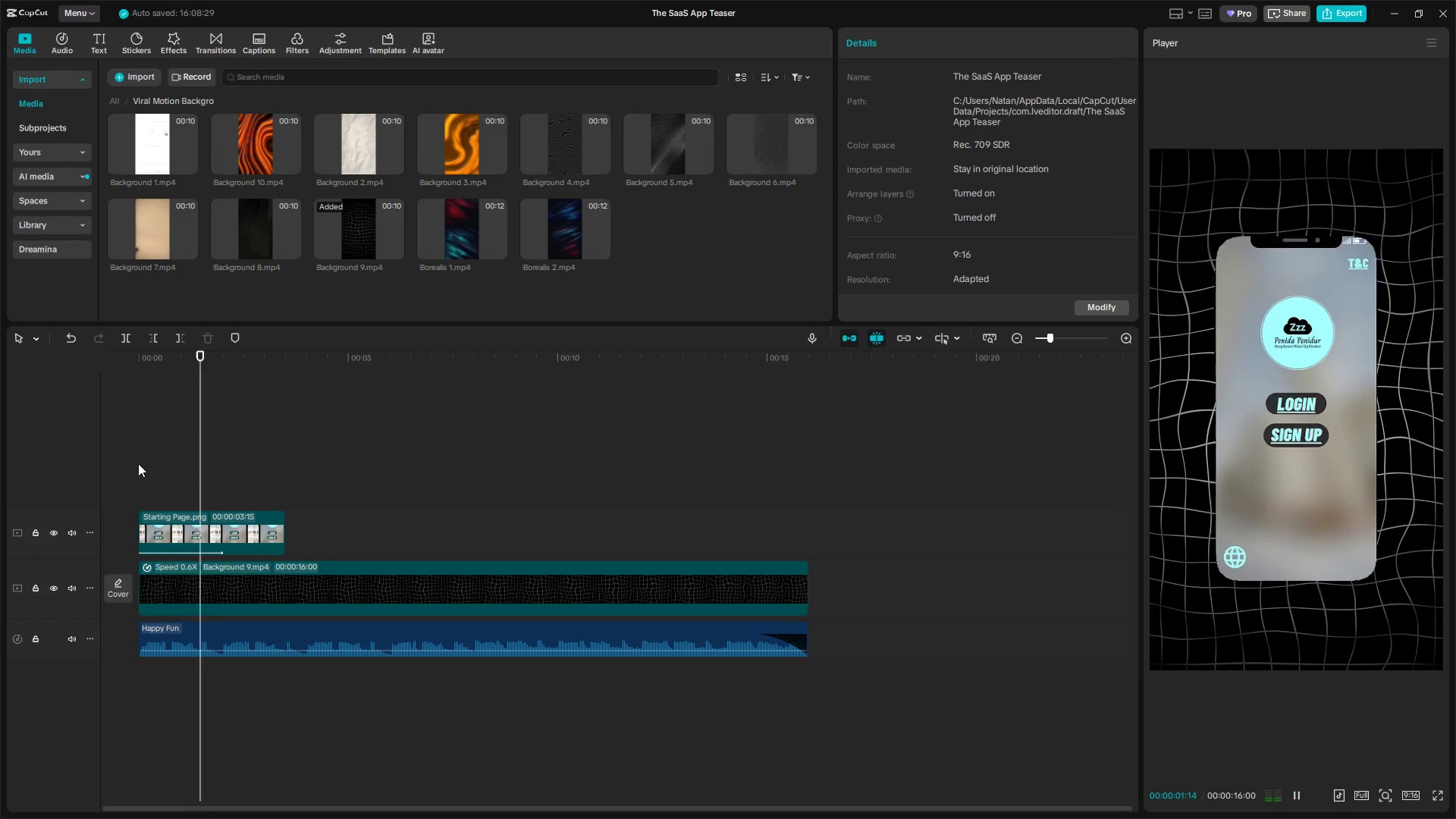 
key(Space)
 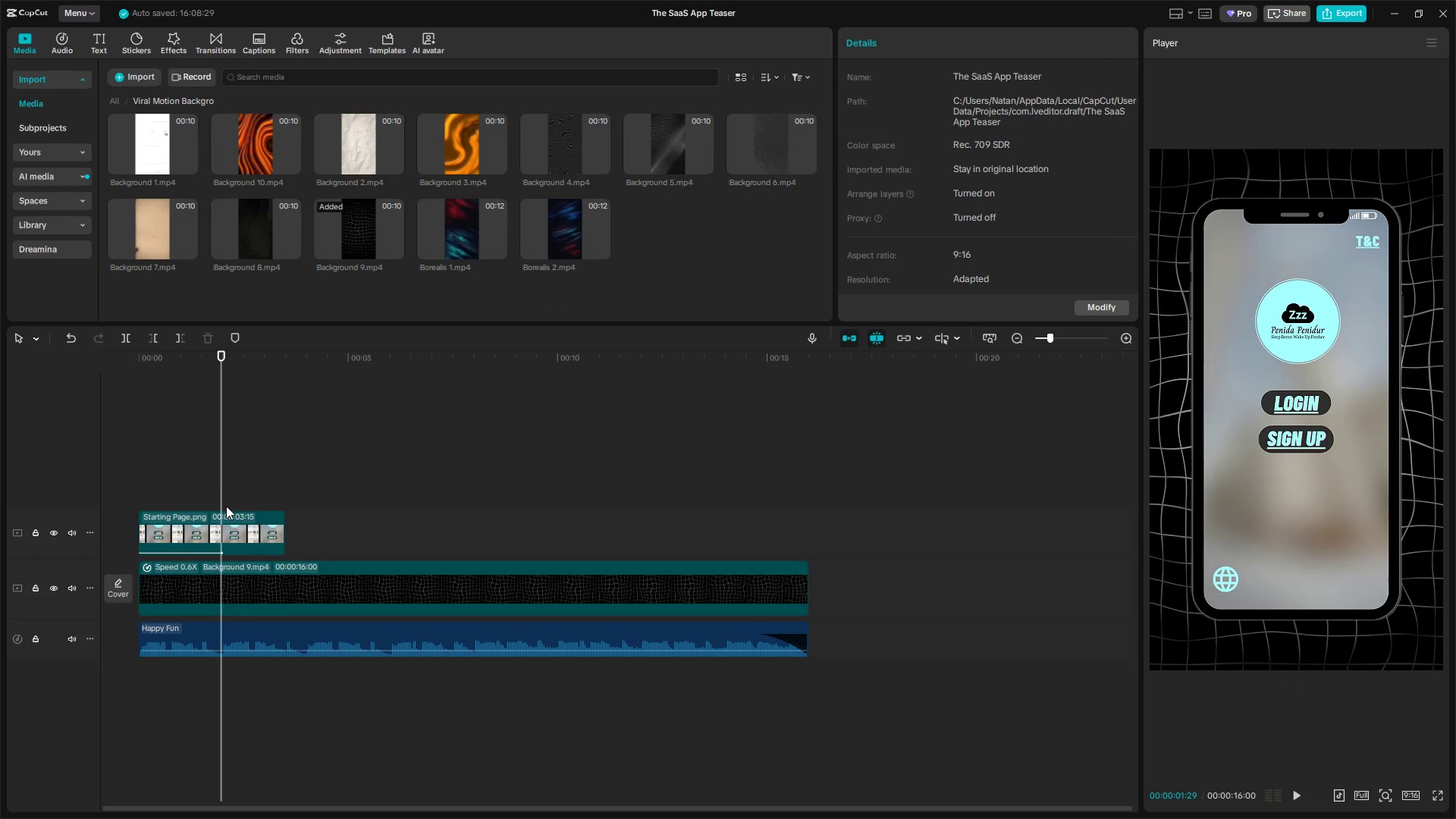 
left_click_drag(start_coordinate=[221, 497], to_coordinate=[205, 498])
 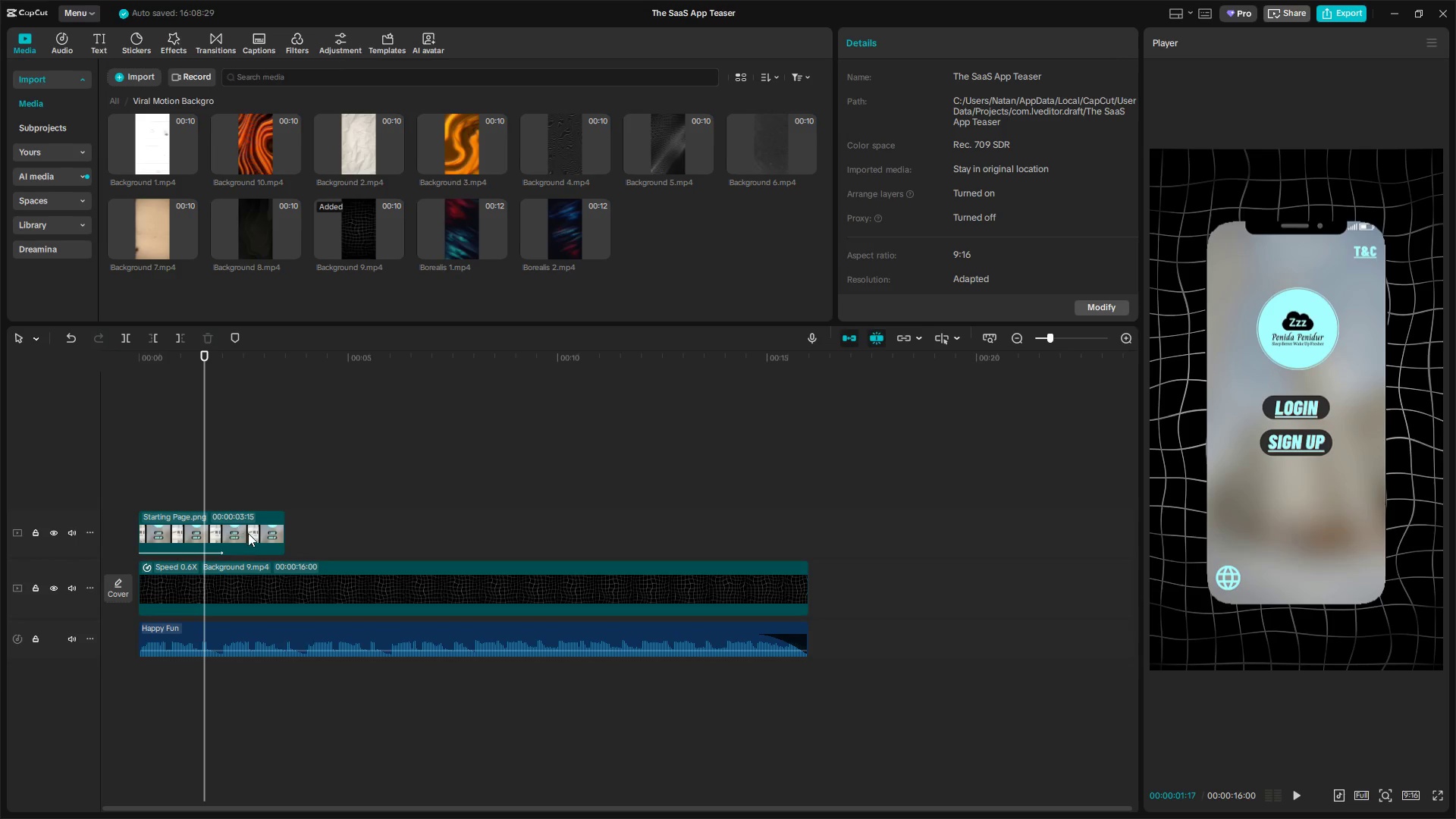 
left_click([248, 533])
 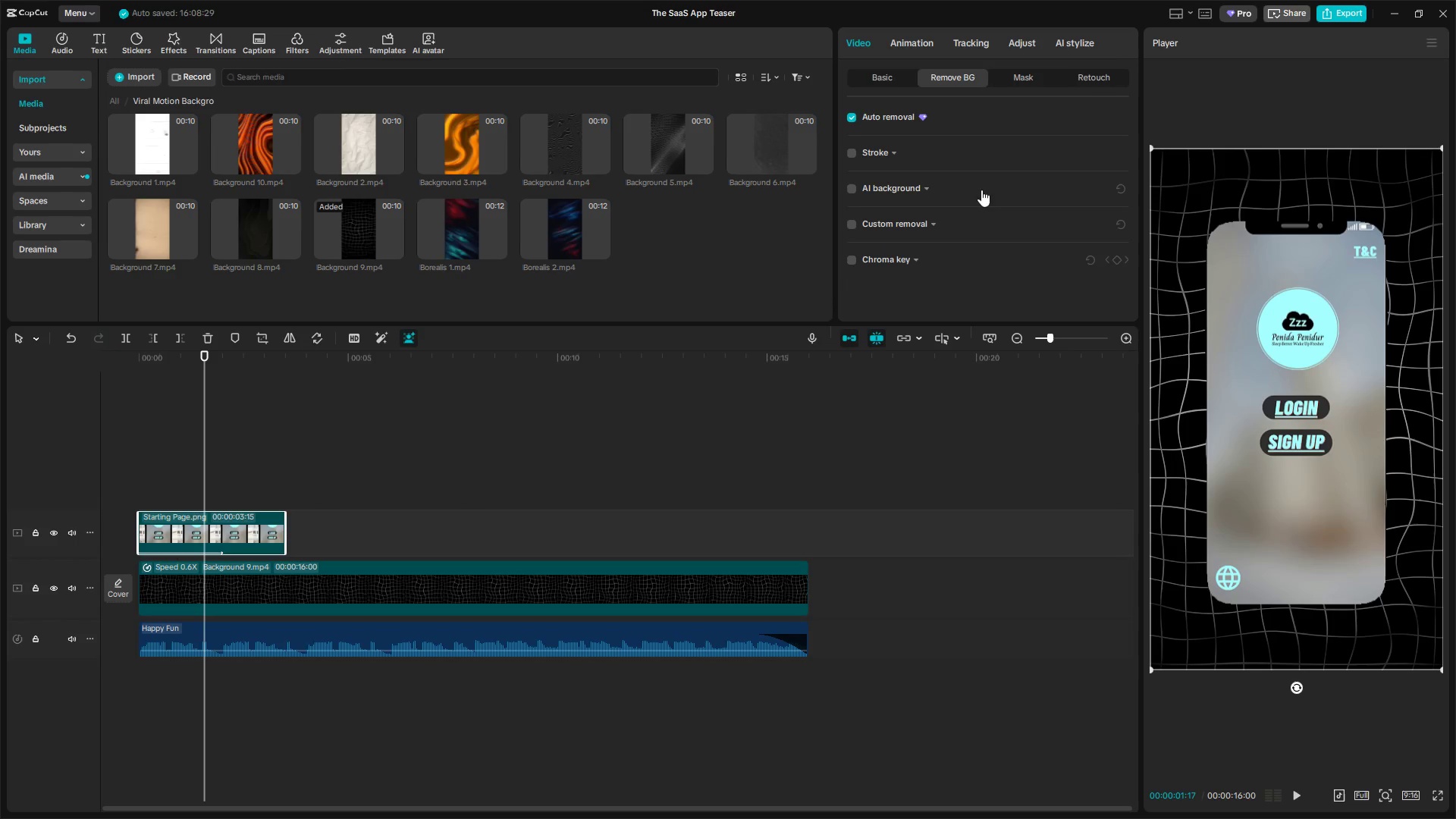 
left_click([921, 49])
 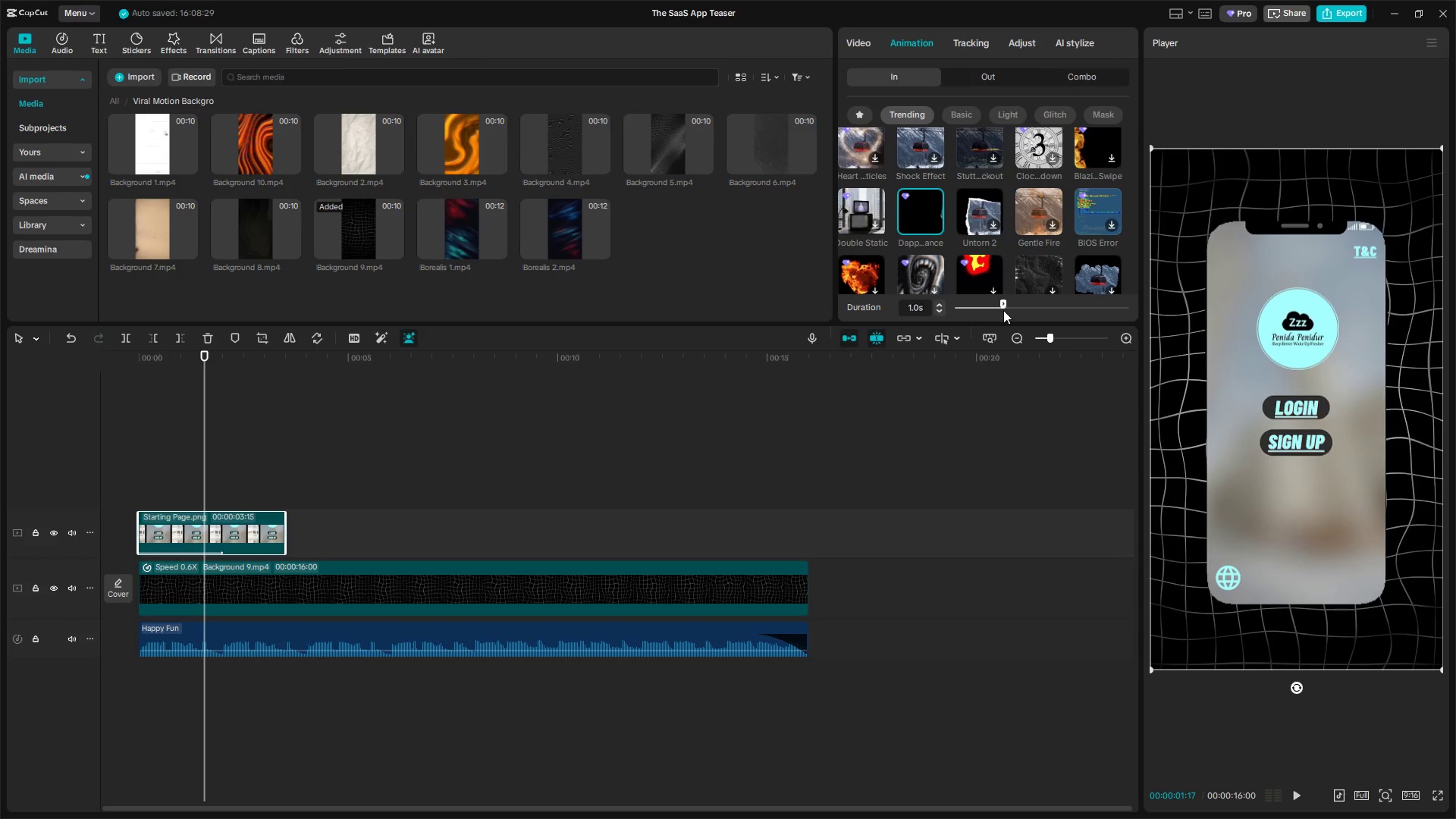 
left_click_drag(start_coordinate=[1001, 309], to_coordinate=[1039, 306])
 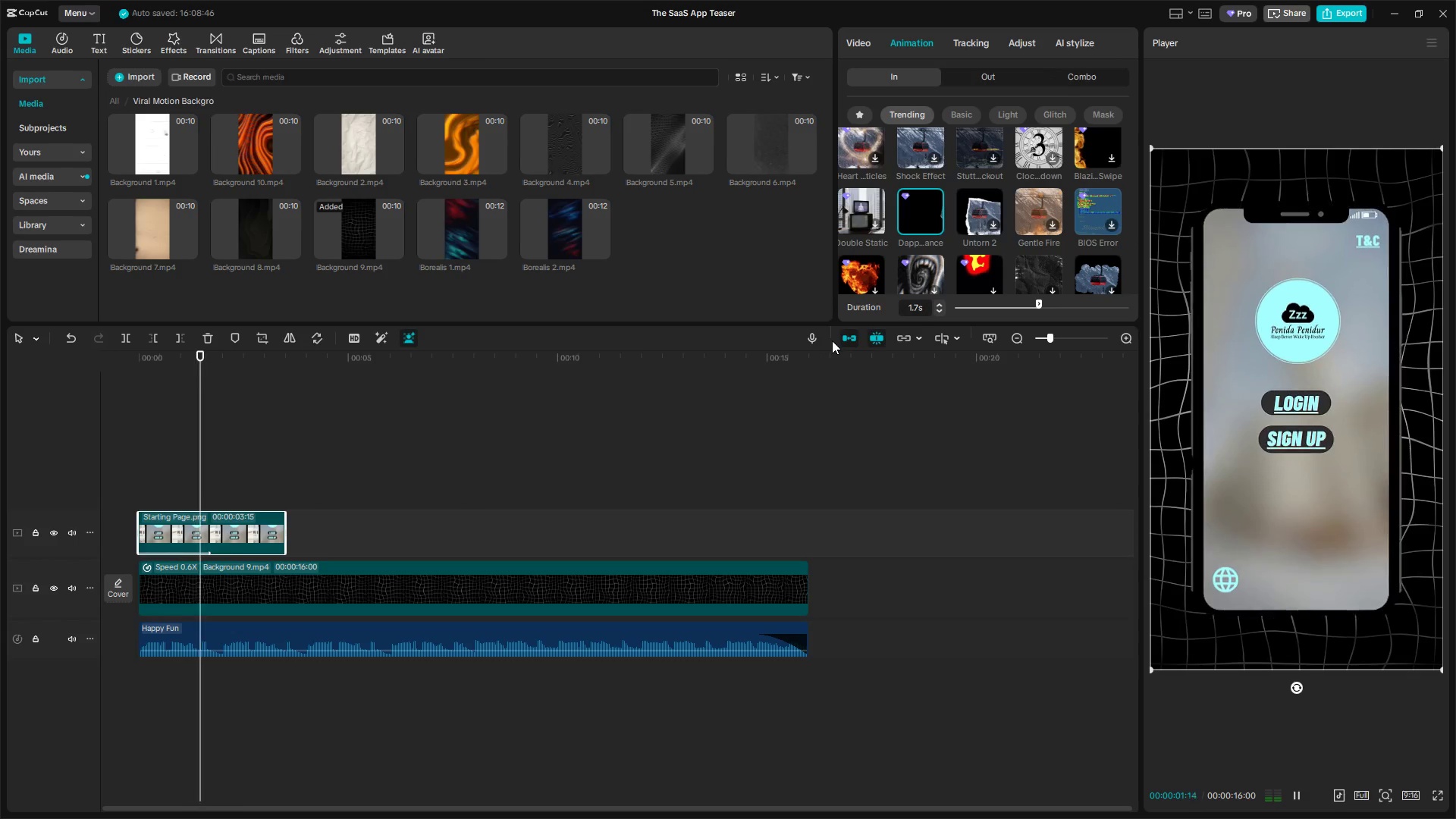 
key(Space)
 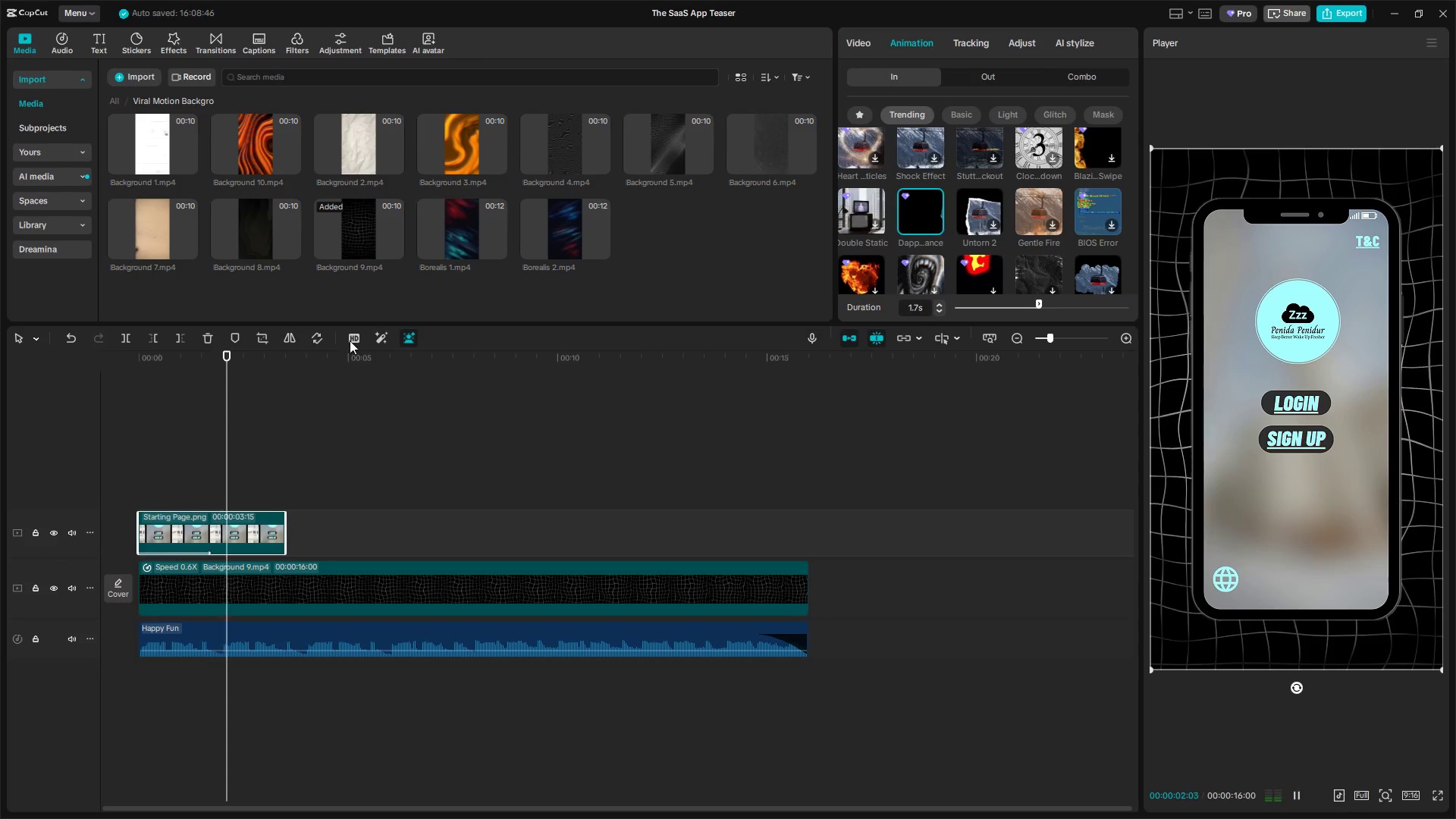 
key(Space)
 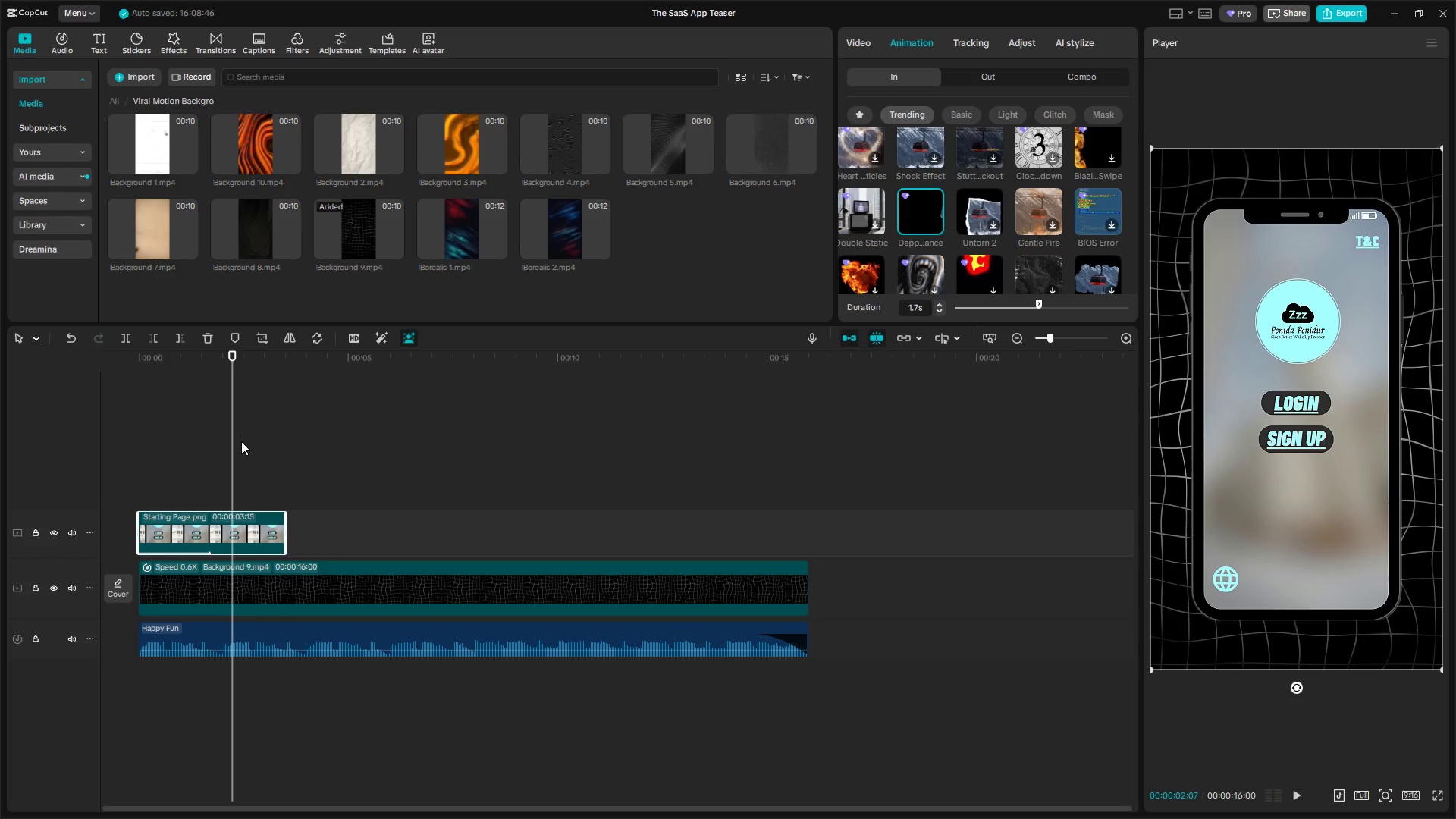 
left_click_drag(start_coordinate=[233, 479], to_coordinate=[211, 482])
 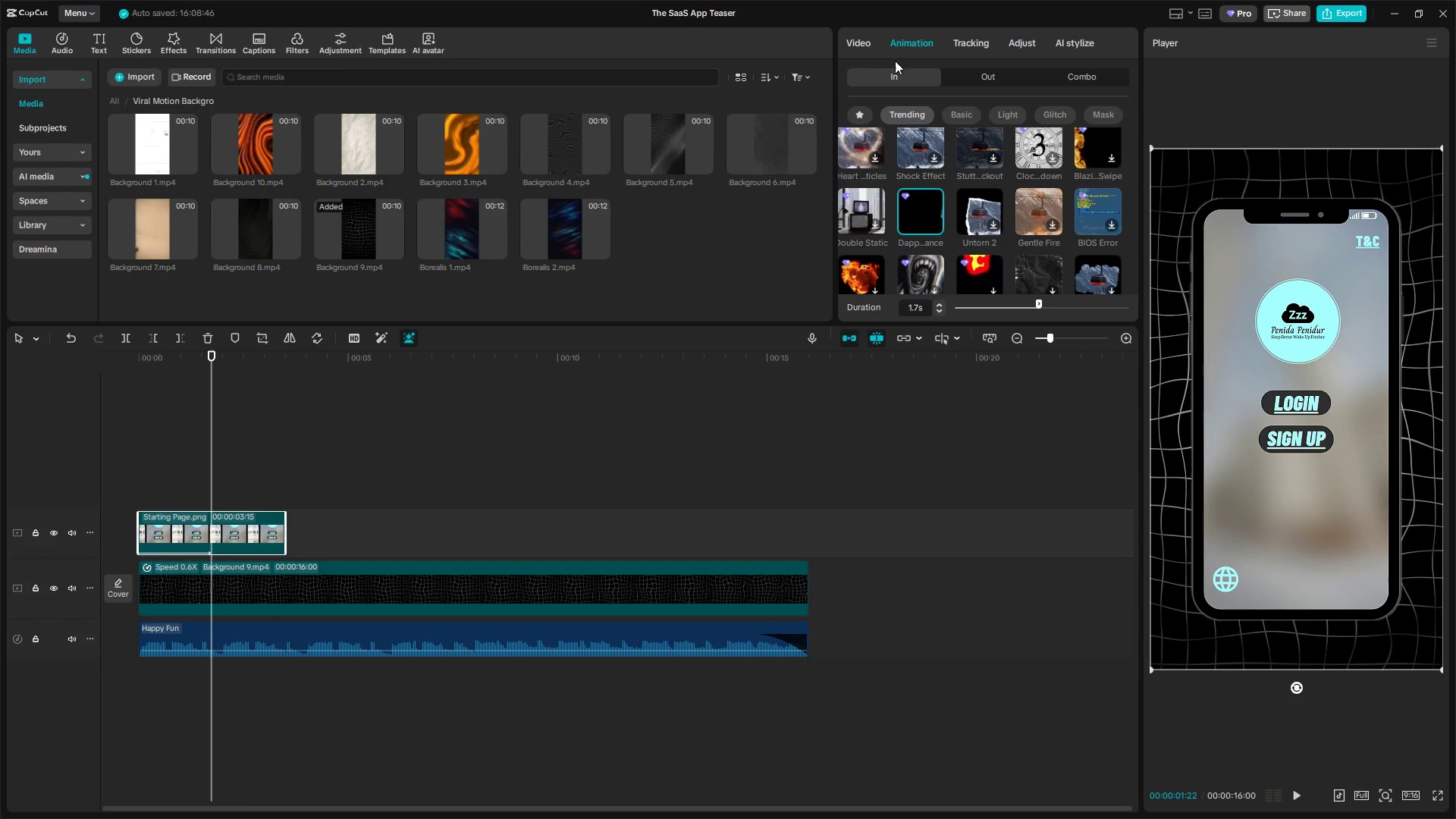 
left_click([858, 42])
 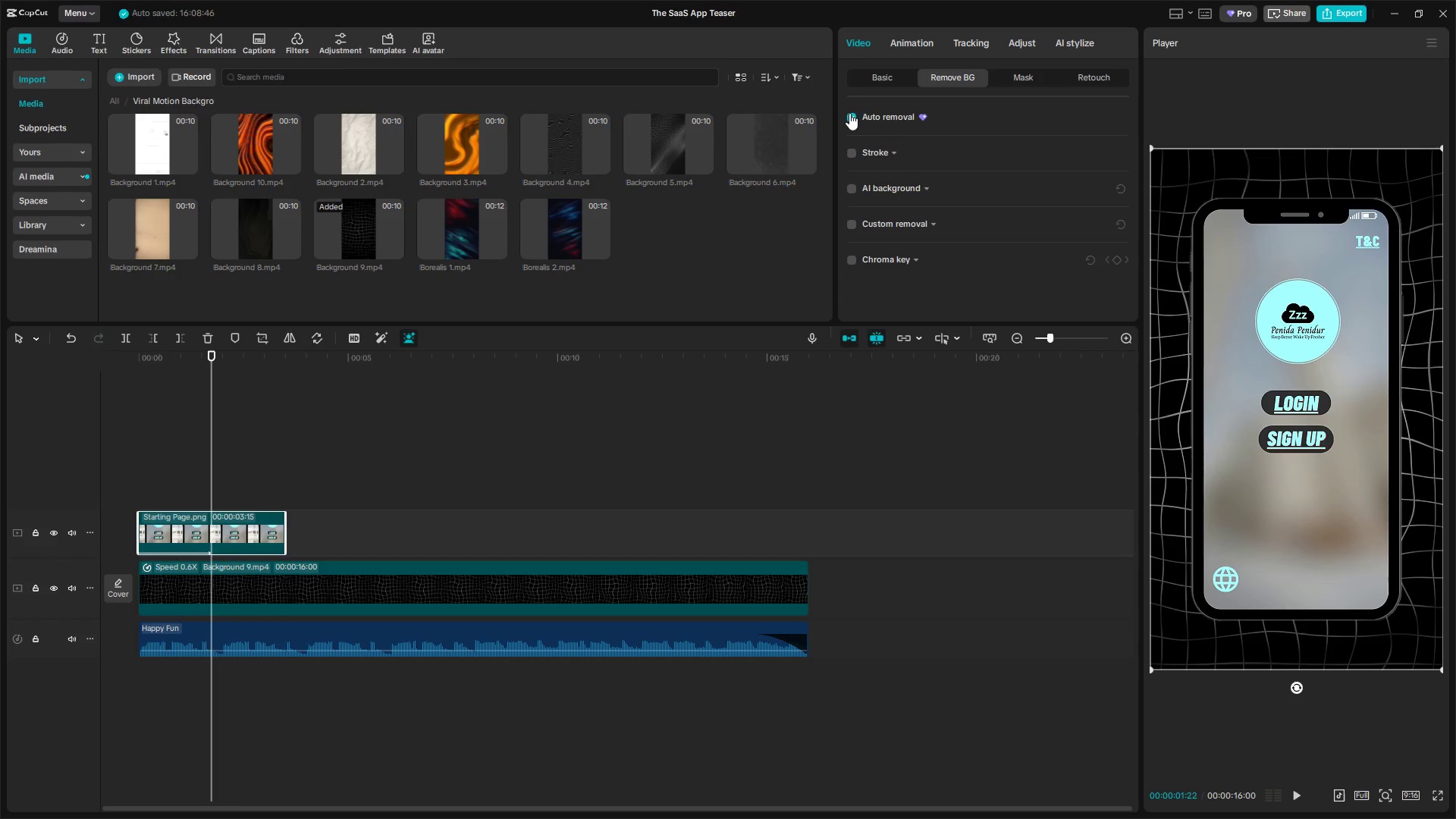 
left_click([876, 76])
 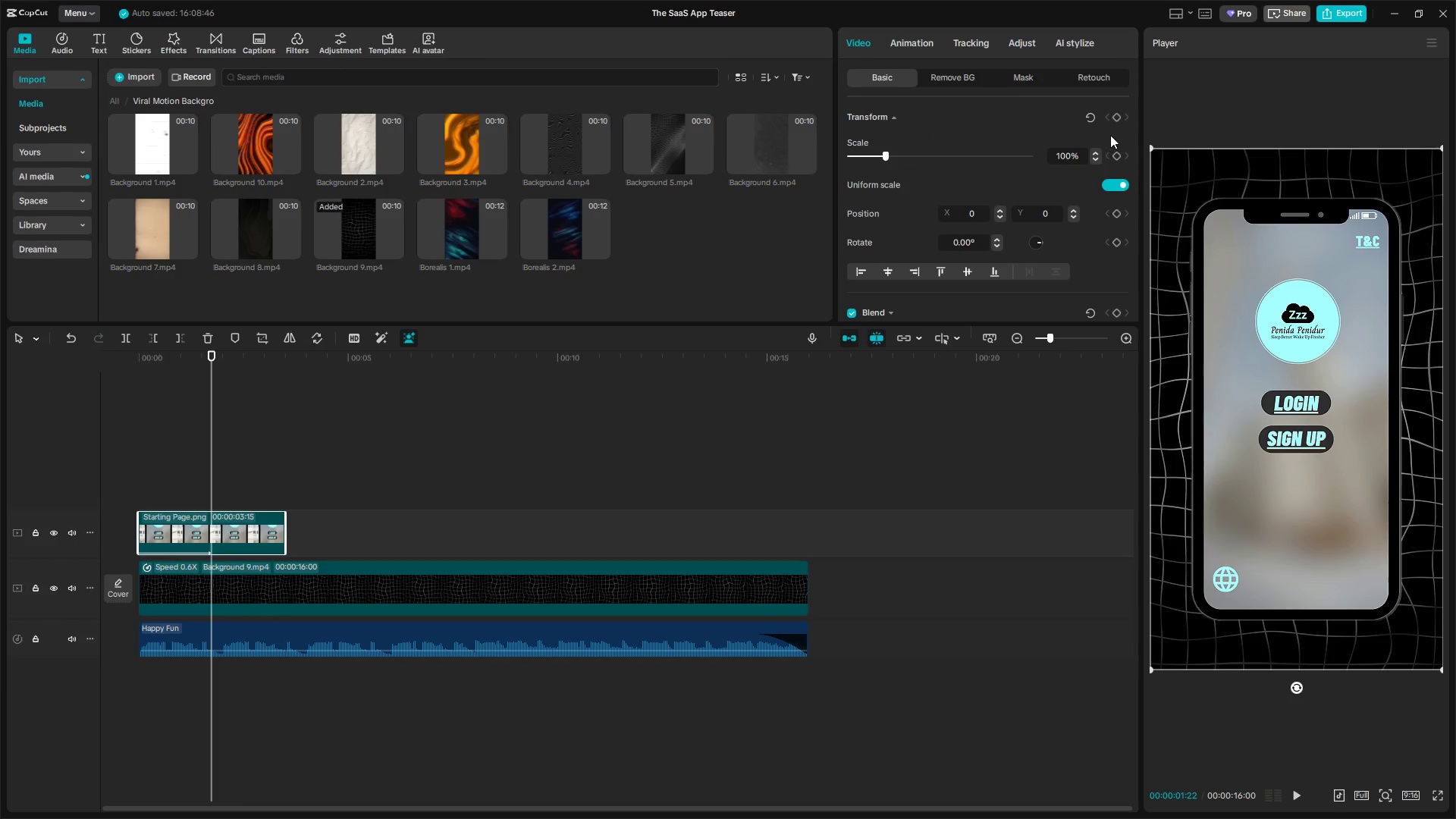 
left_click([1119, 118])
 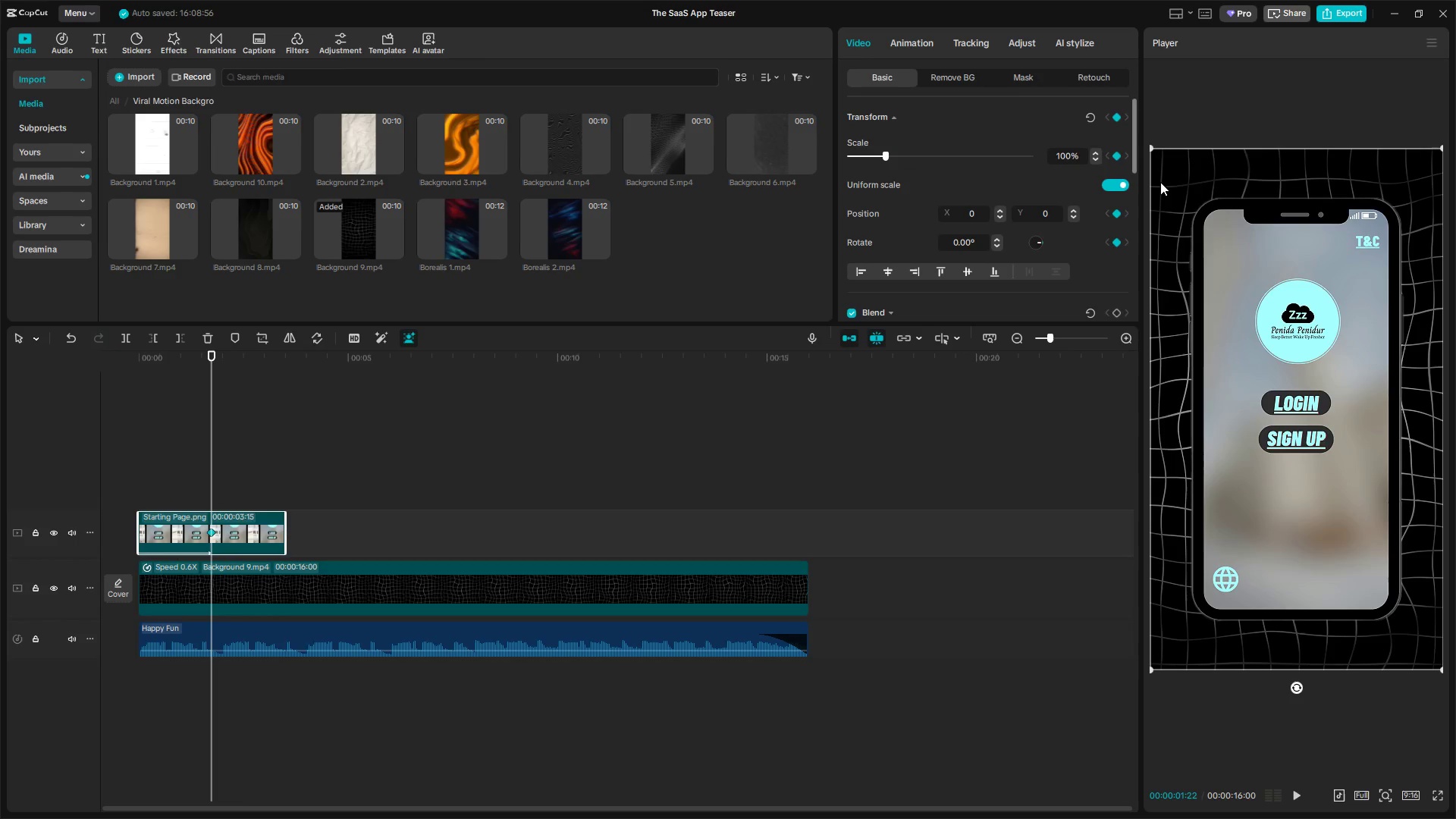 
key(Space)
 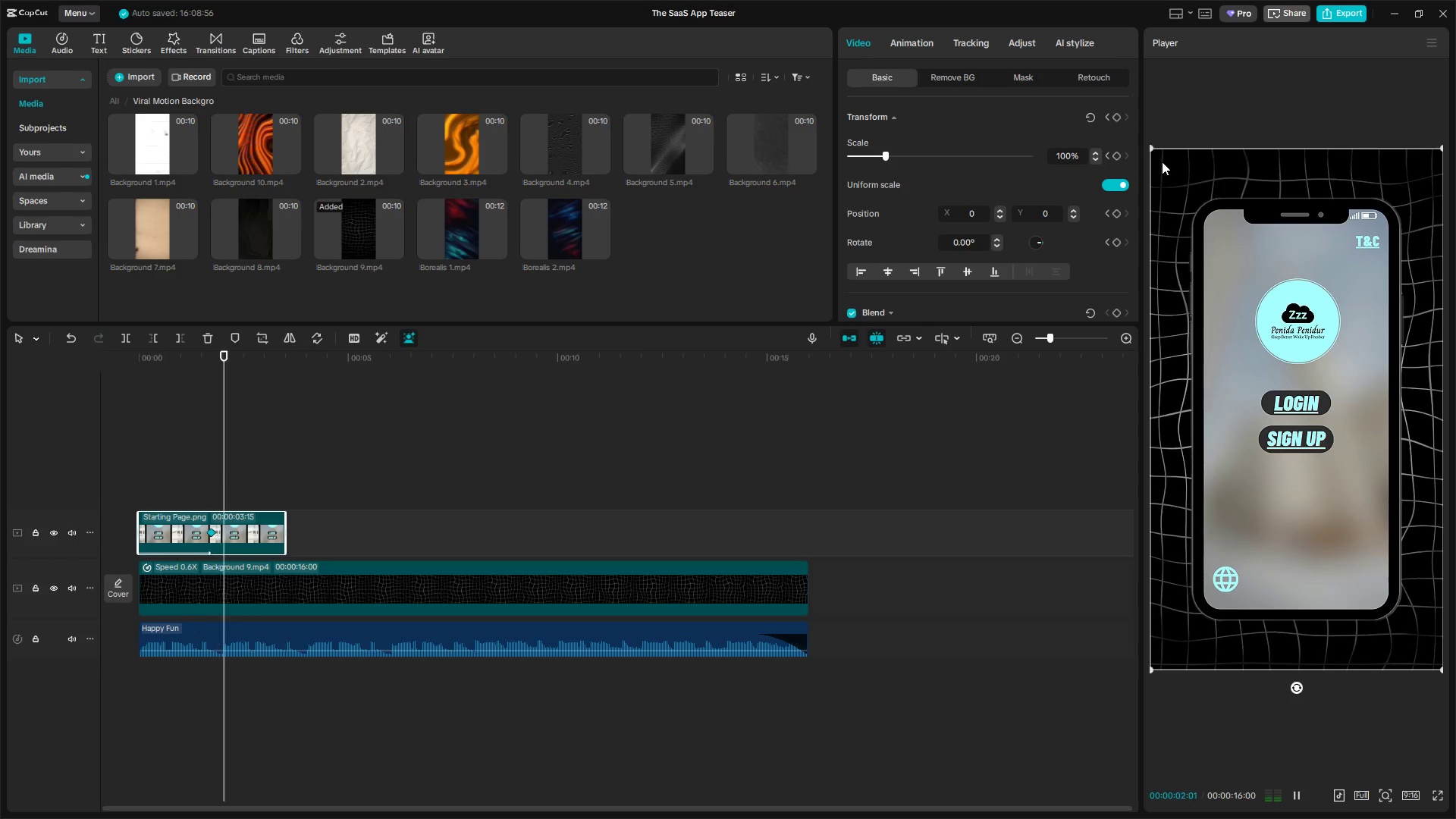 
key(Space)
 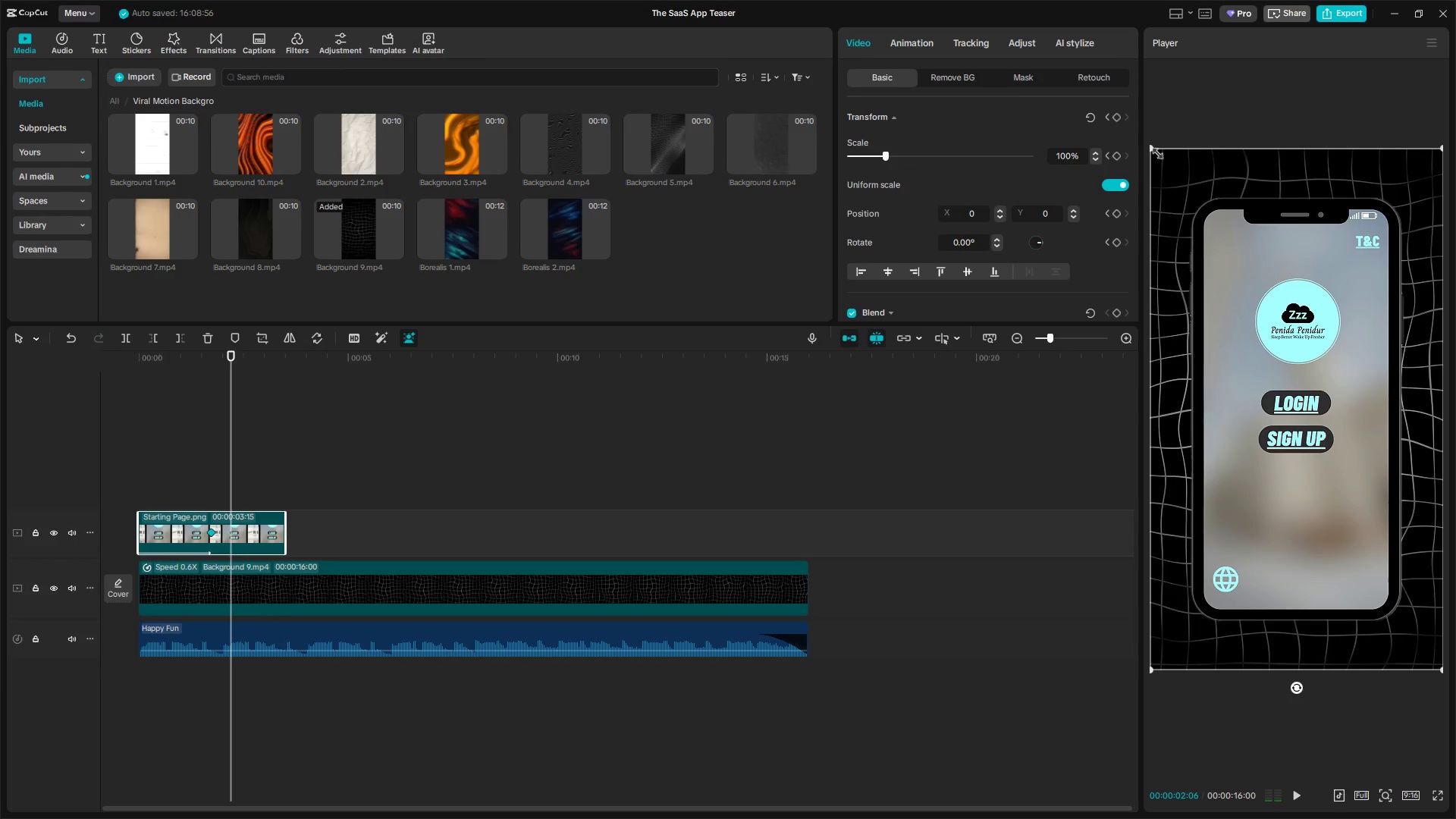 
left_click_drag(start_coordinate=[1154, 151], to_coordinate=[266, 0])
 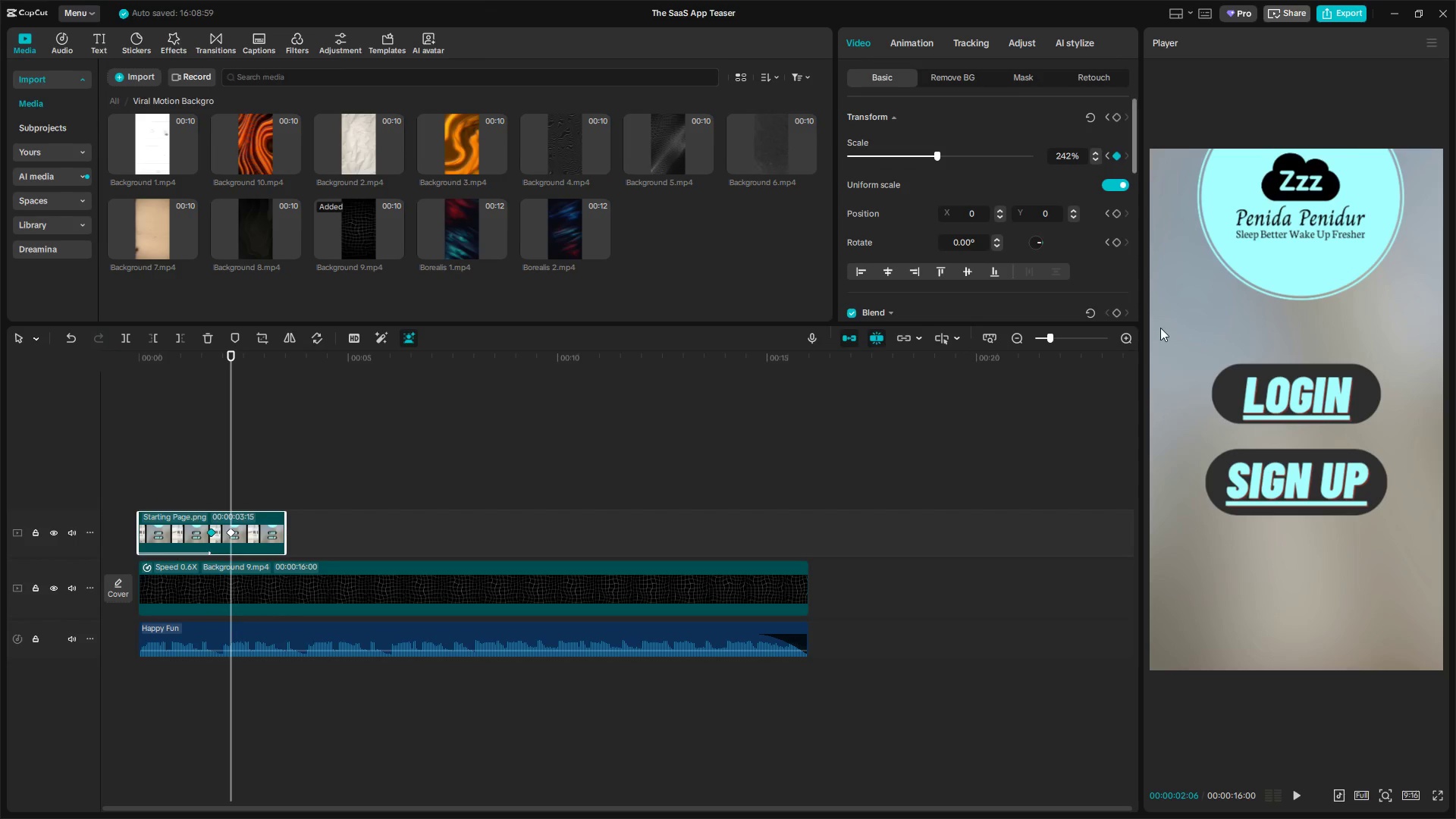 
key(Space)
 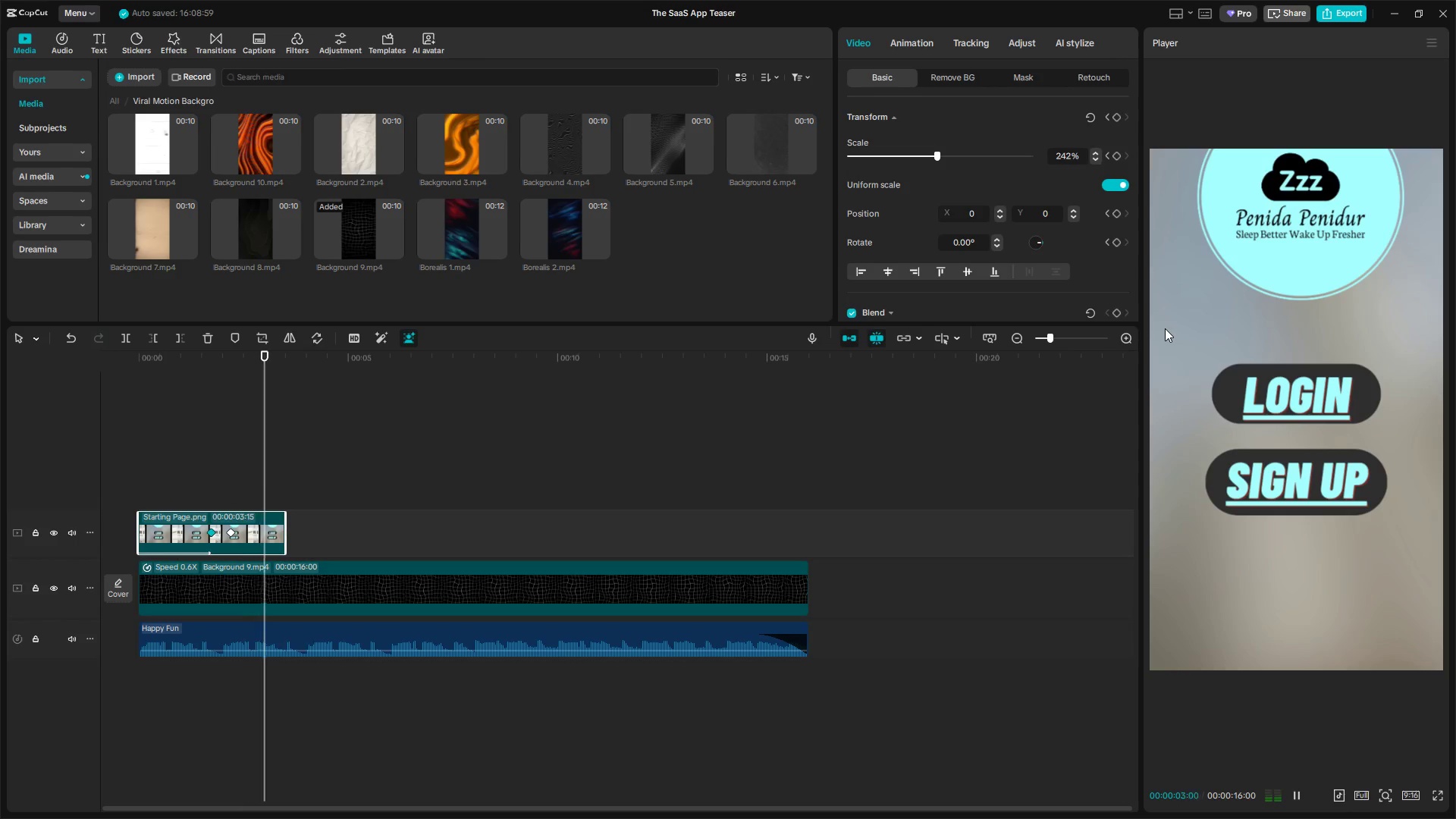 
key(Space)
 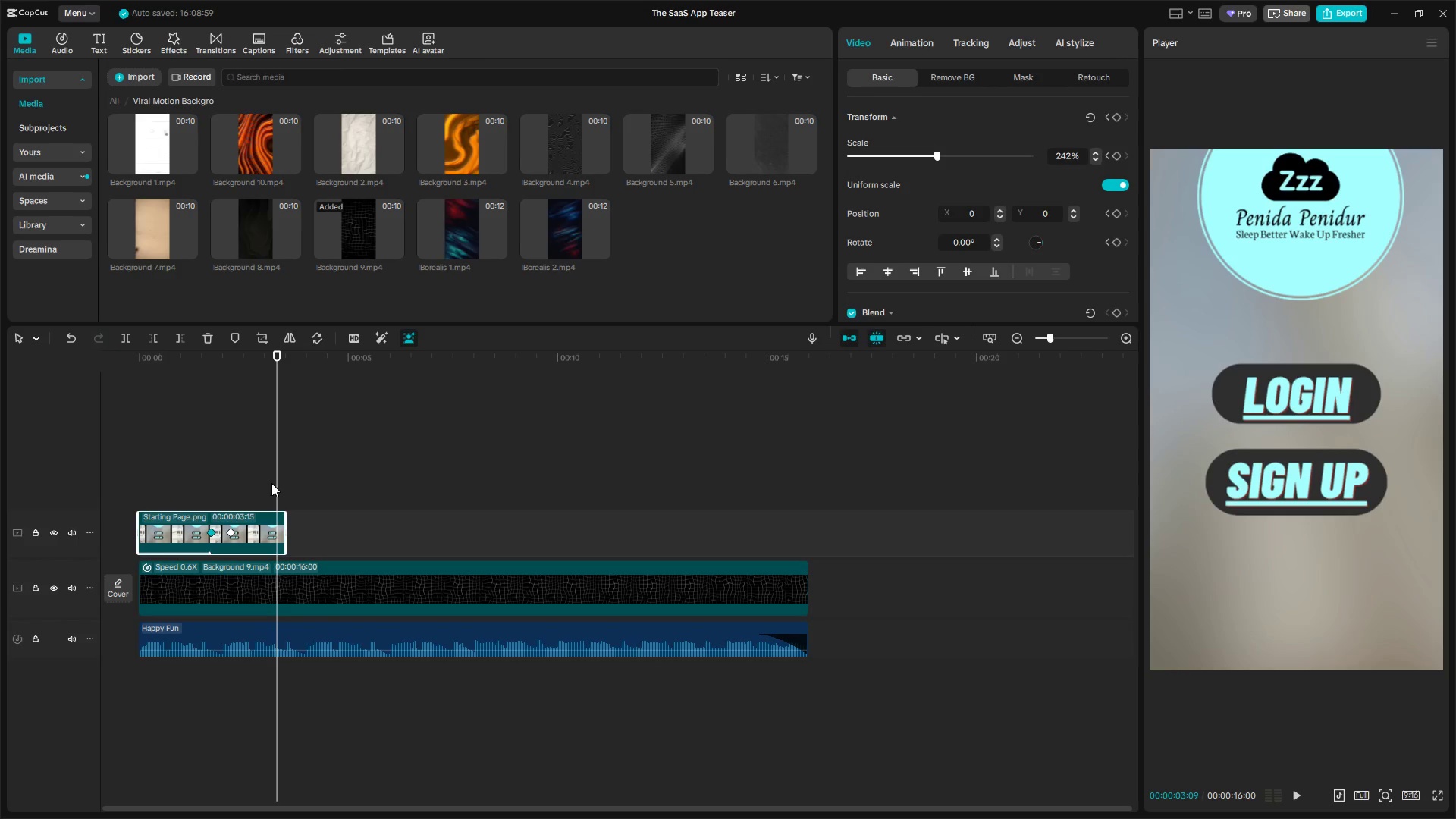 
key(Space)
 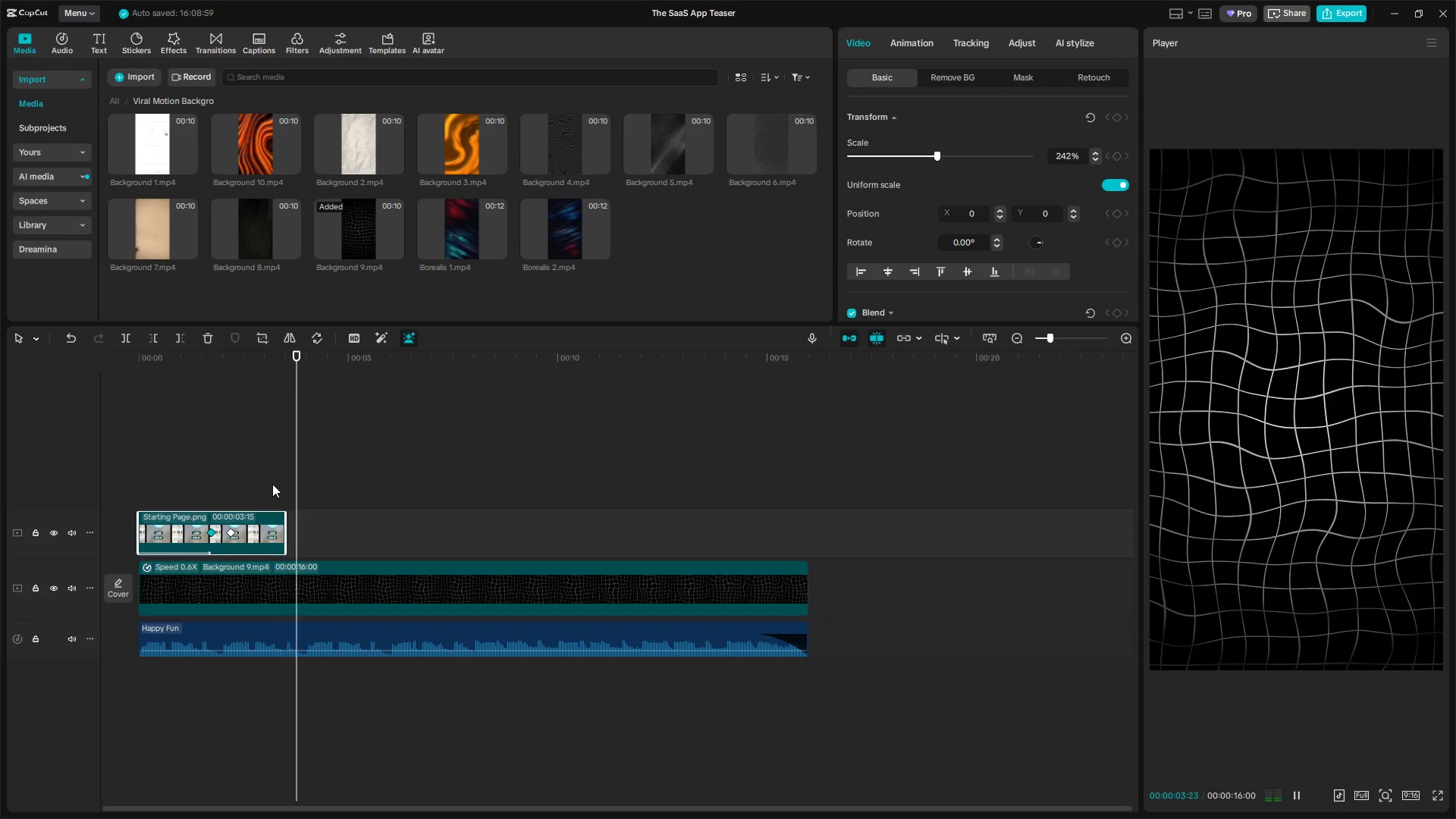 
key(Space)
 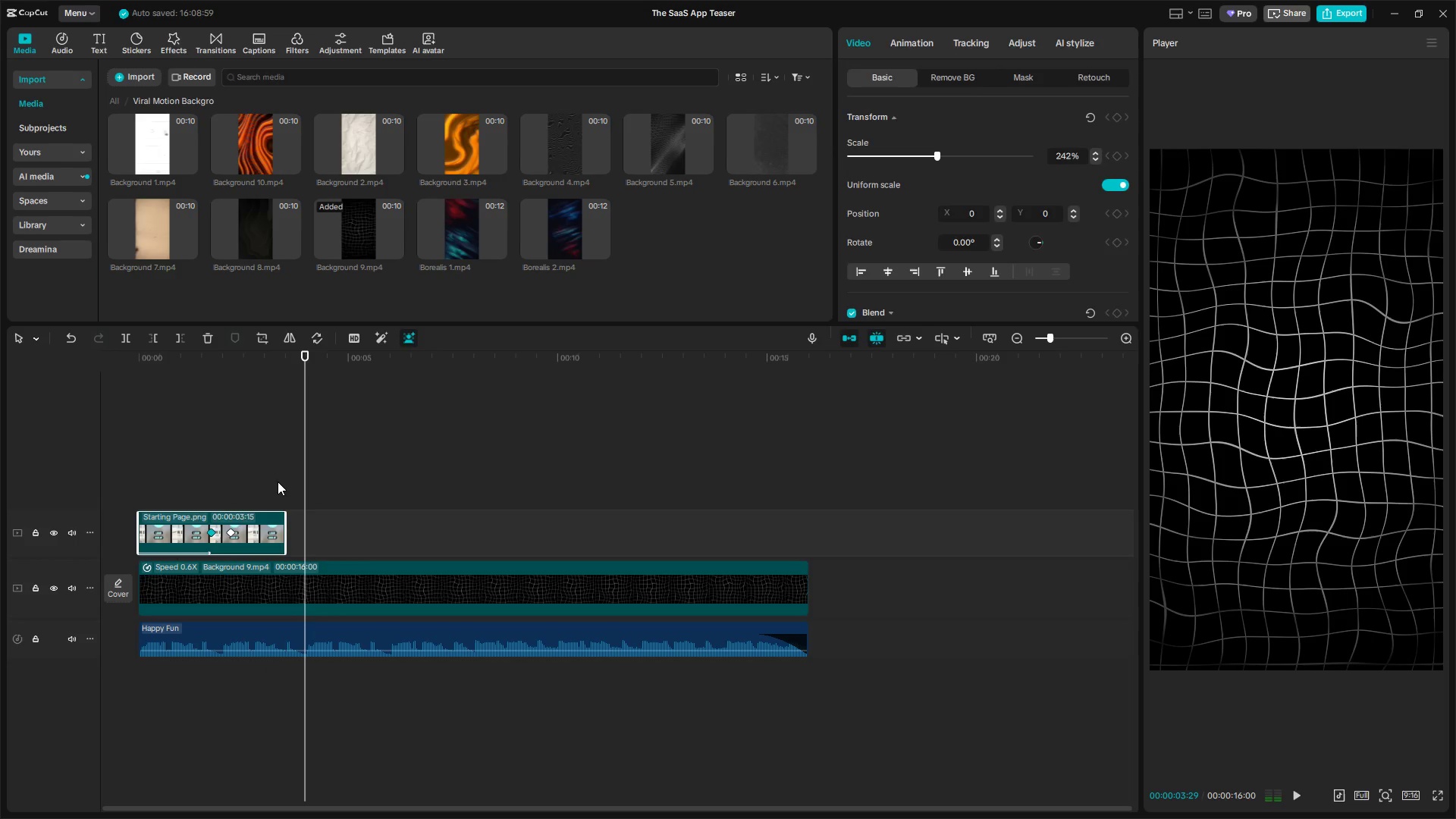 
left_click([281, 479])
 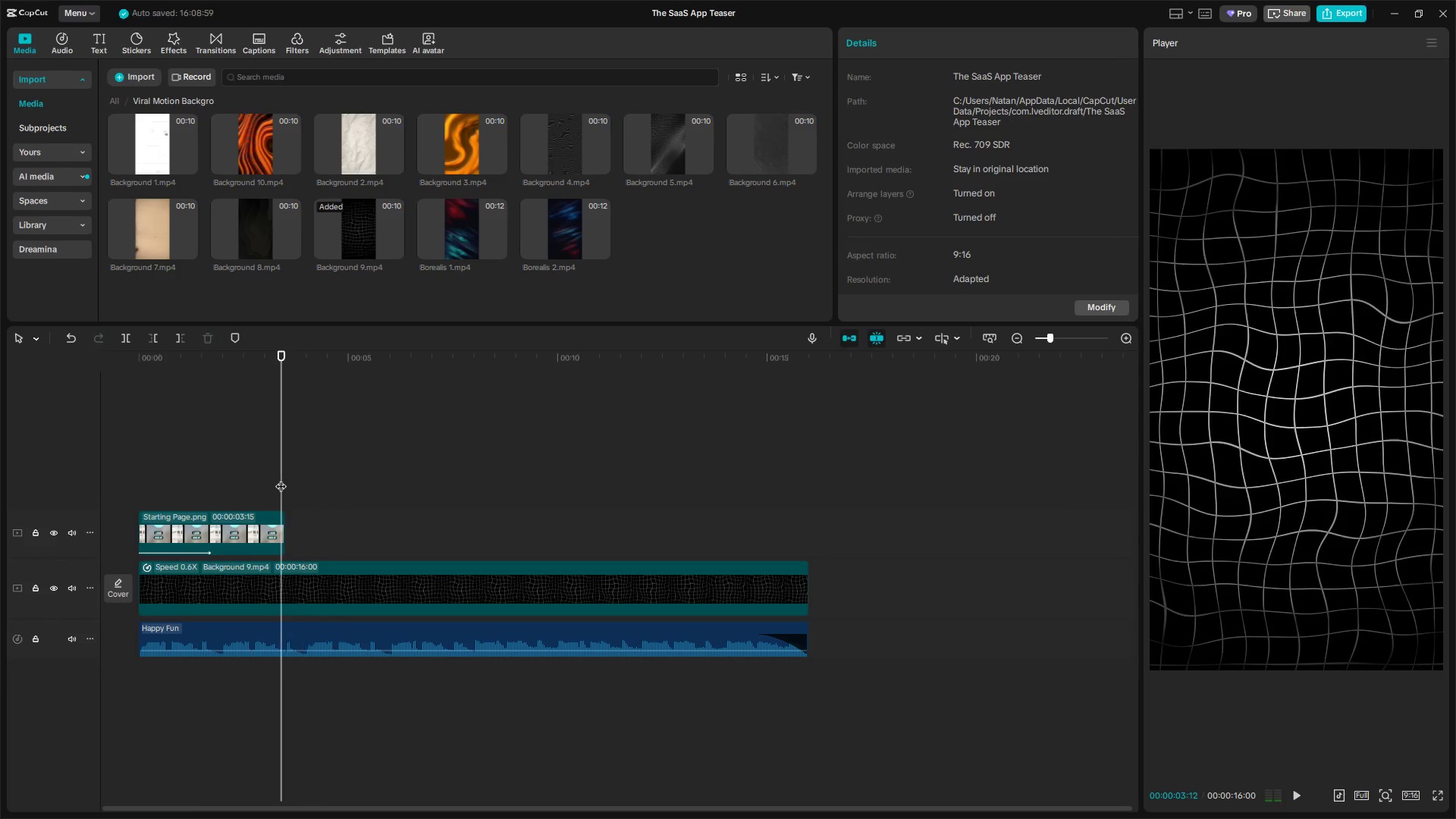 
left_click_drag(start_coordinate=[281, 479], to_coordinate=[102, 471])
 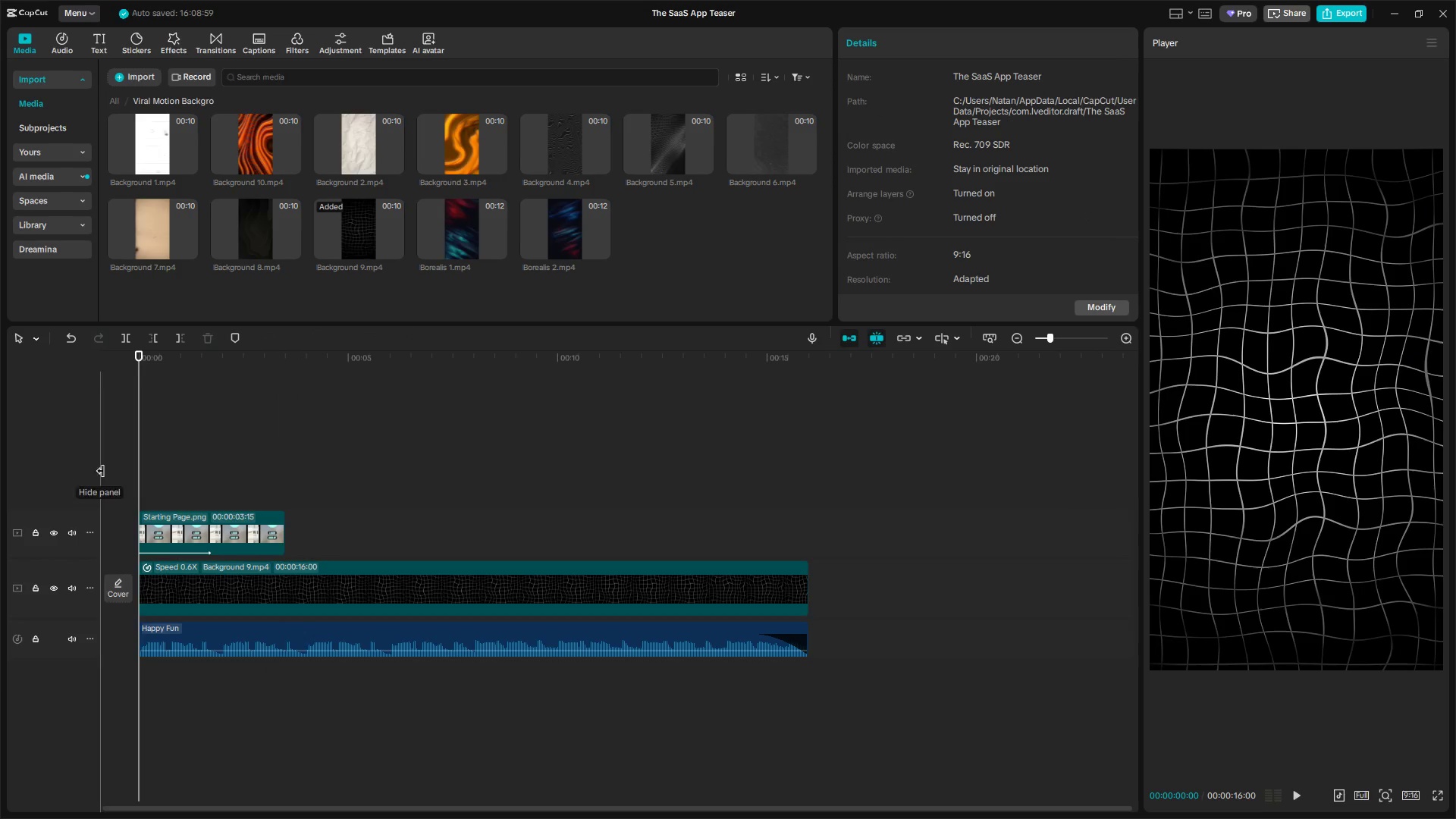 
key(Space)
 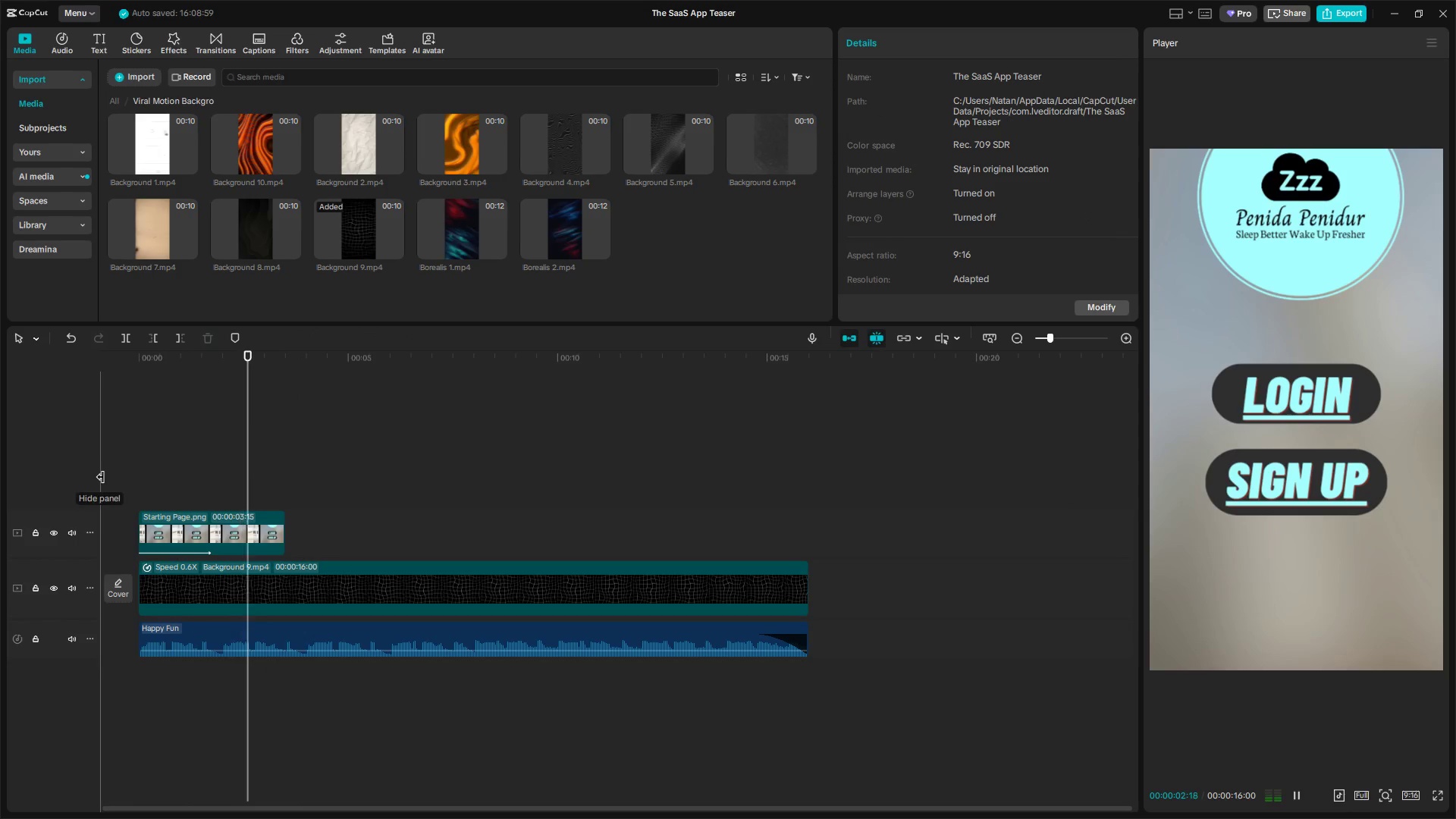 
key(Space)
 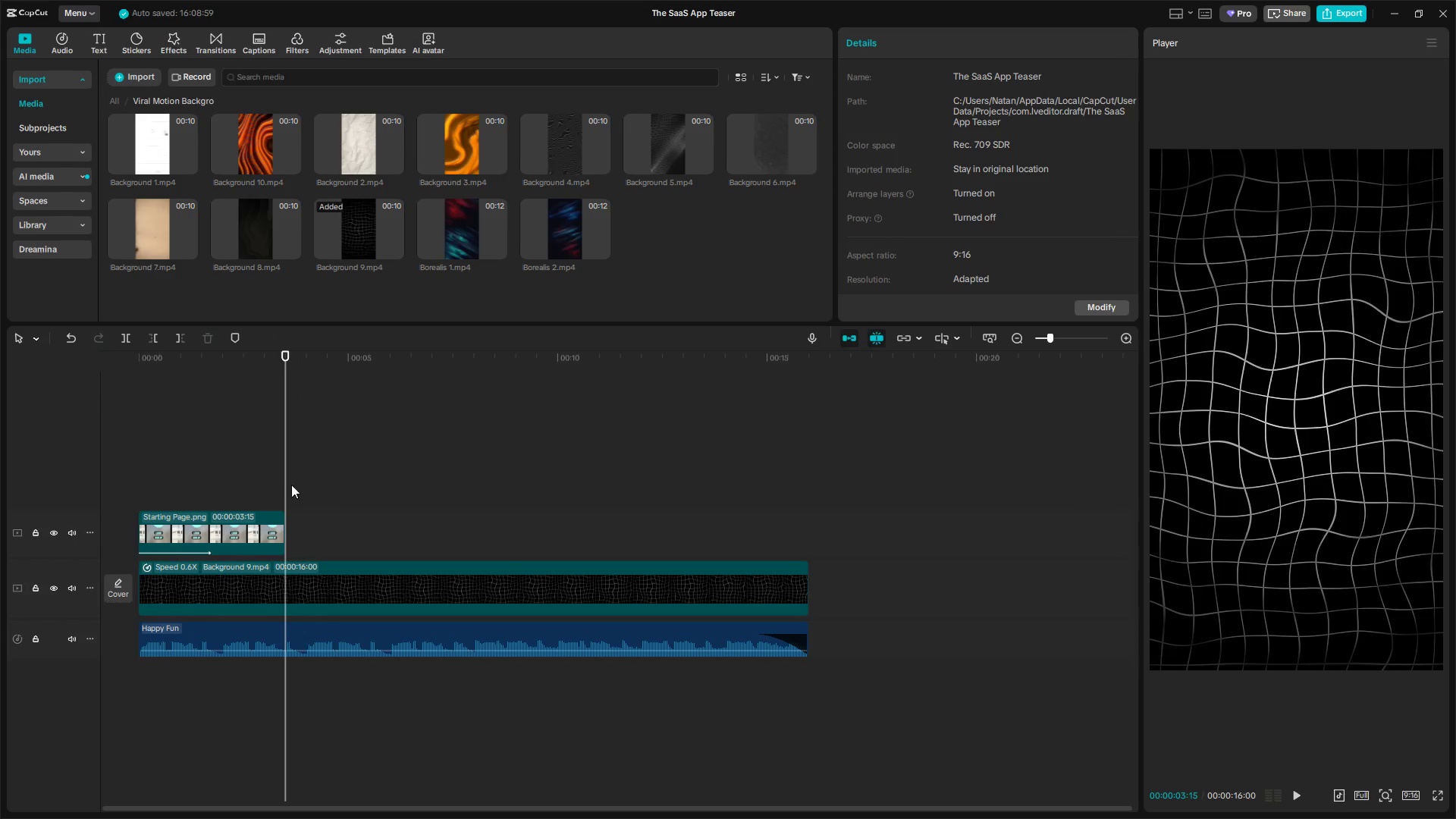 
left_click_drag(start_coordinate=[289, 484], to_coordinate=[279, 485])
 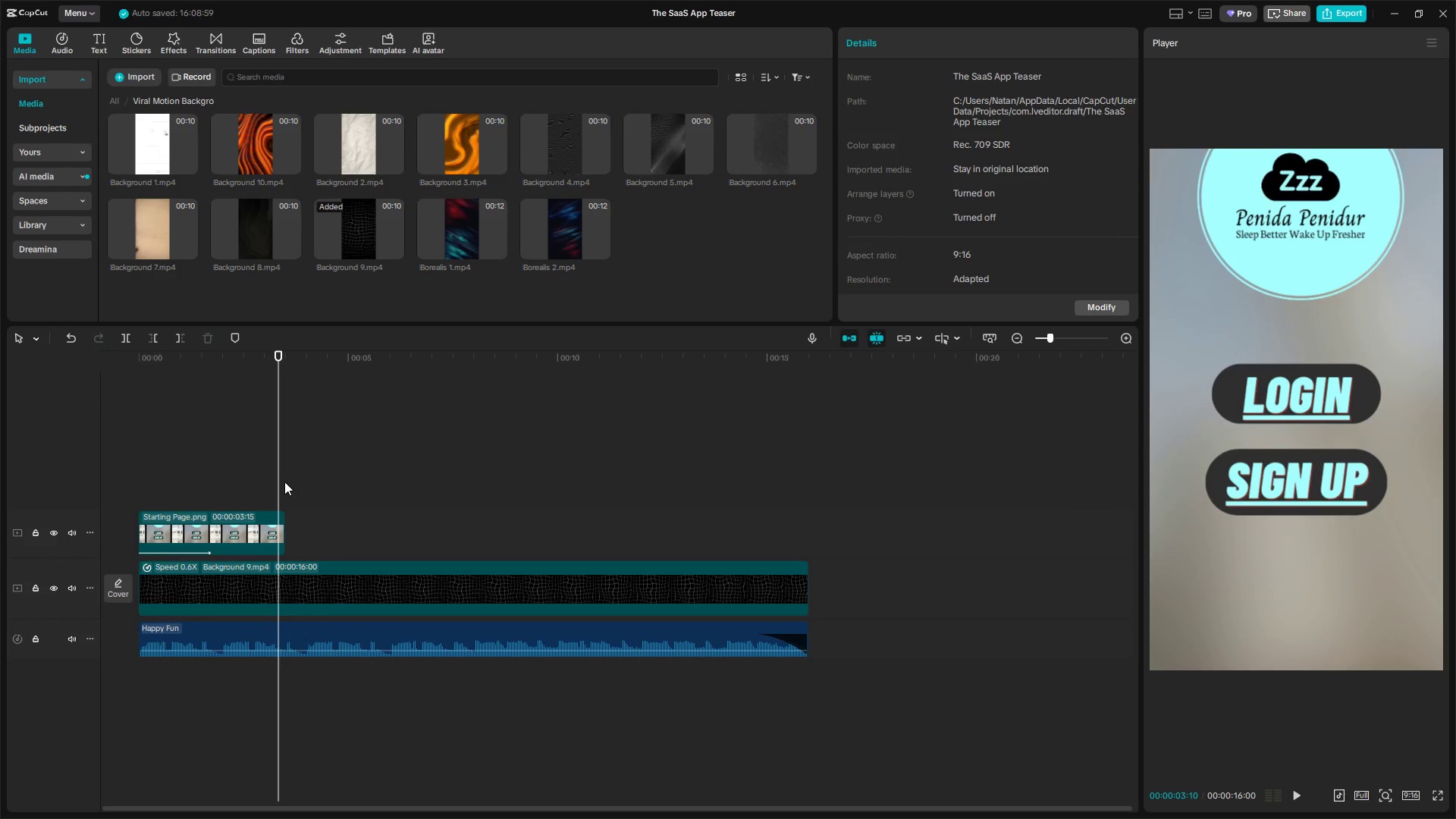 
left_click_drag(start_coordinate=[278, 480], to_coordinate=[284, 480])
 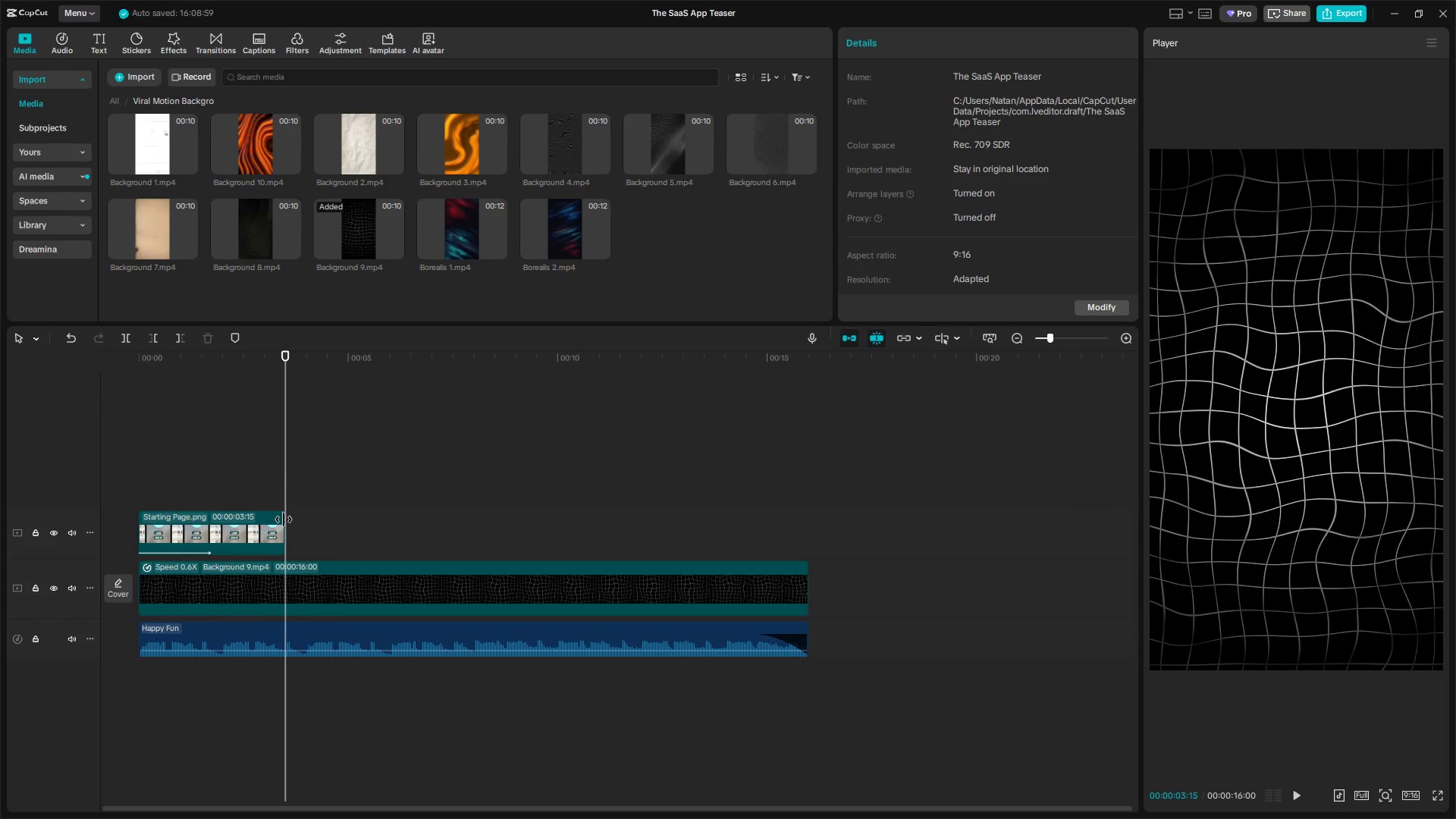 
left_click([283, 519])
 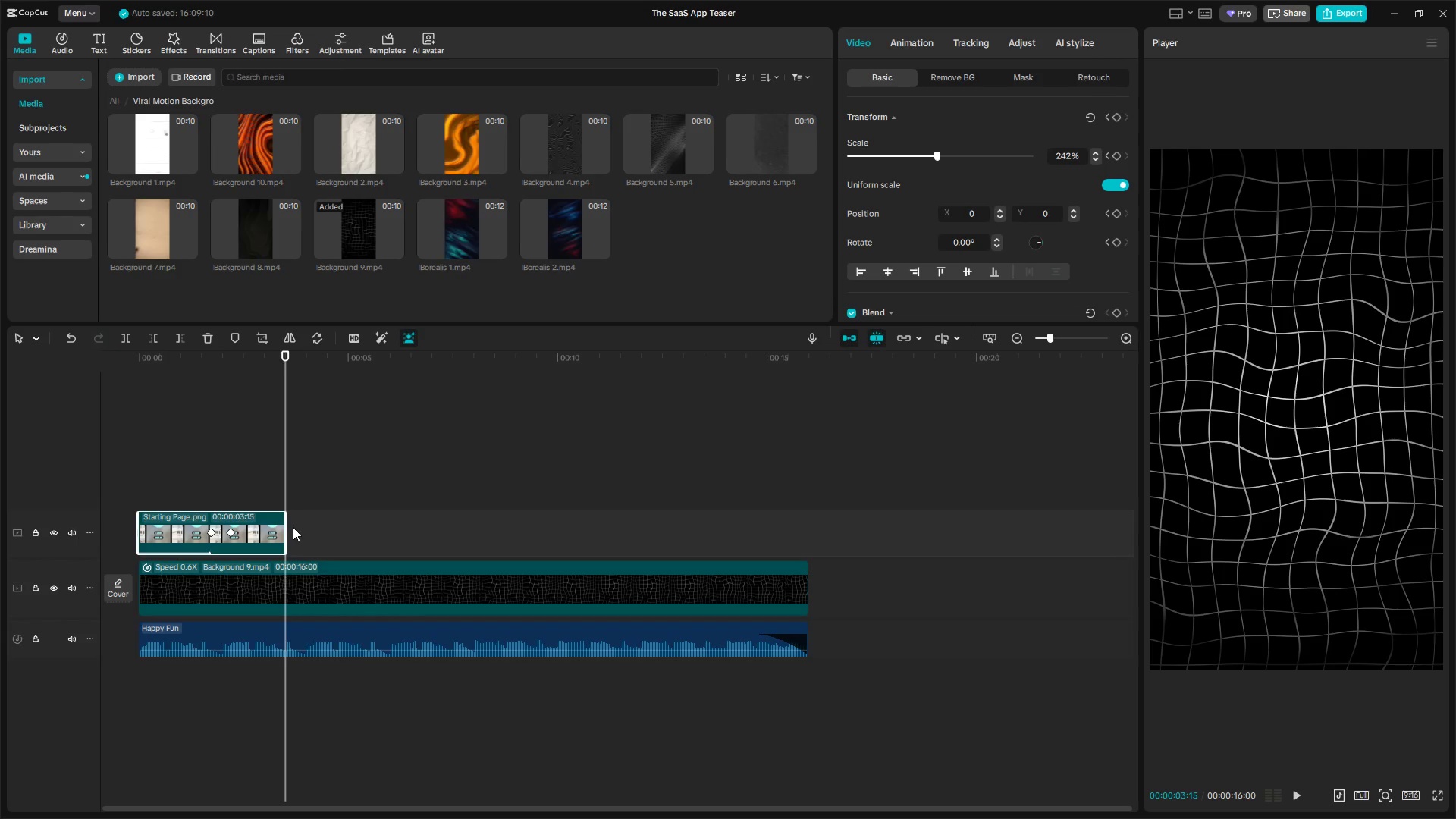 
key(Control+C)
 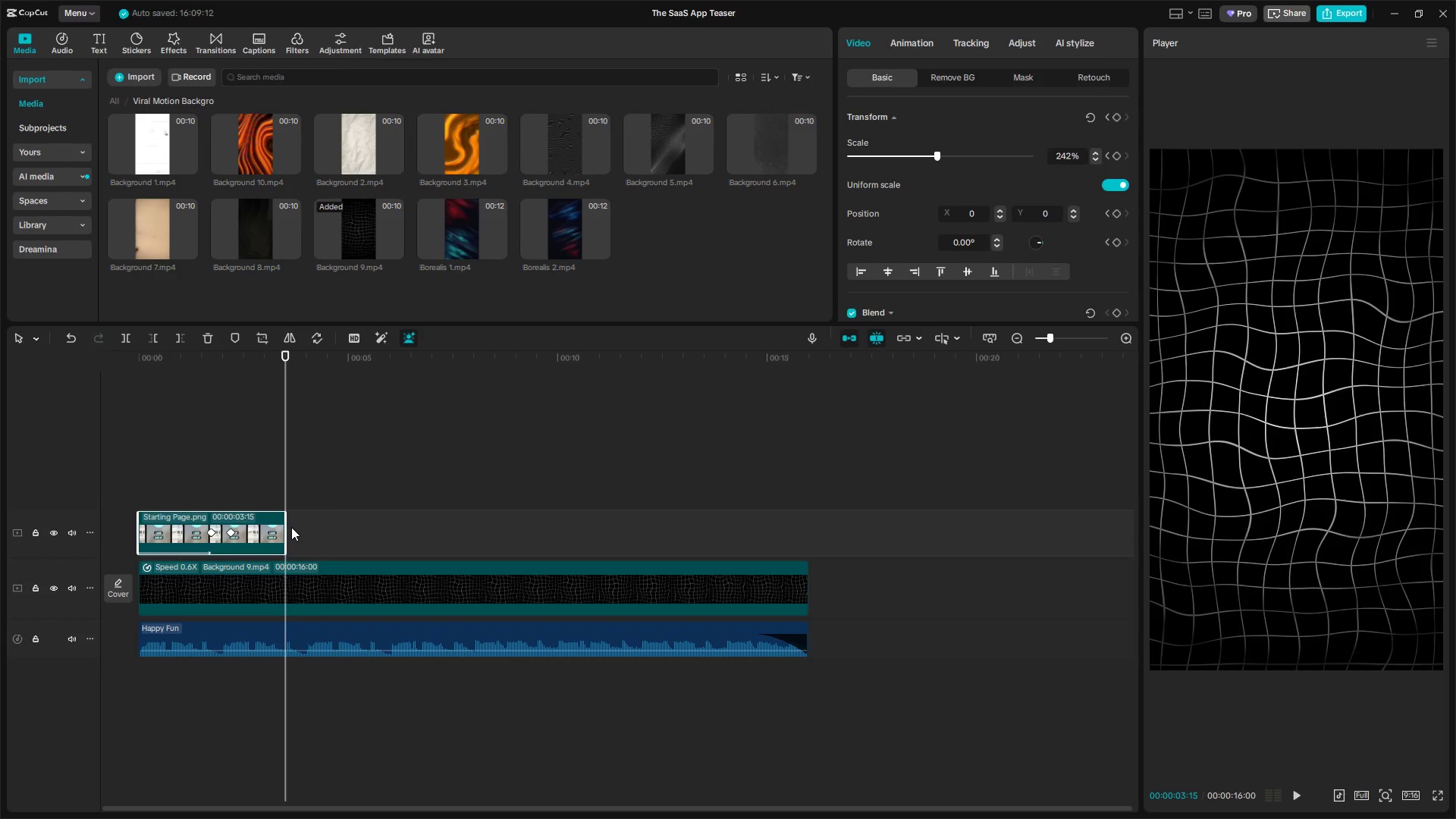 
key(Control+V)
 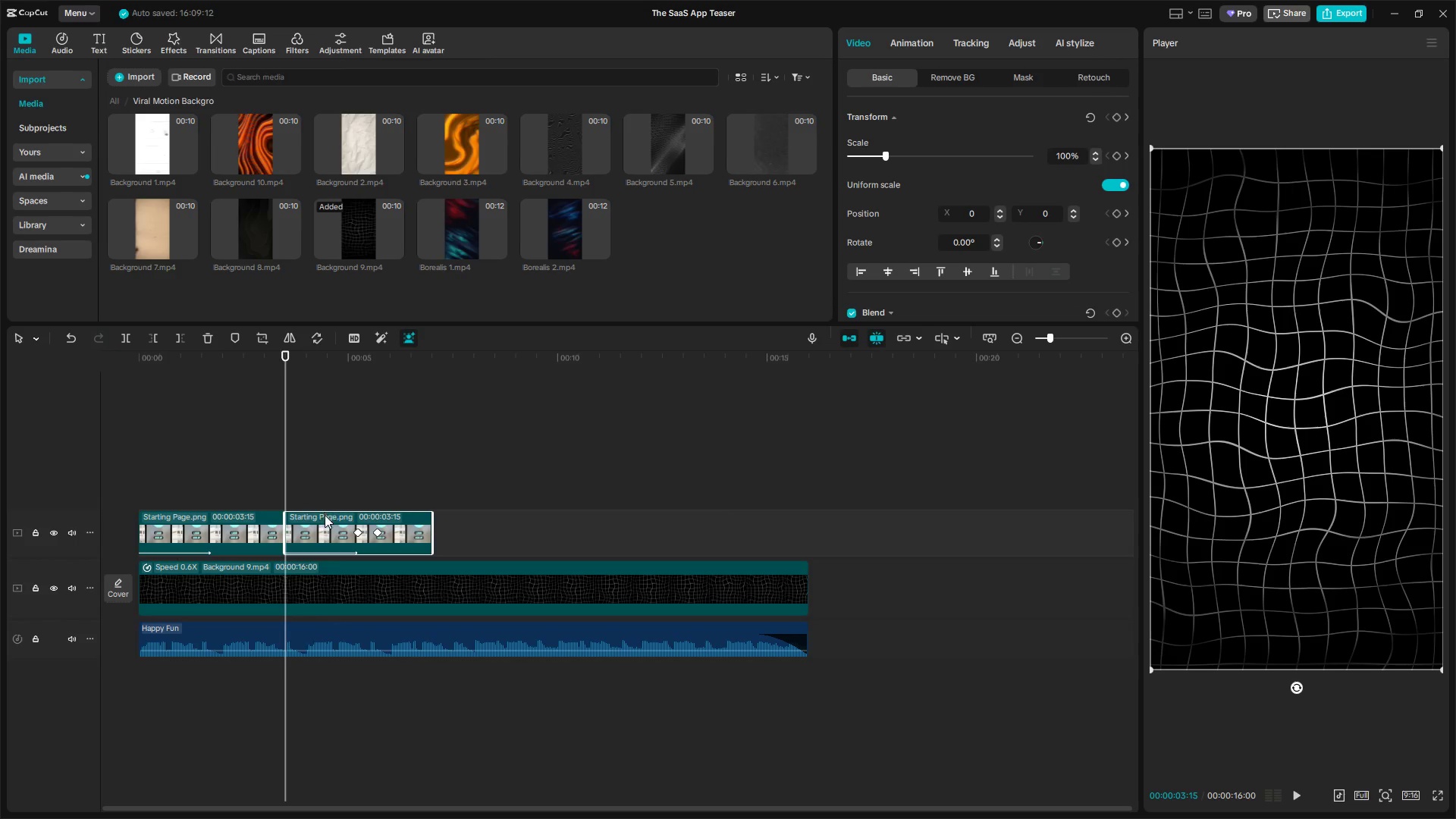 
left_click([327, 520])
 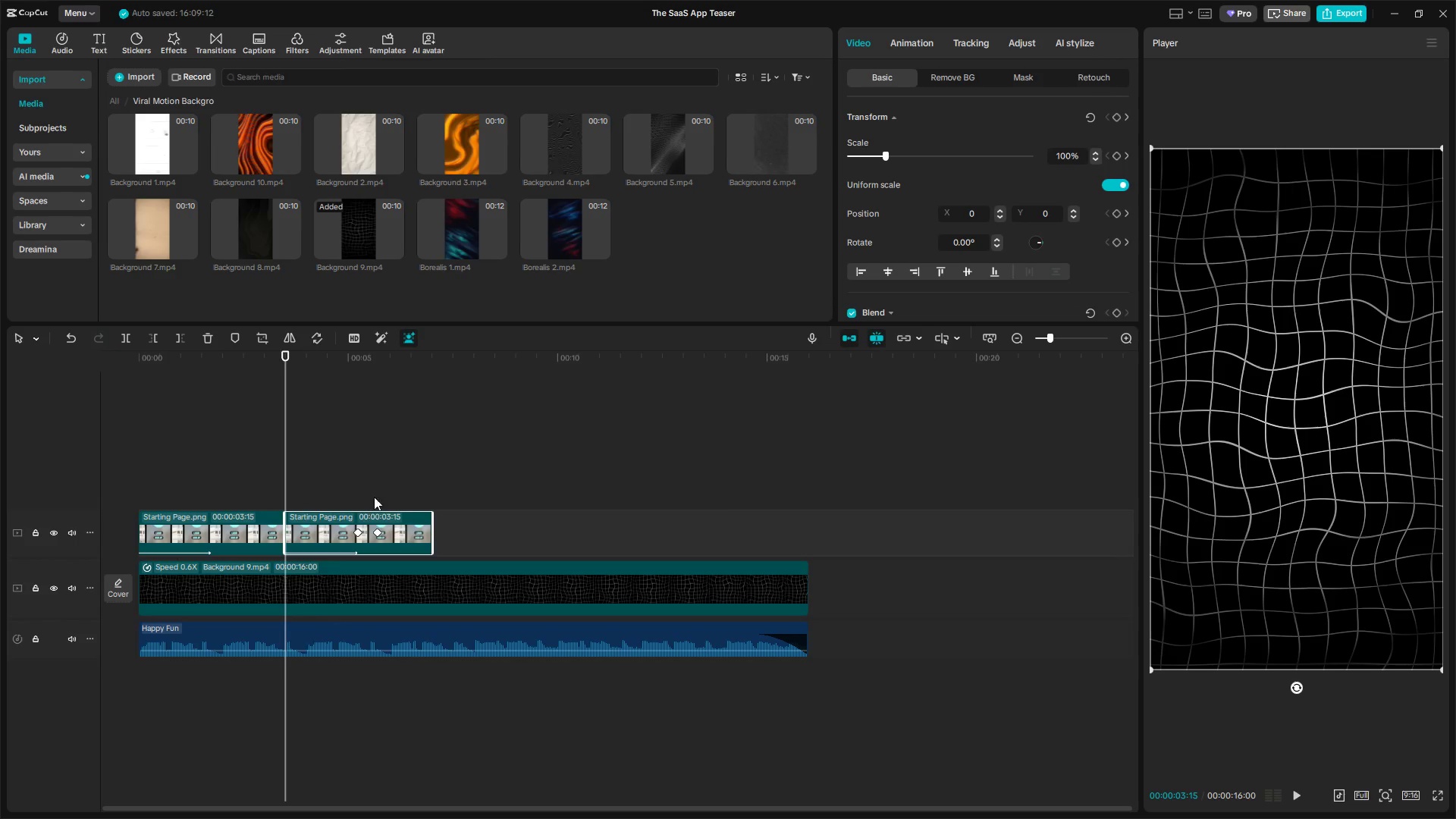 
left_click_drag(start_coordinate=[385, 488], to_coordinate=[391, 489])
 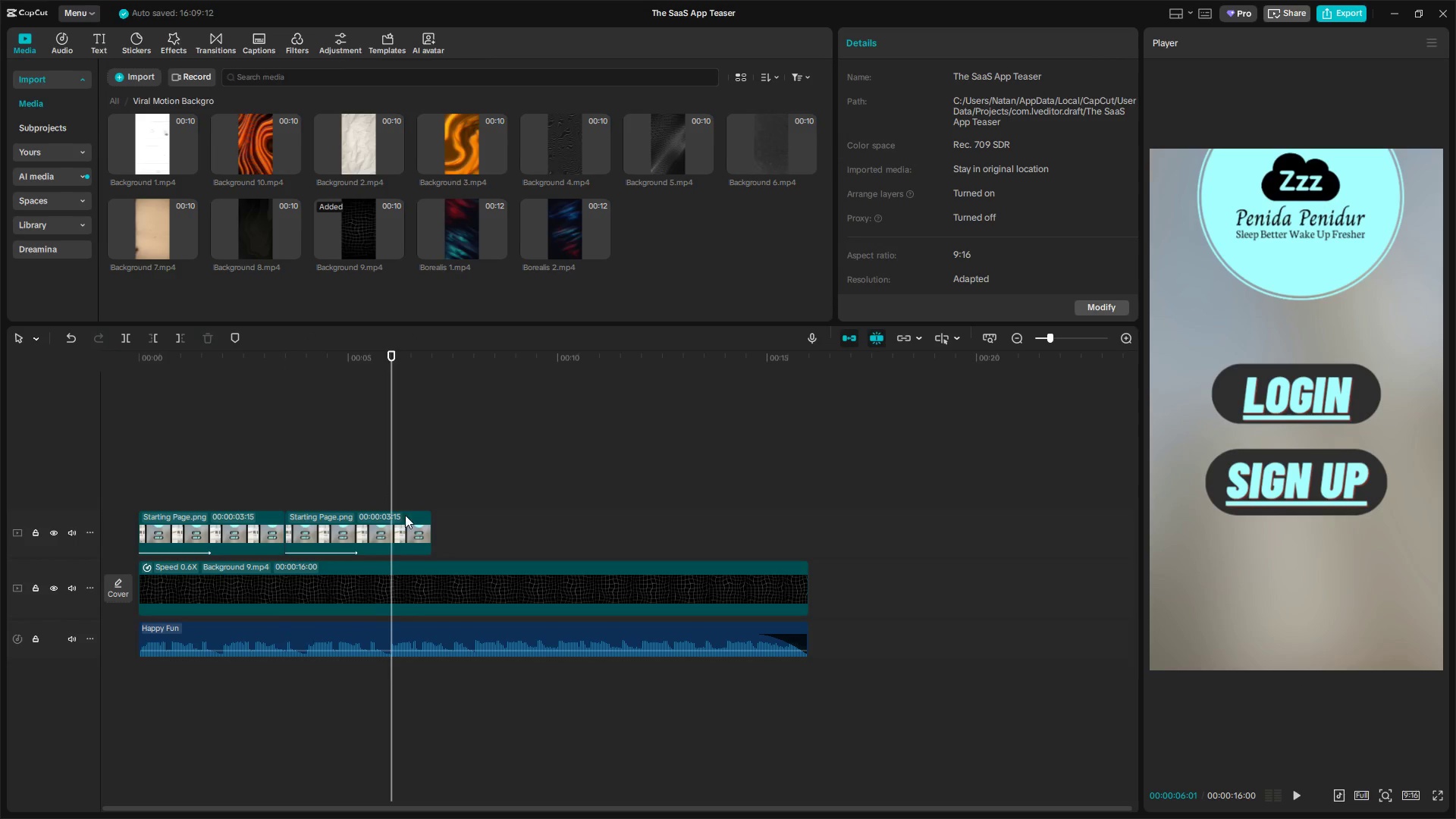 
left_click([399, 523])
 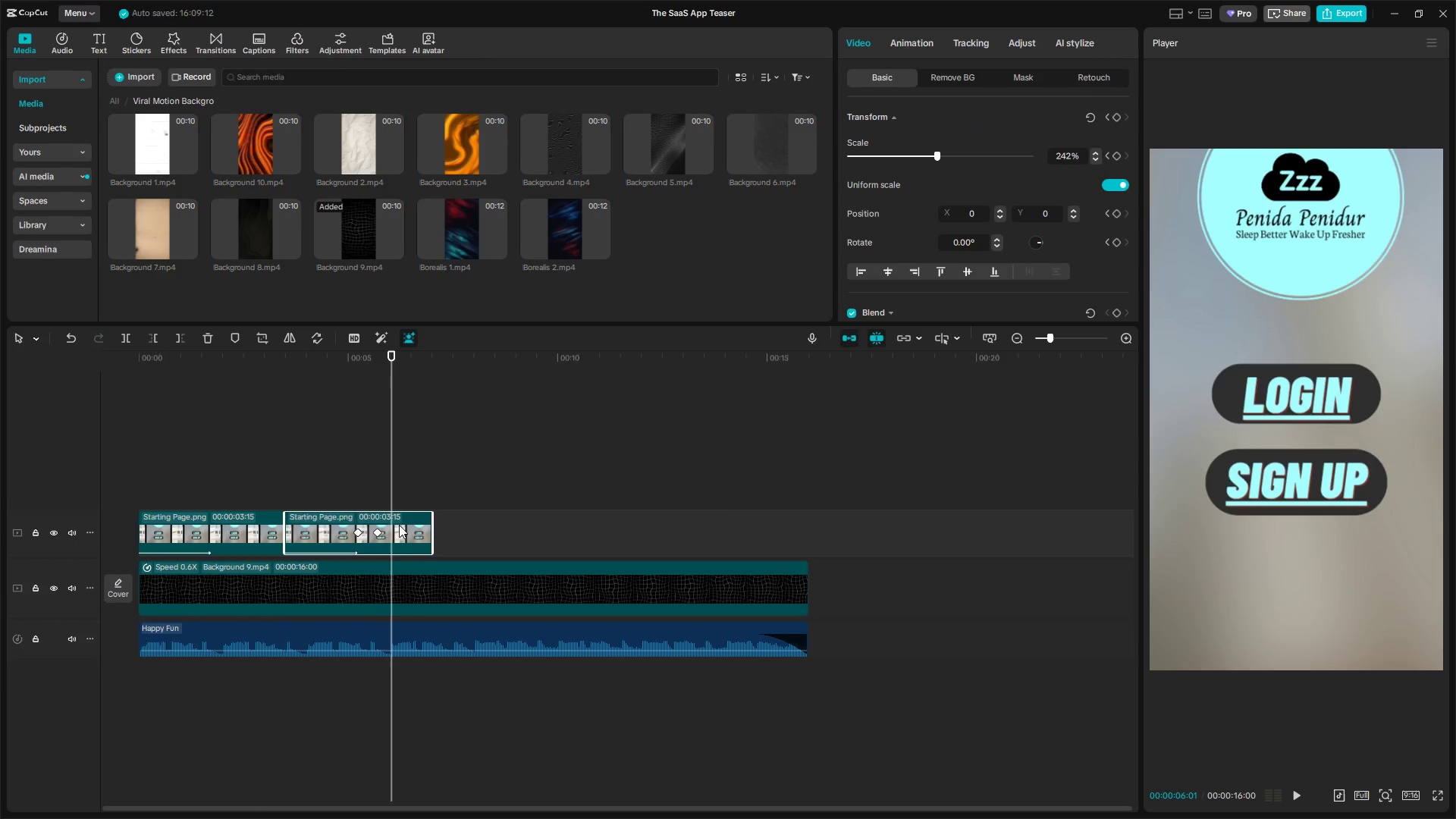 
key(Q)
 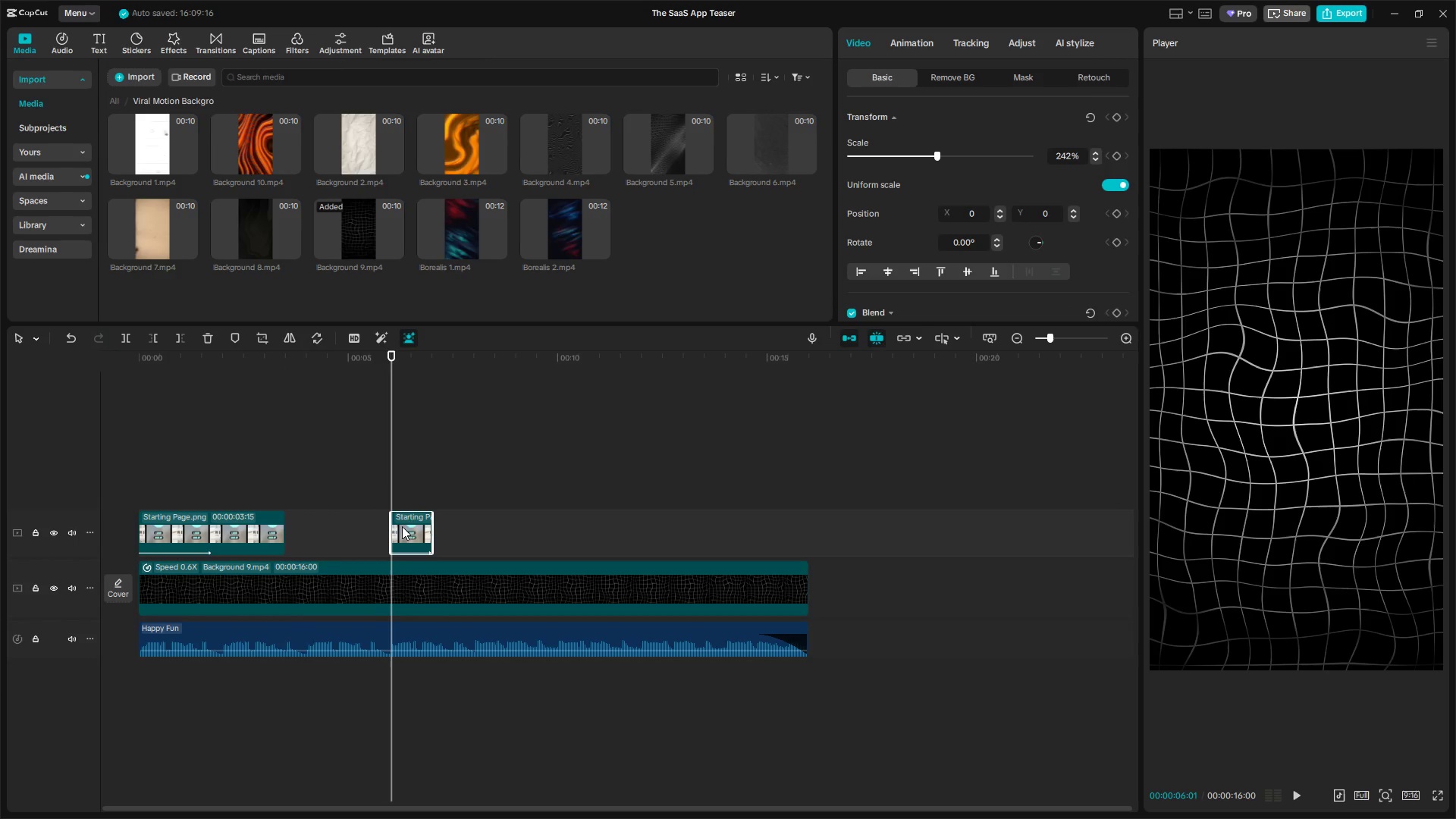 
left_click_drag(start_coordinate=[407, 527], to_coordinate=[300, 532])
 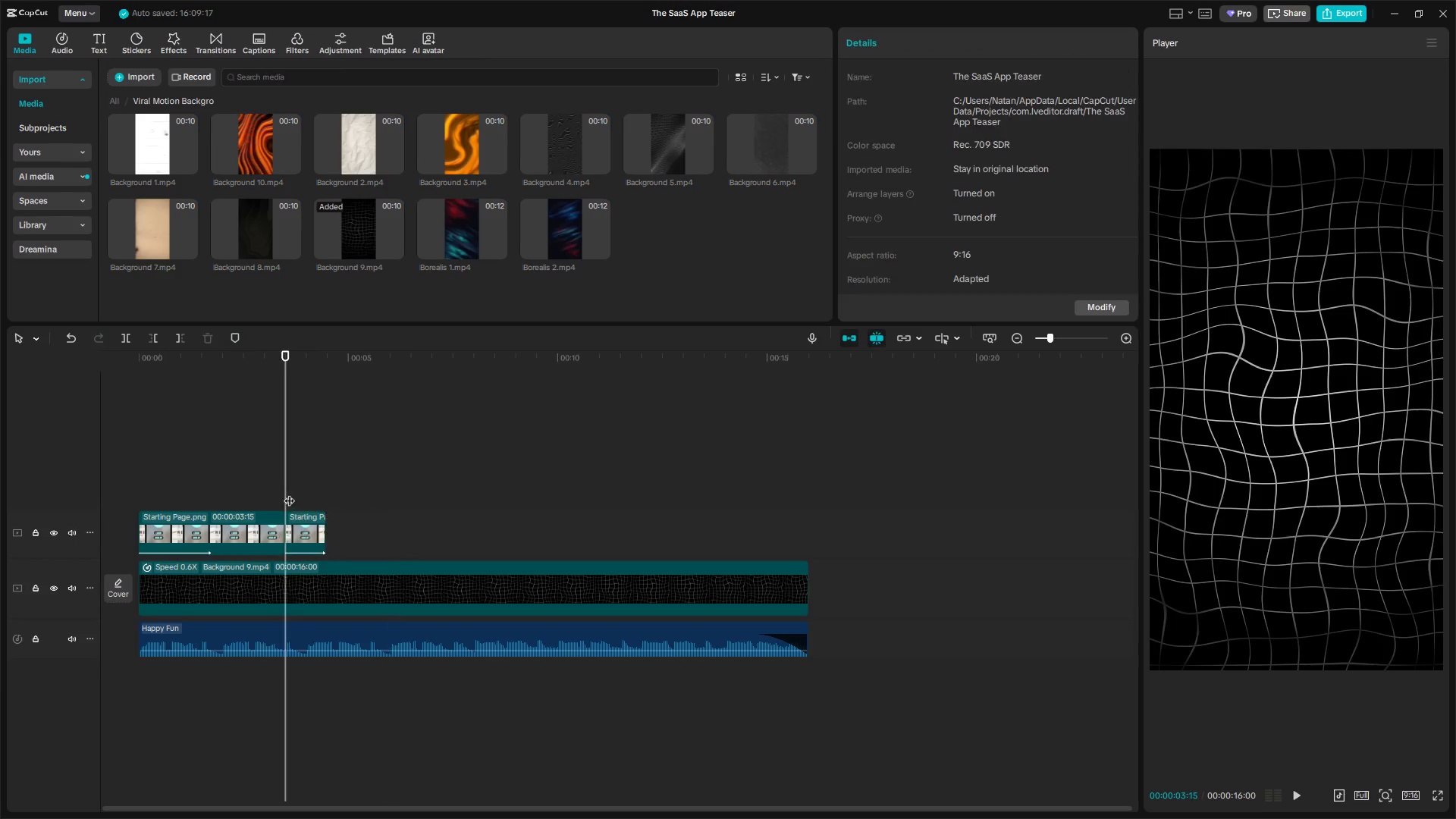 
double_click([299, 525])
 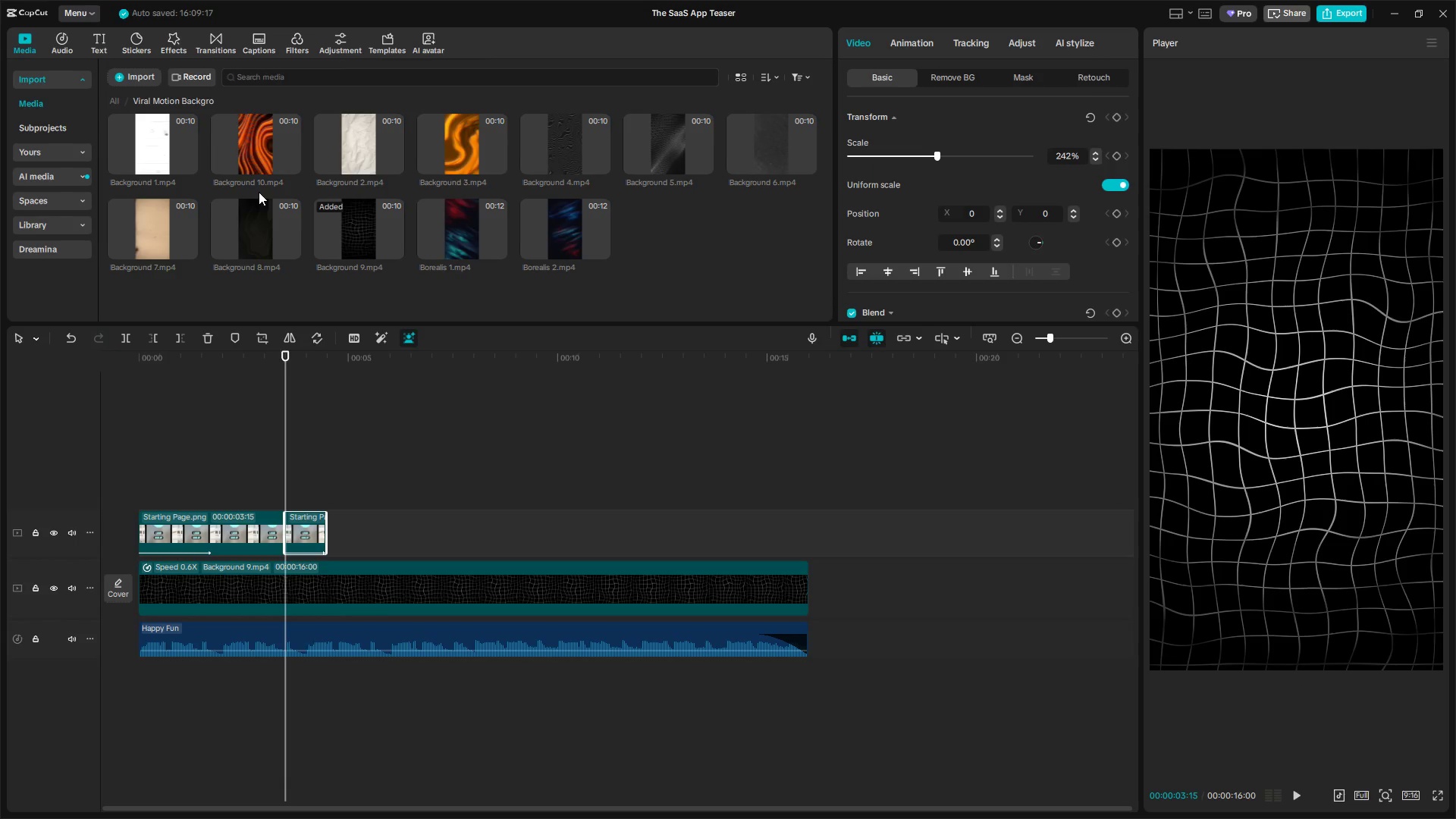 
left_click([117, 99])
 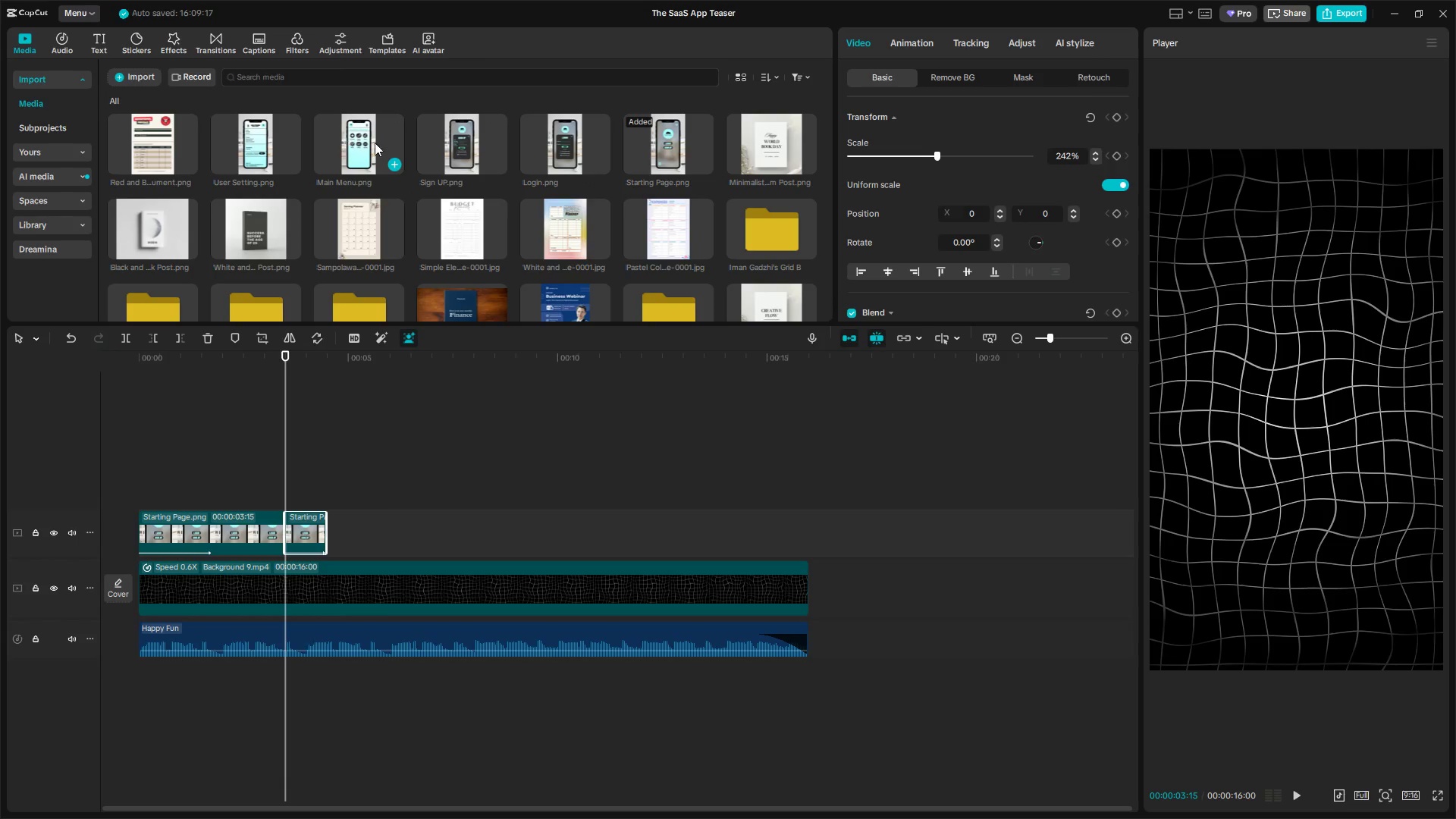 
scroll: coordinate [262, 202], scroll_direction: up, amount: 4.0
 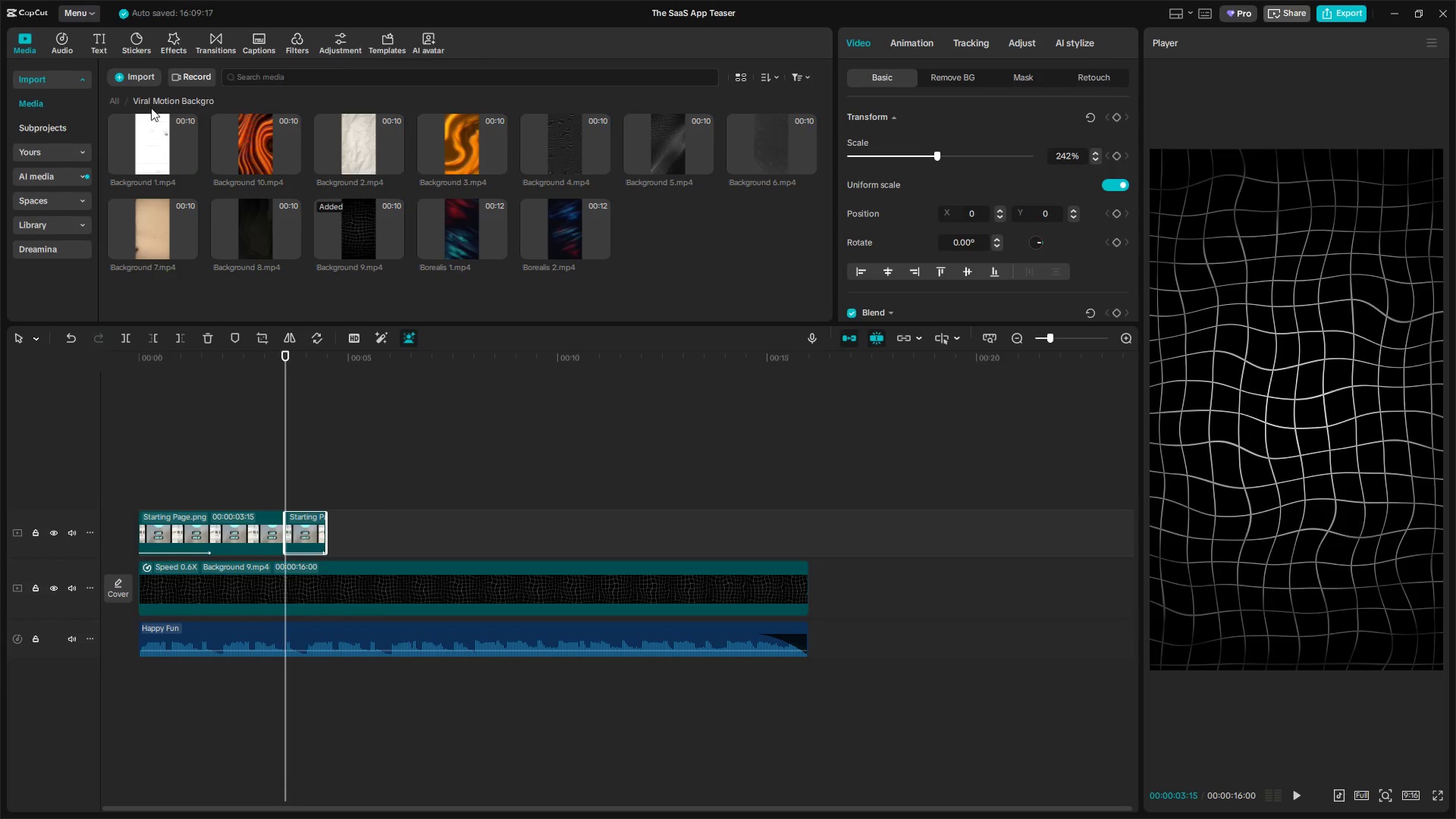 
left_click([455, 155])
 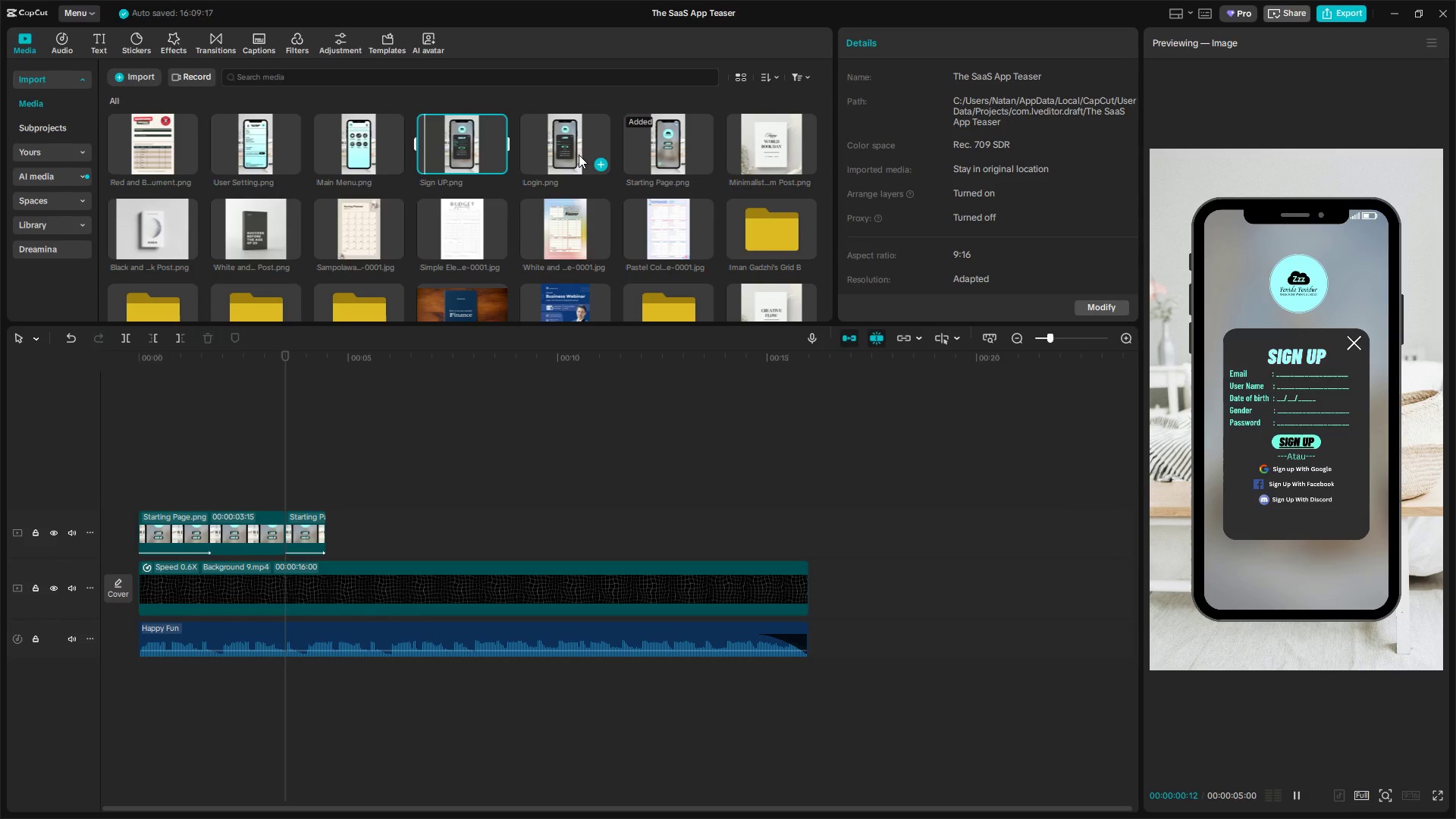 
left_click([556, 153])
 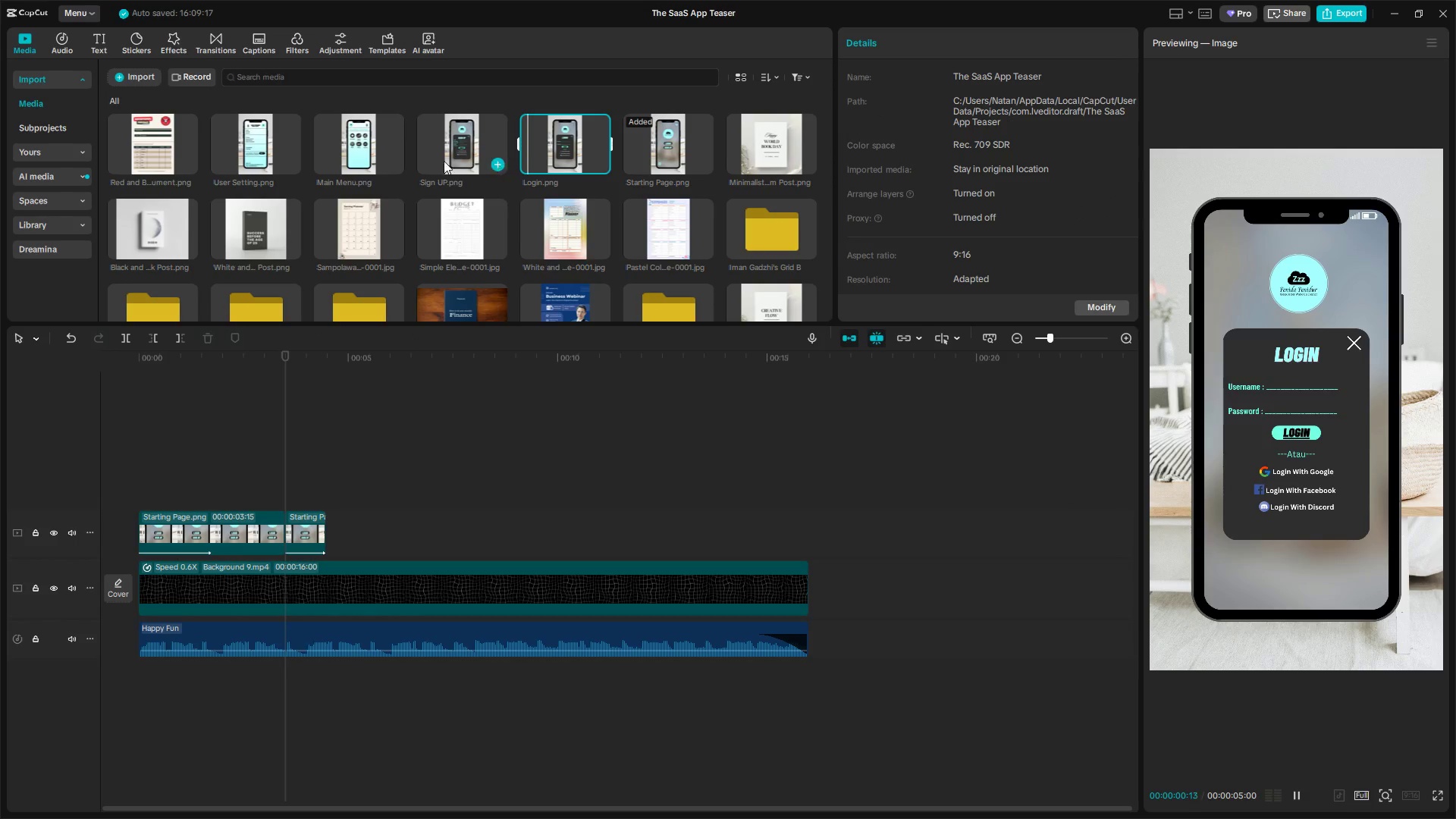 
left_click([271, 149])
 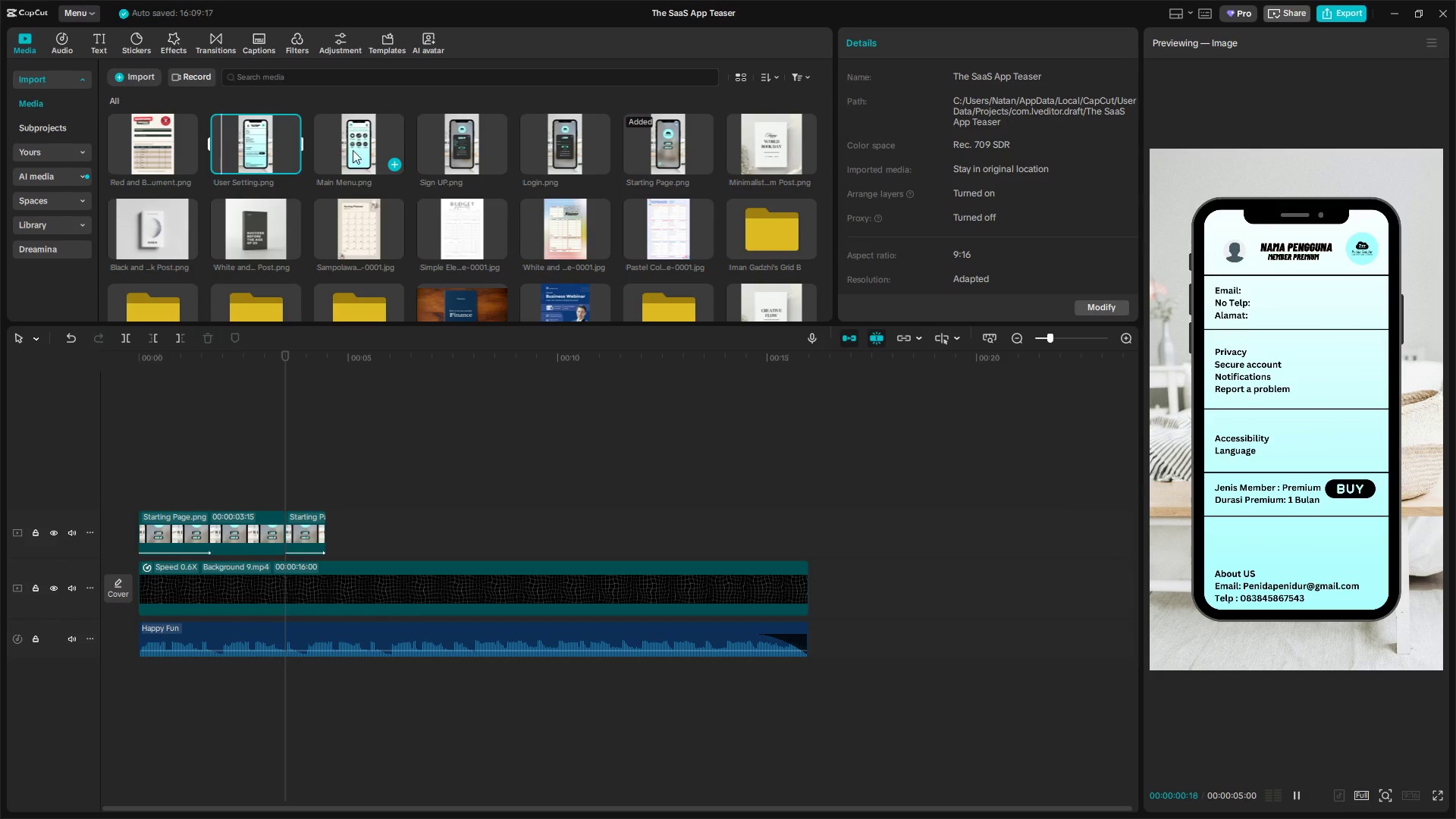 
left_click([359, 143])
 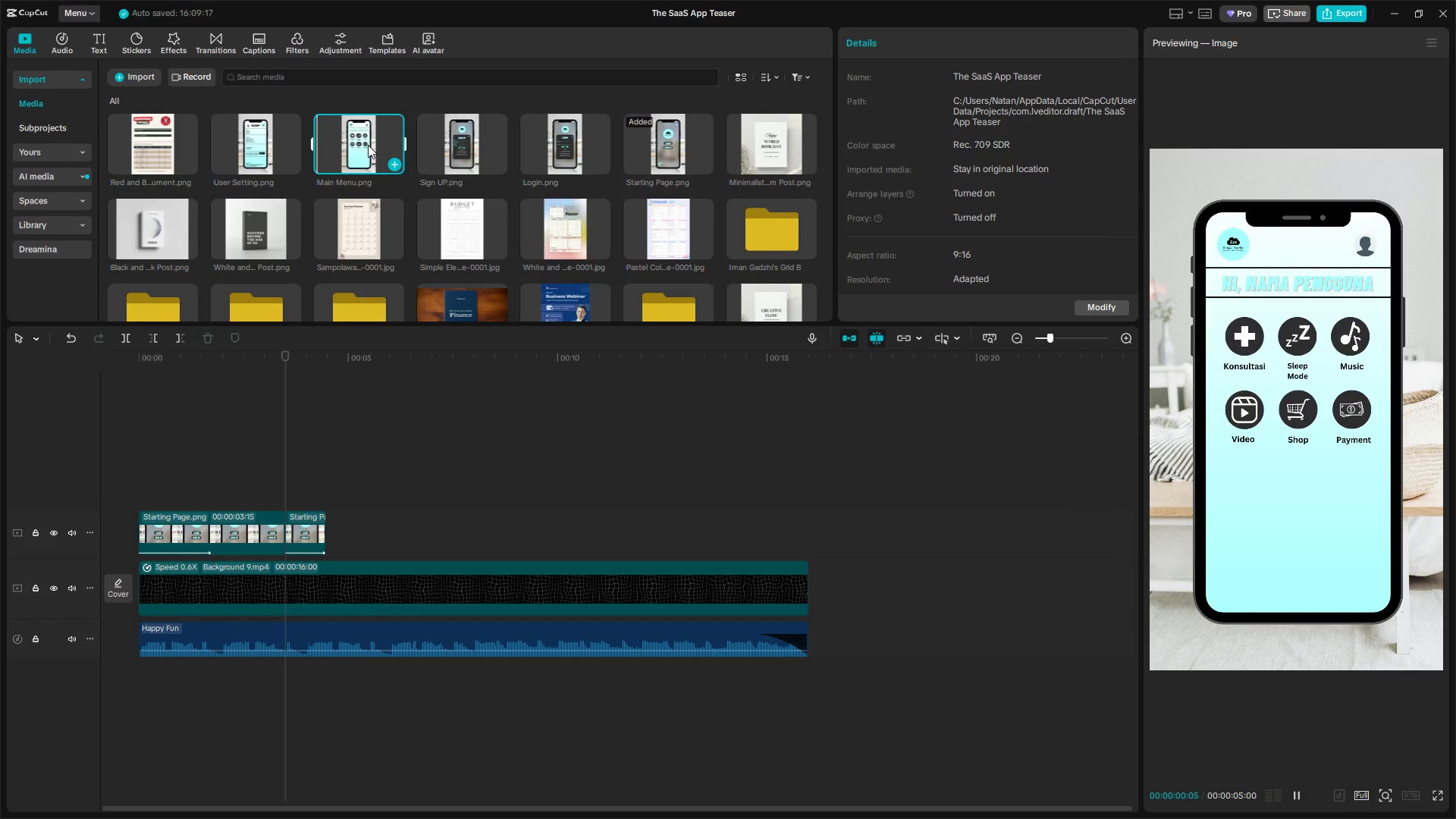 
left_click_drag(start_coordinate=[370, 144], to_coordinate=[293, 534])
 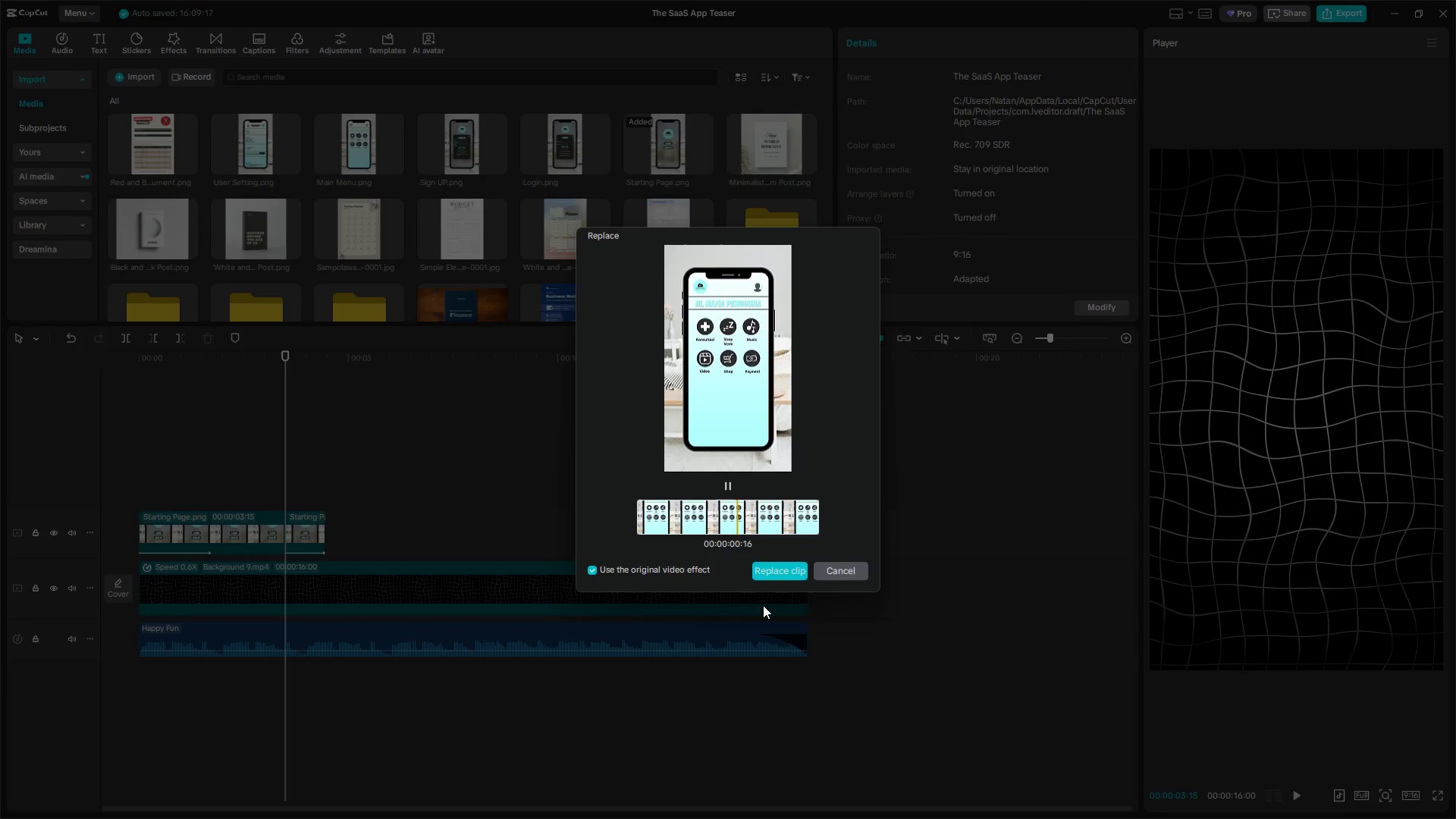 
left_click([780, 567])
 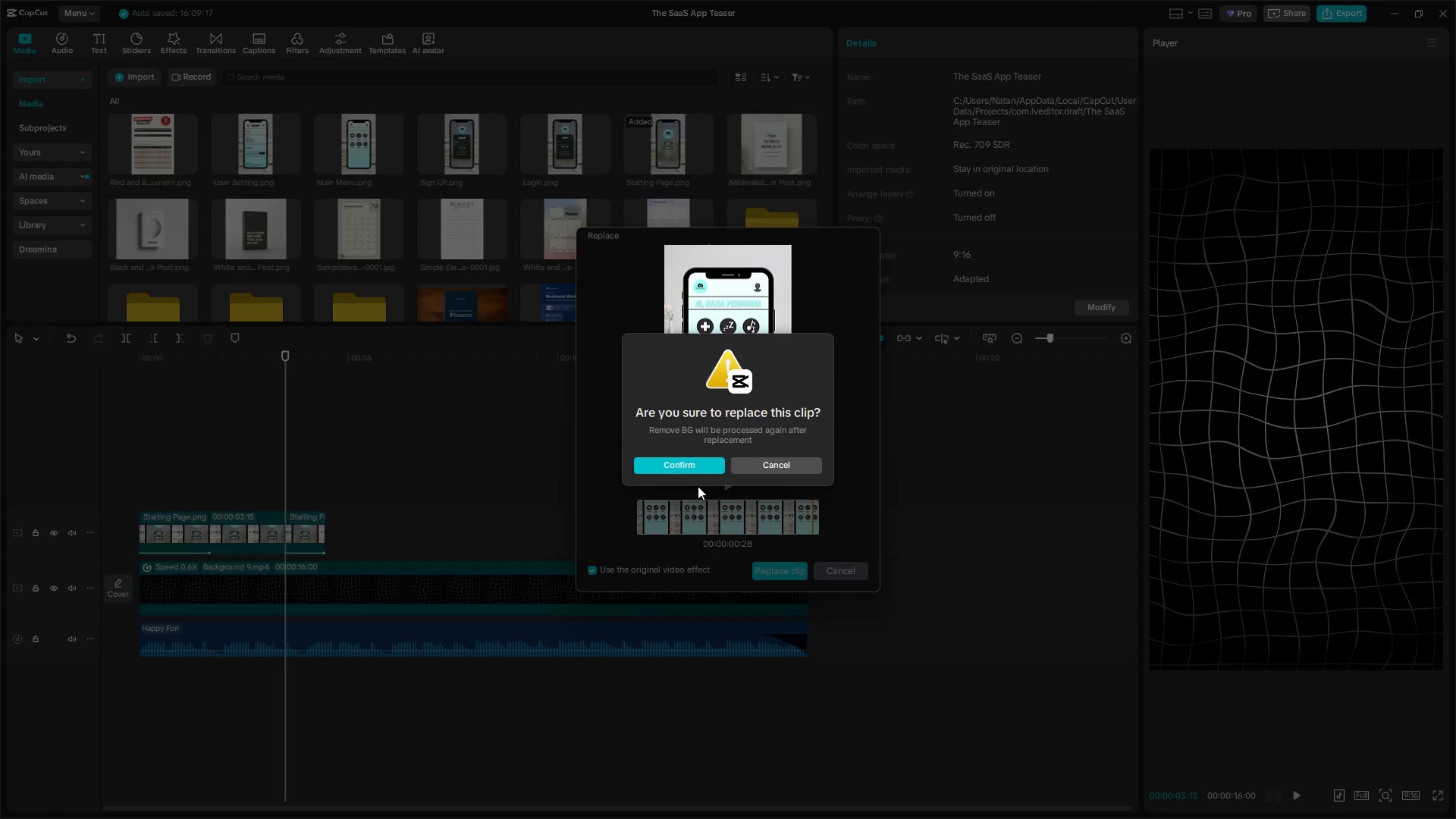 
left_click([692, 460])
 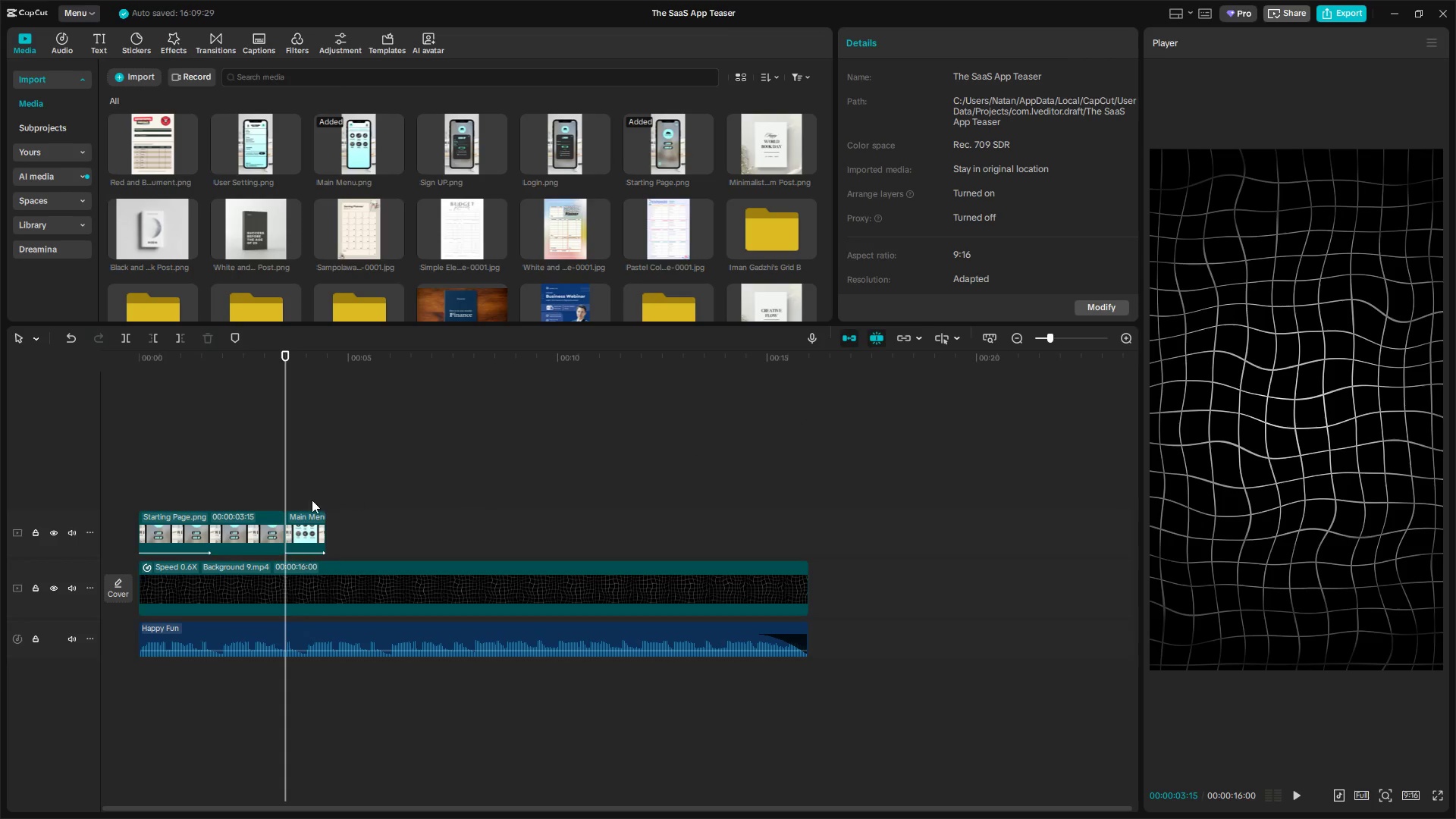 
left_click([255, 490])
 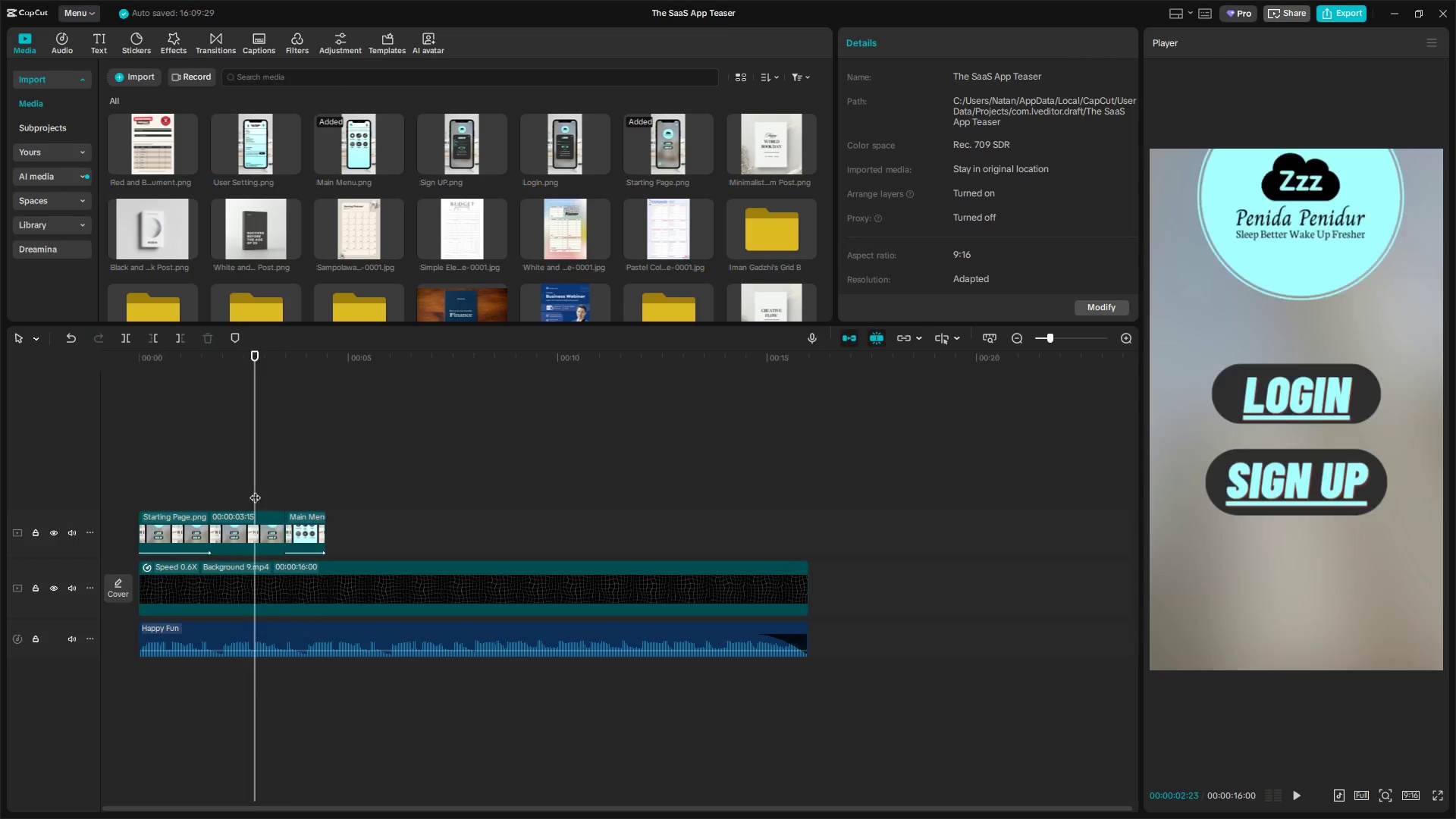 
key(Space)
 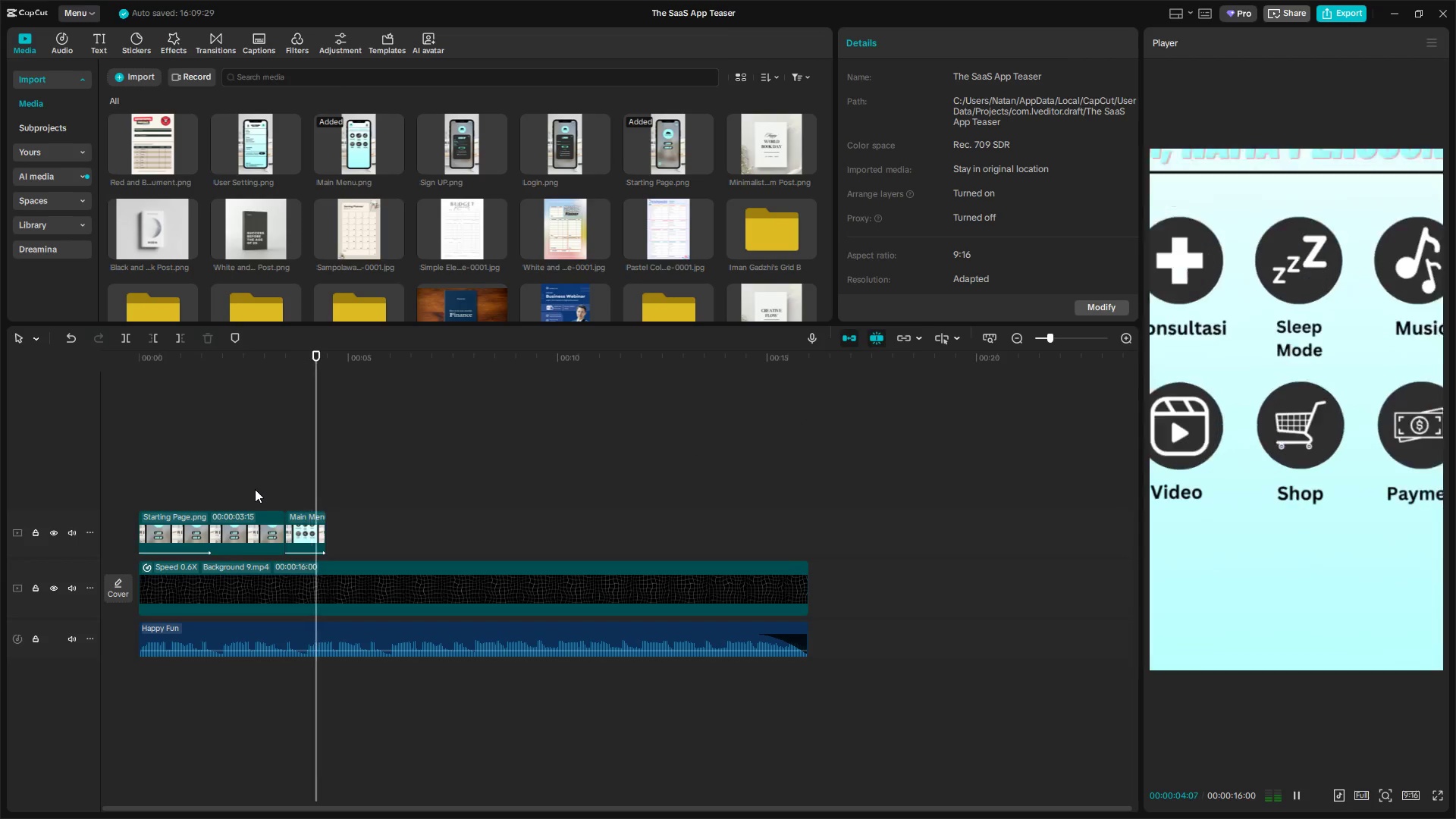 
key(Space)
 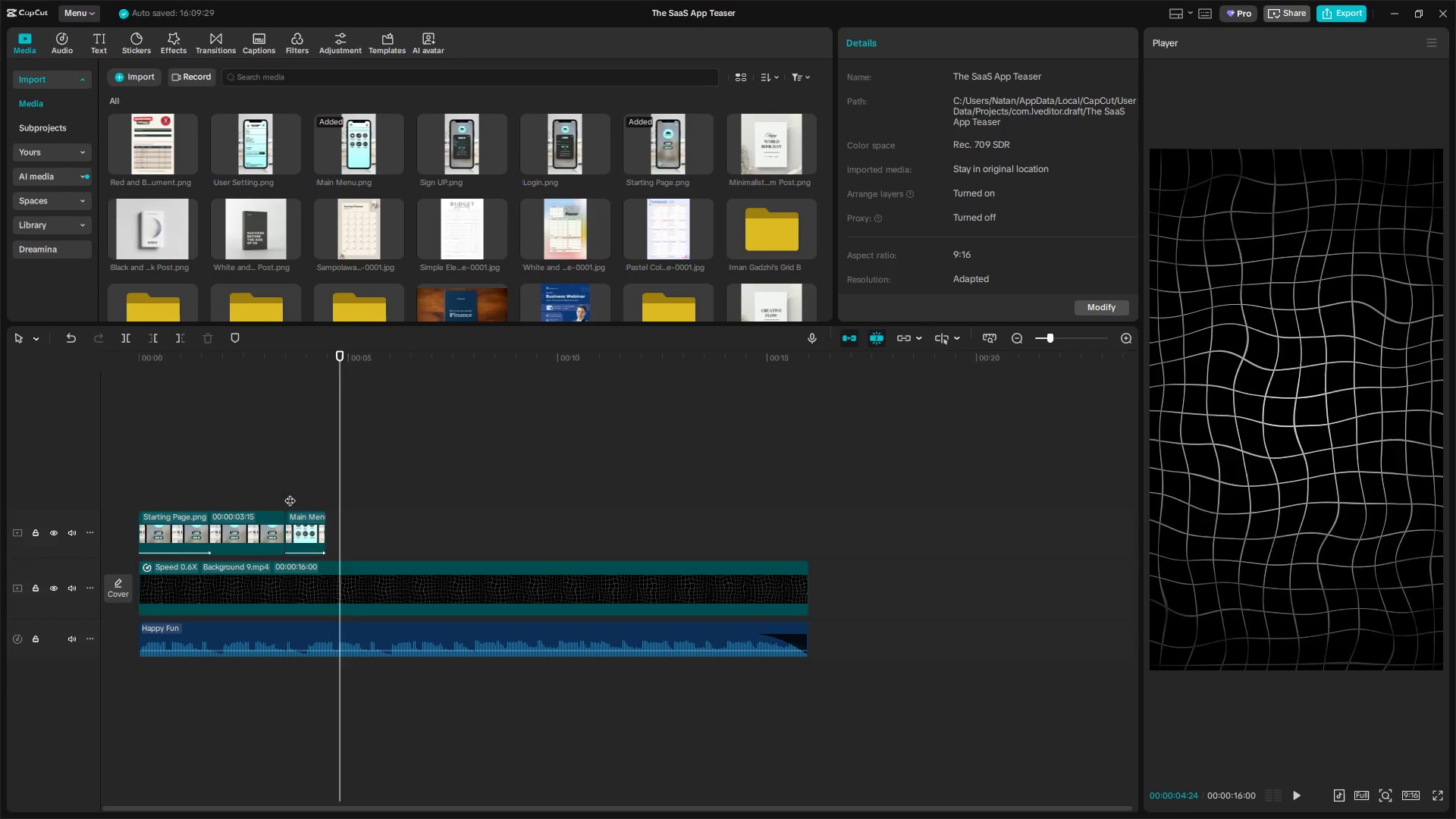 
double_click([317, 523])
 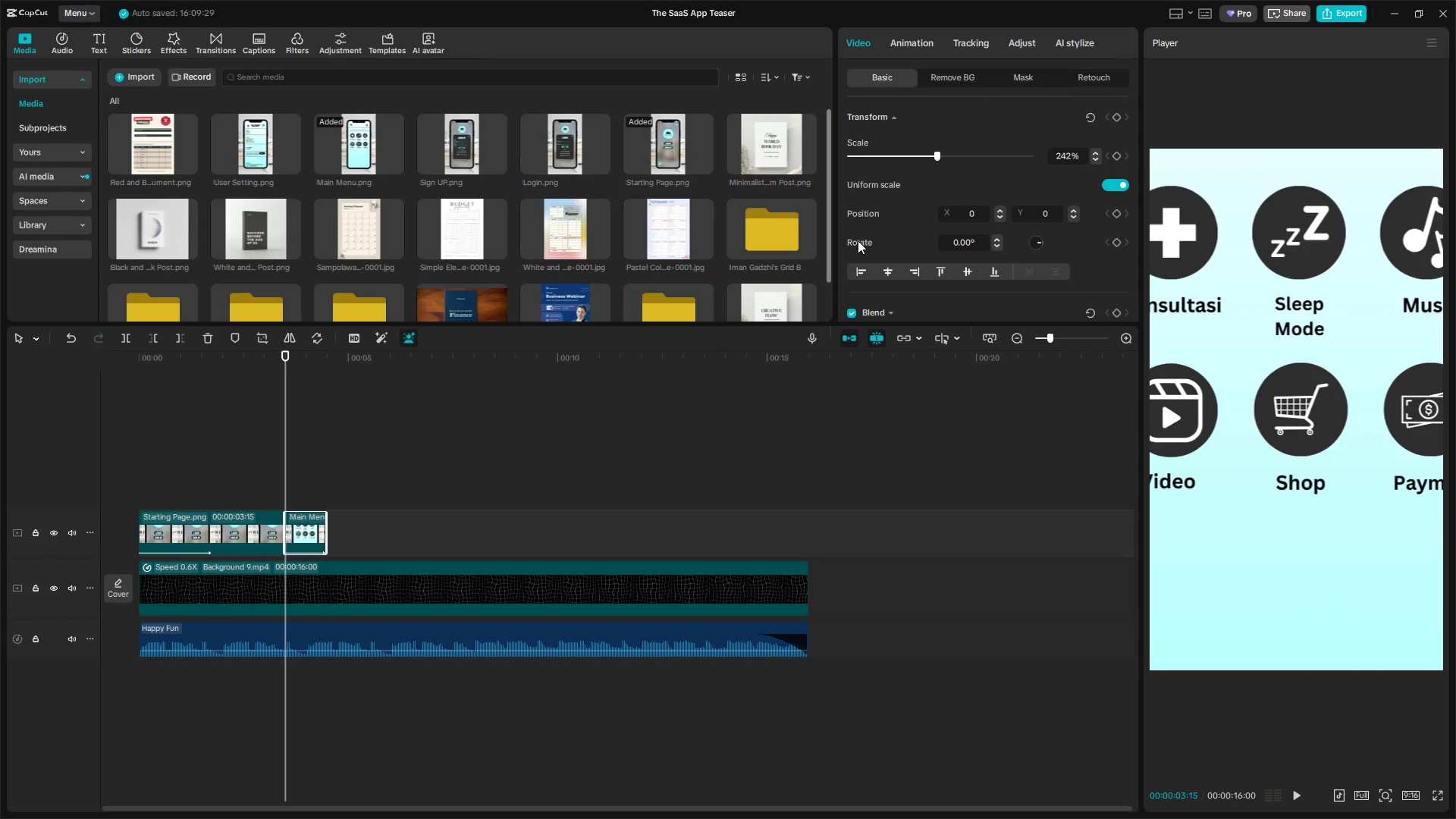 
left_click([919, 36])
 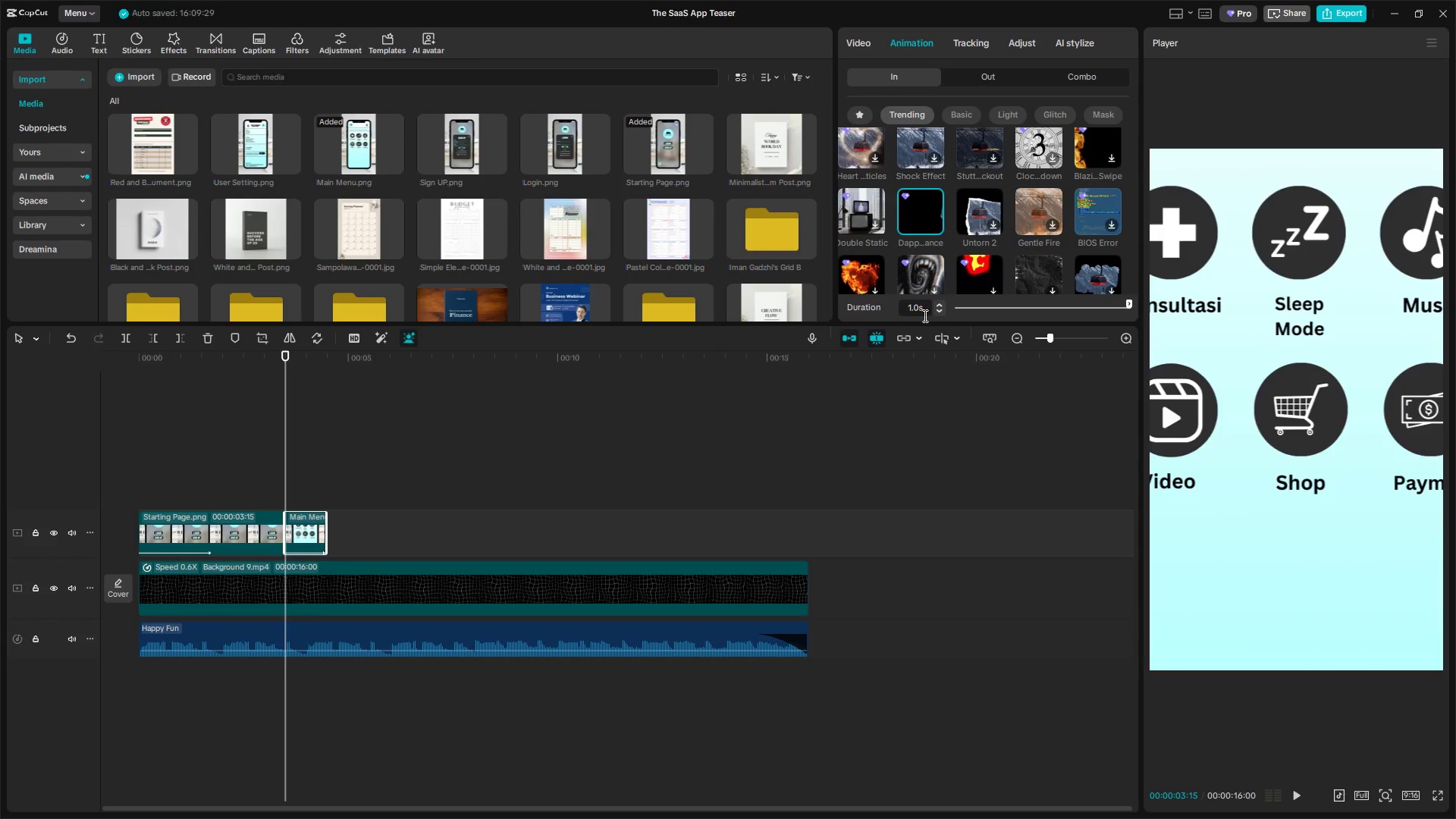 
left_click_drag(start_coordinate=[975, 312], to_coordinate=[893, 306])
 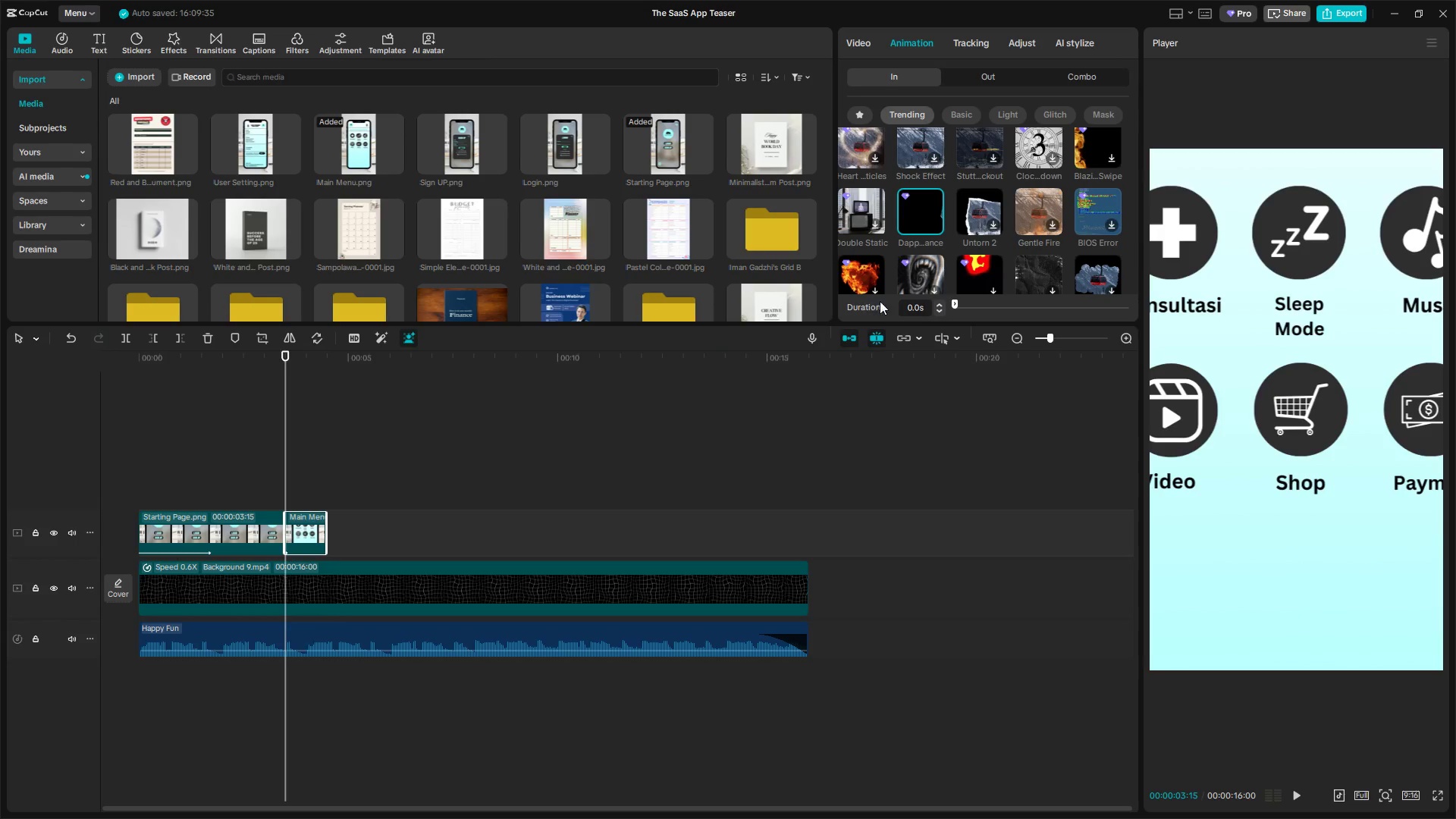 
left_click([859, 163])
 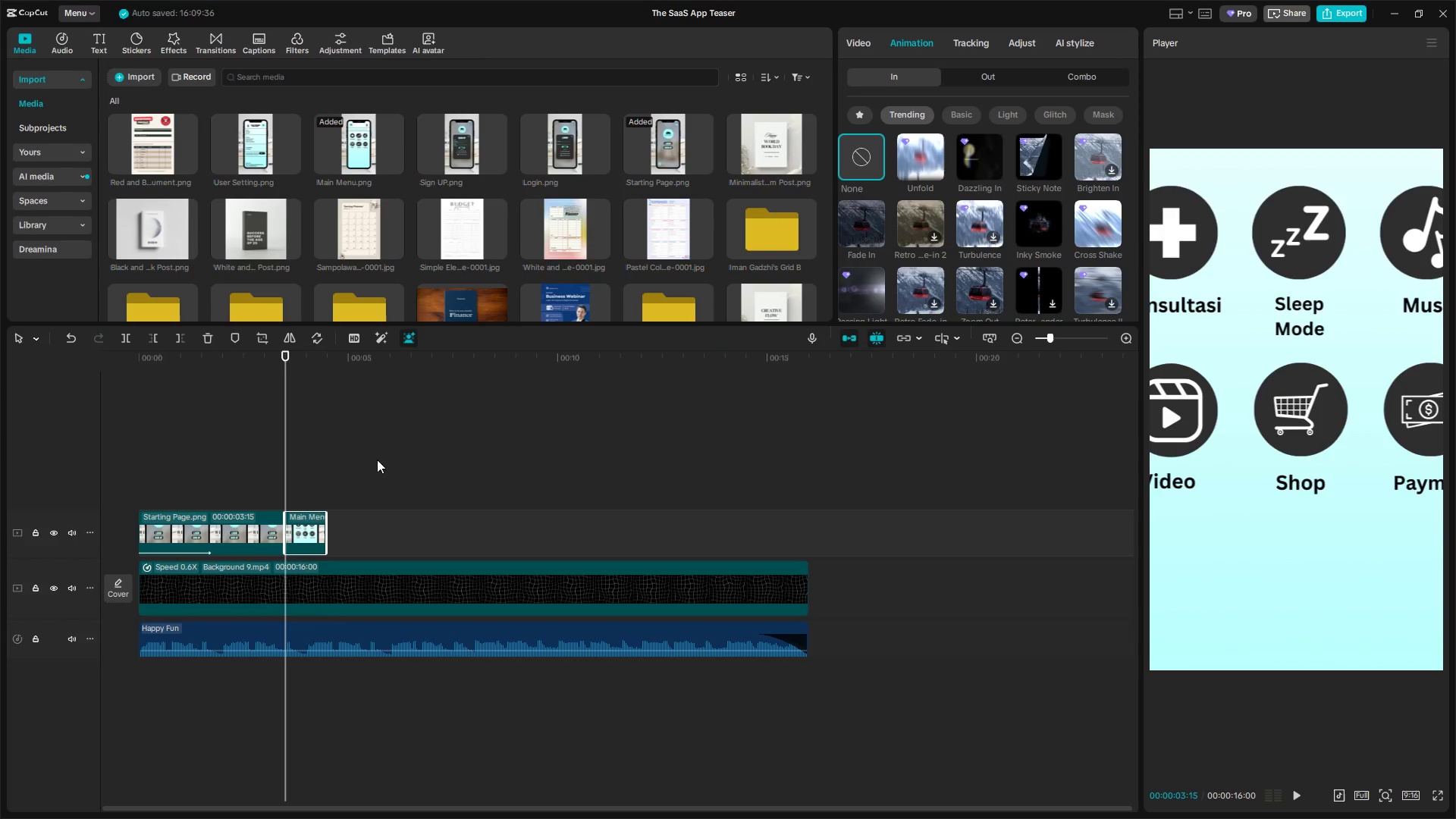 
scroll: coordinate [918, 218], scroll_direction: up, amount: 9.0
 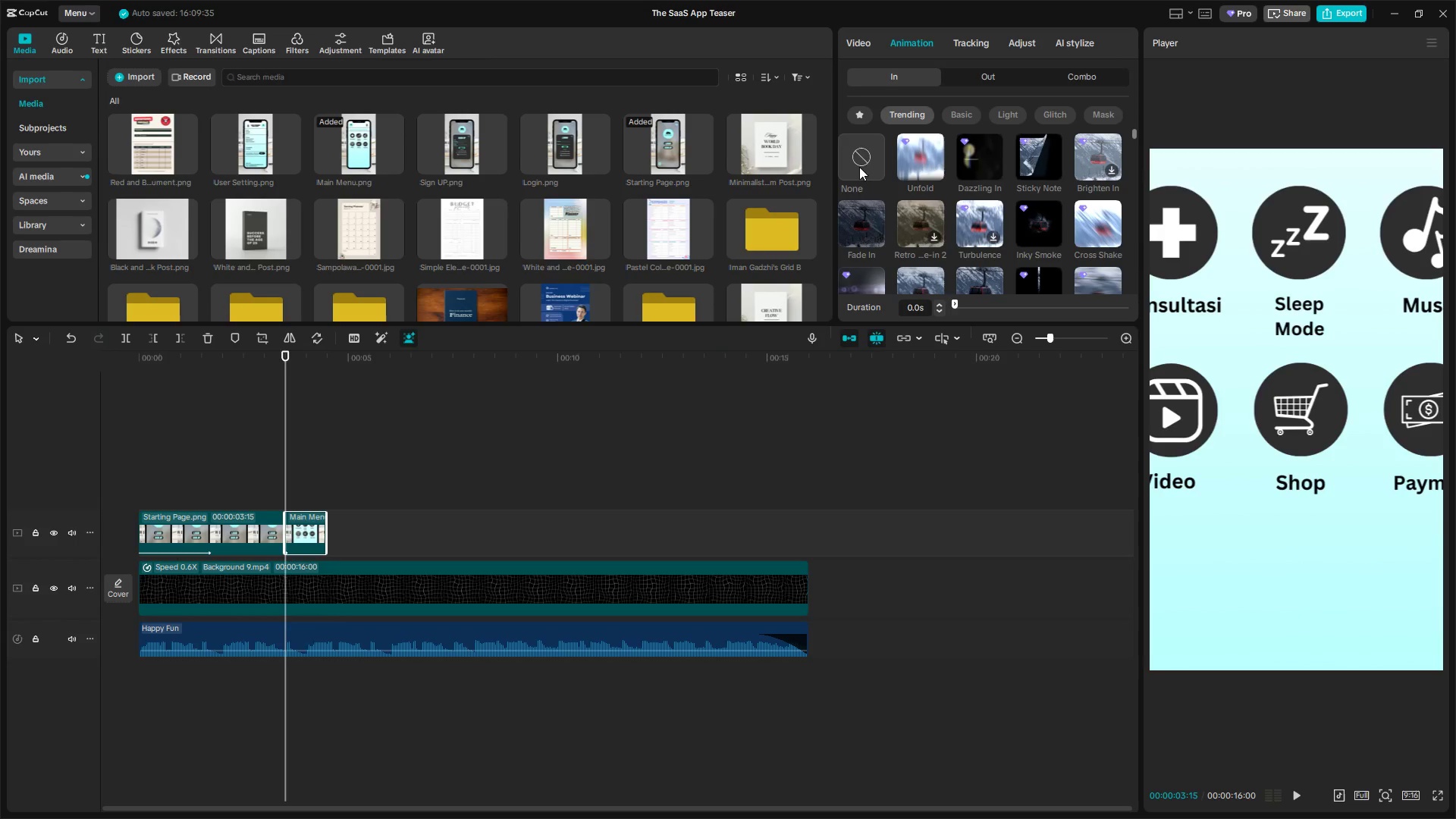 
left_click([273, 485])
 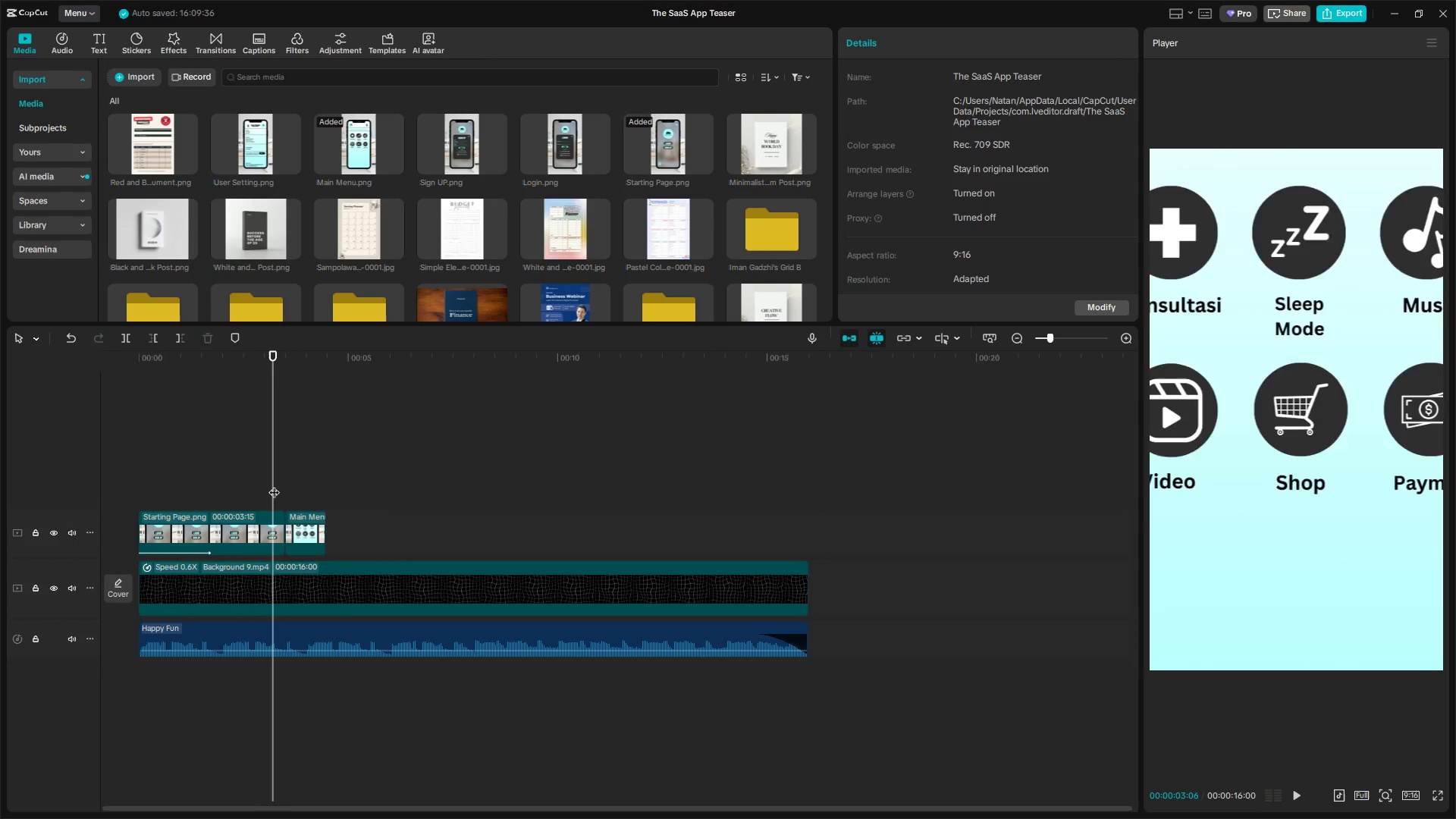 
key(Space)
 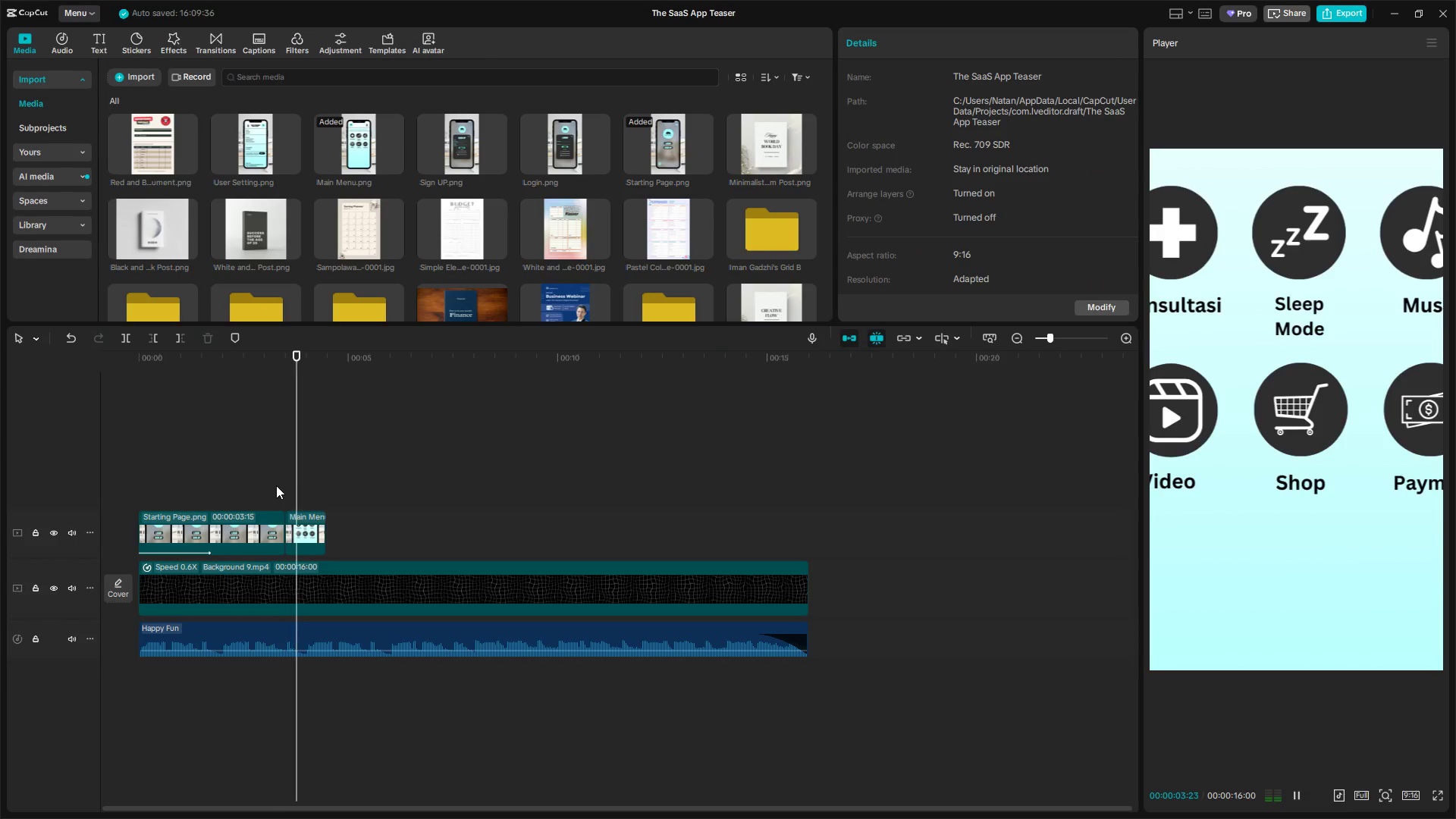 
key(Space)
 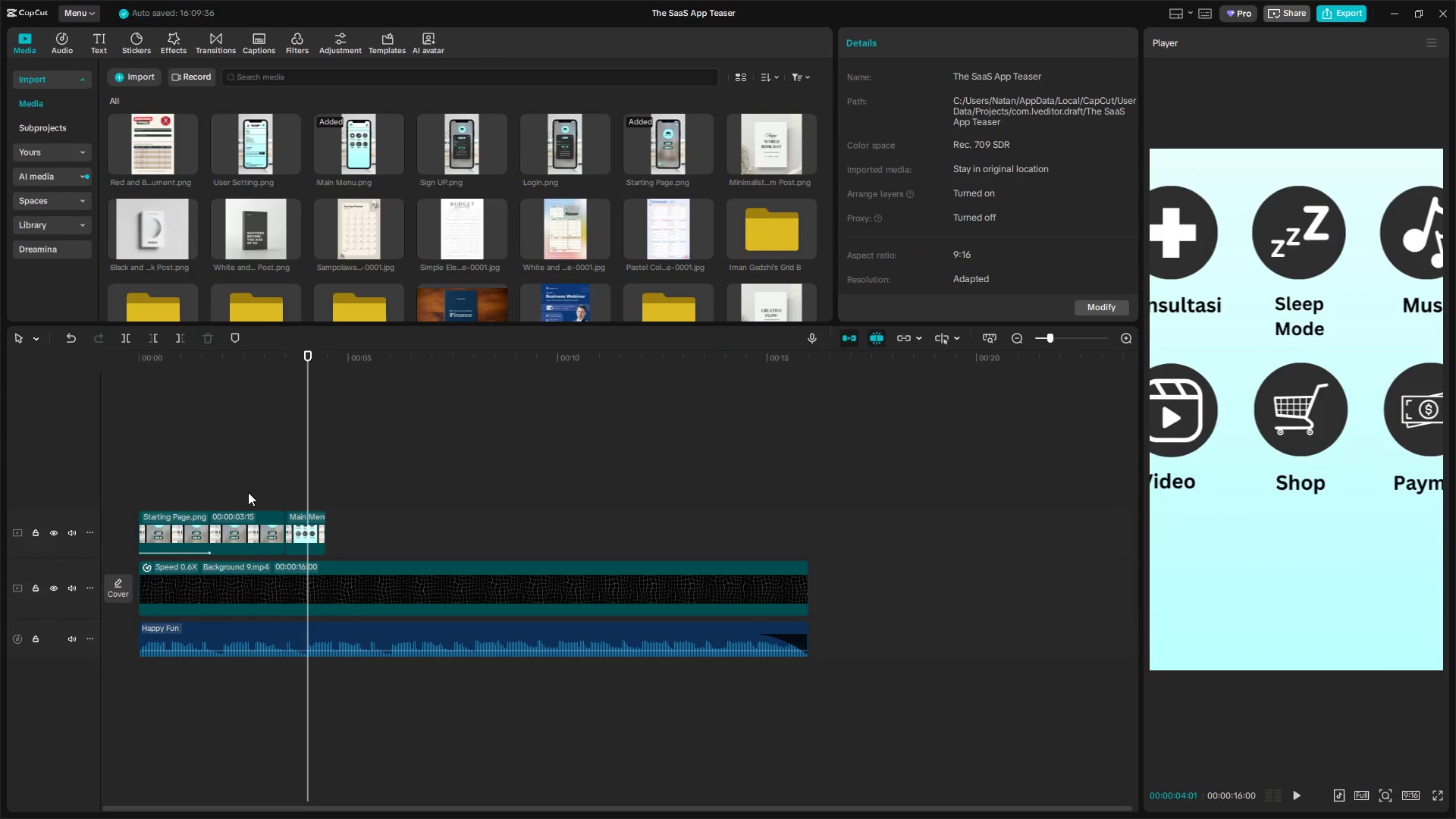 
left_click([251, 492])
 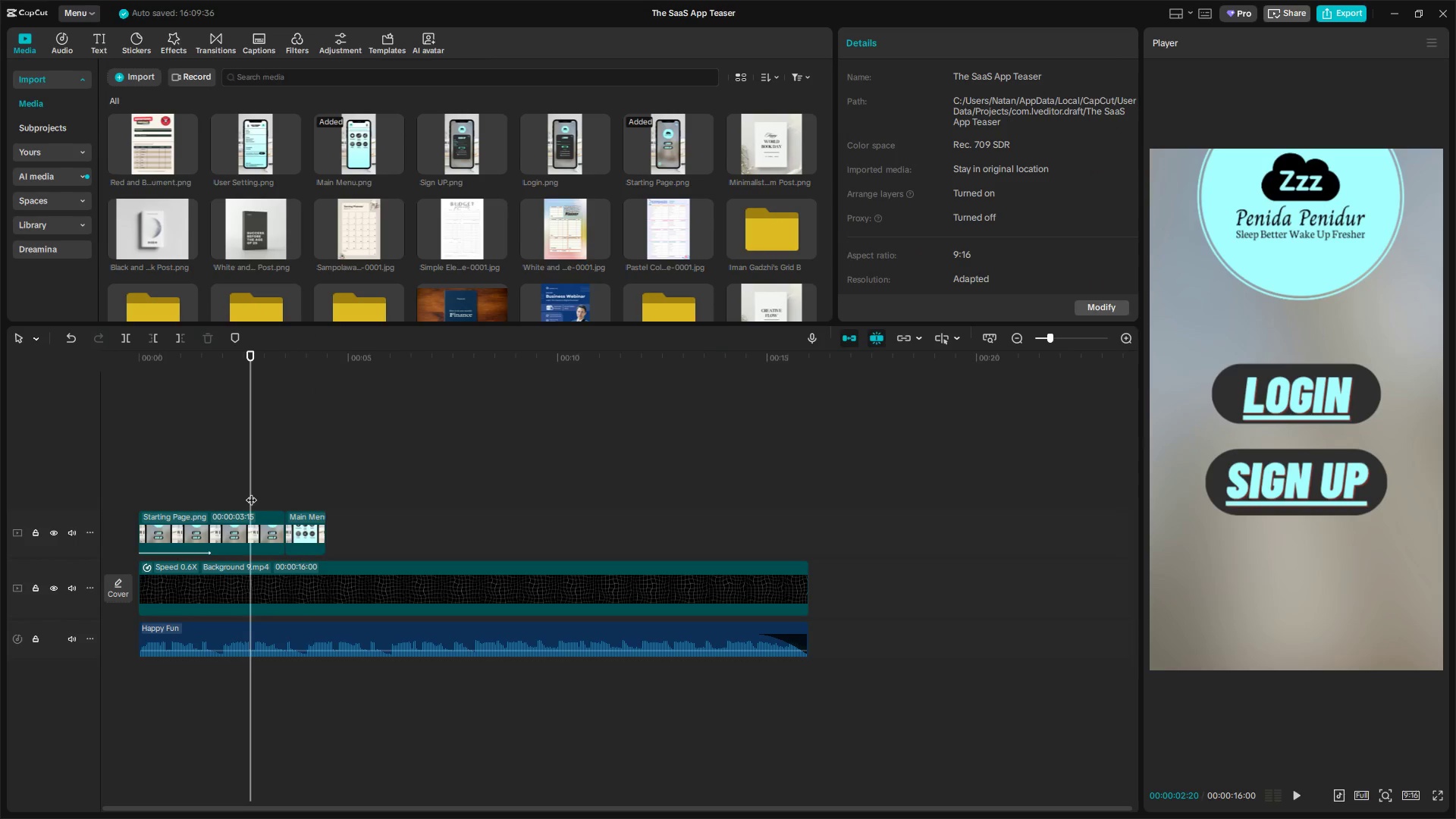 
left_click_drag(start_coordinate=[251, 492], to_coordinate=[49, 485])
 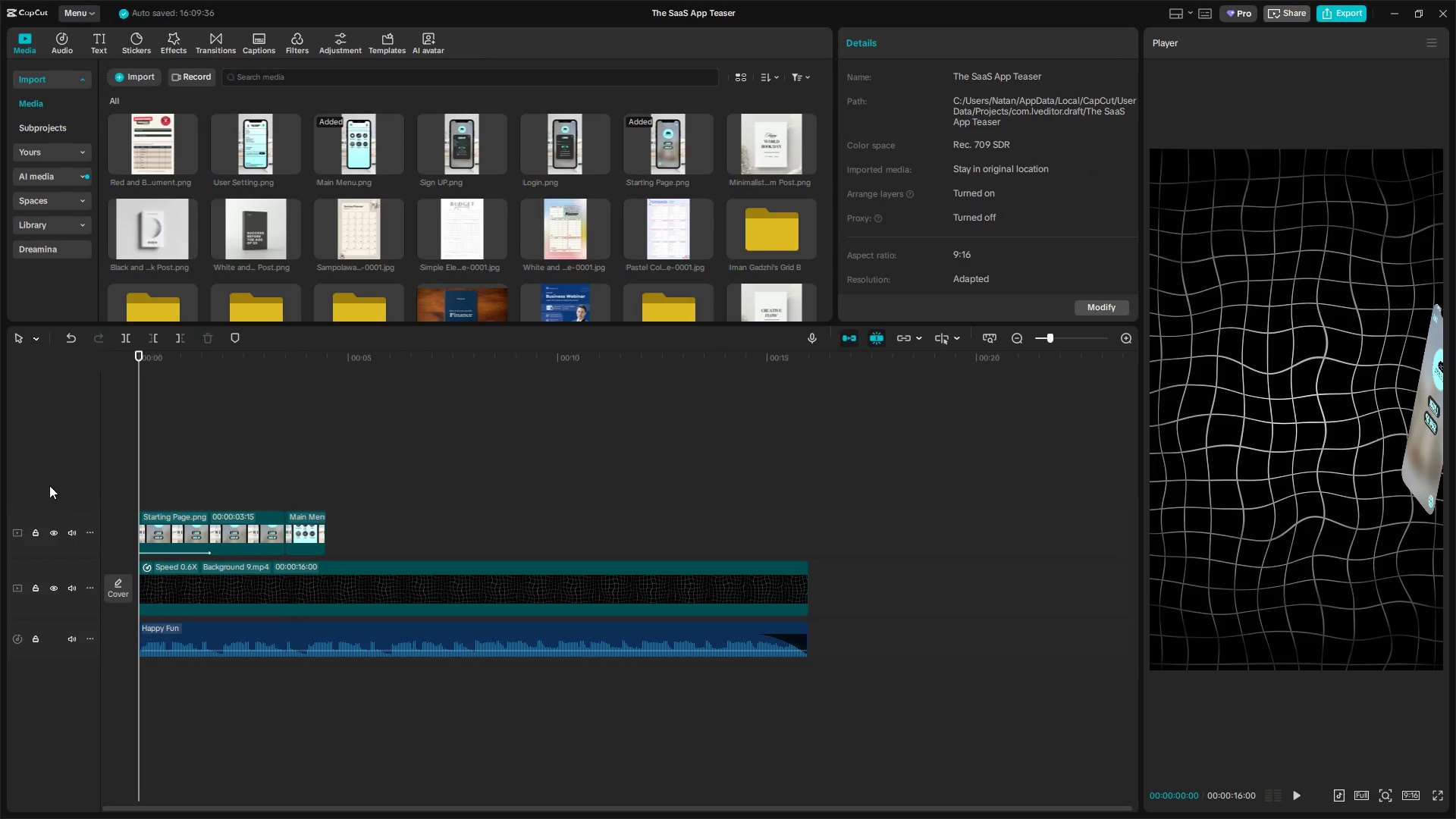 
key(Space)
 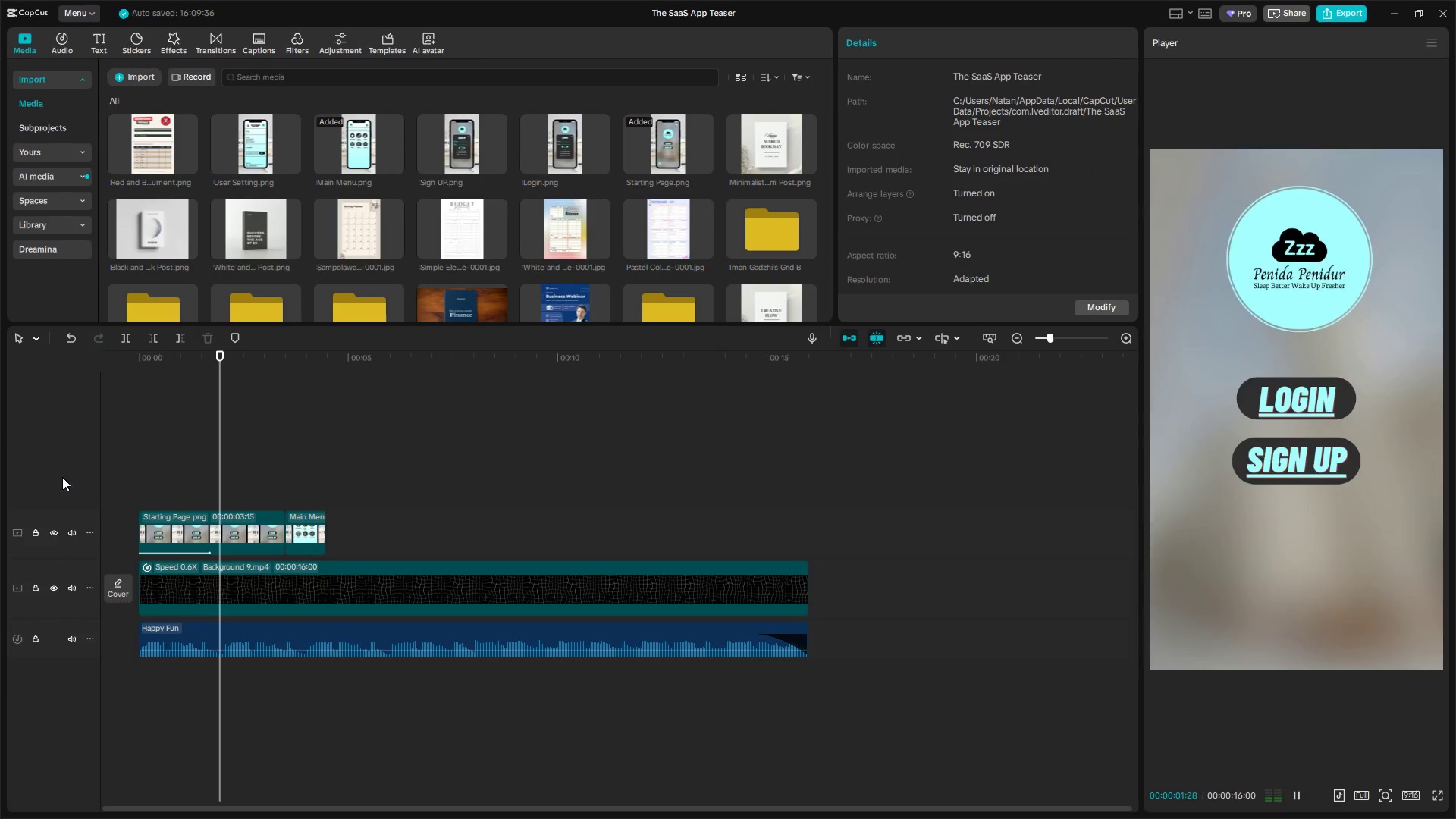 
key(Space)
 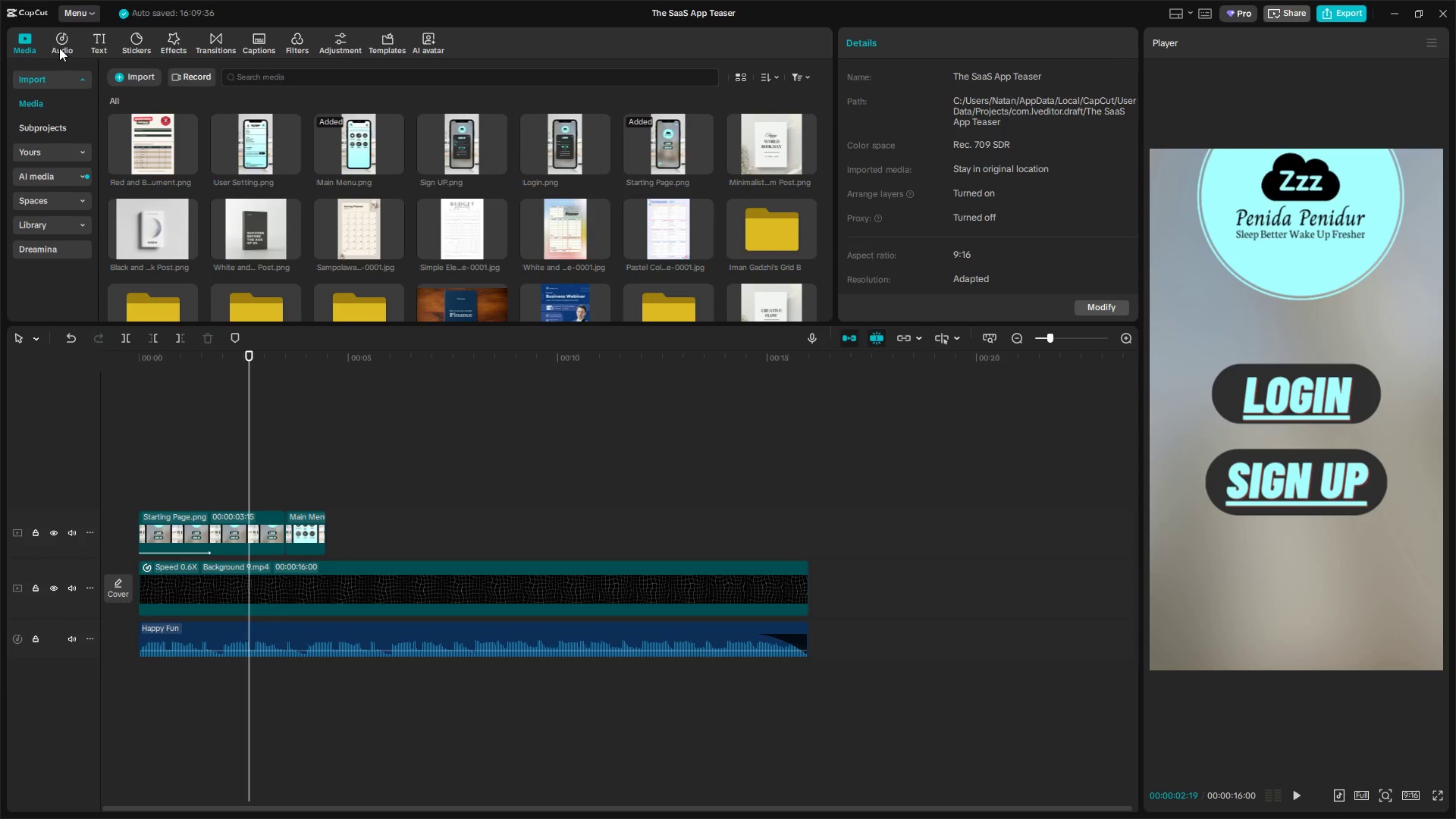 
left_click([63, 42])
 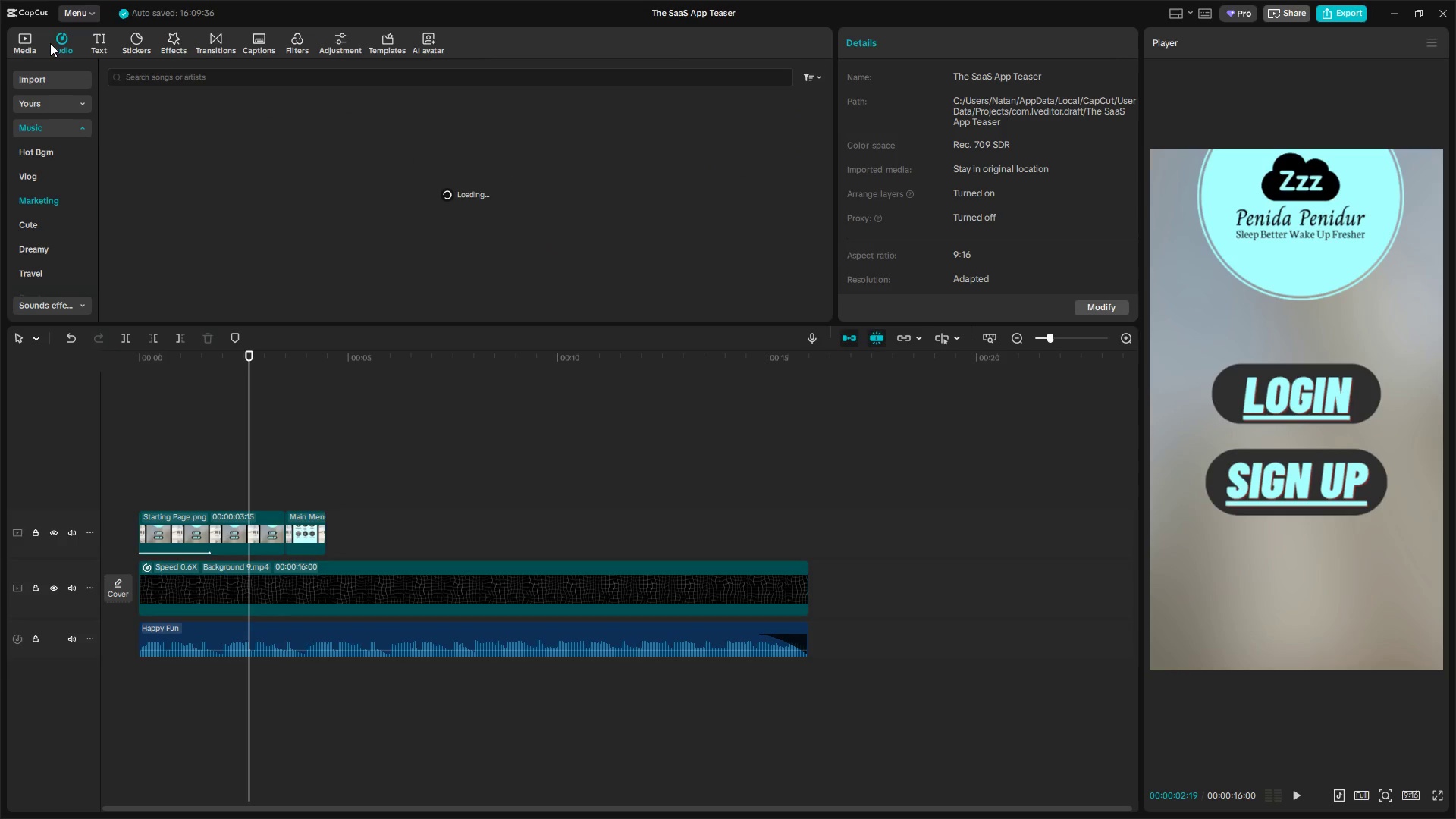 
left_click([19, 35])
 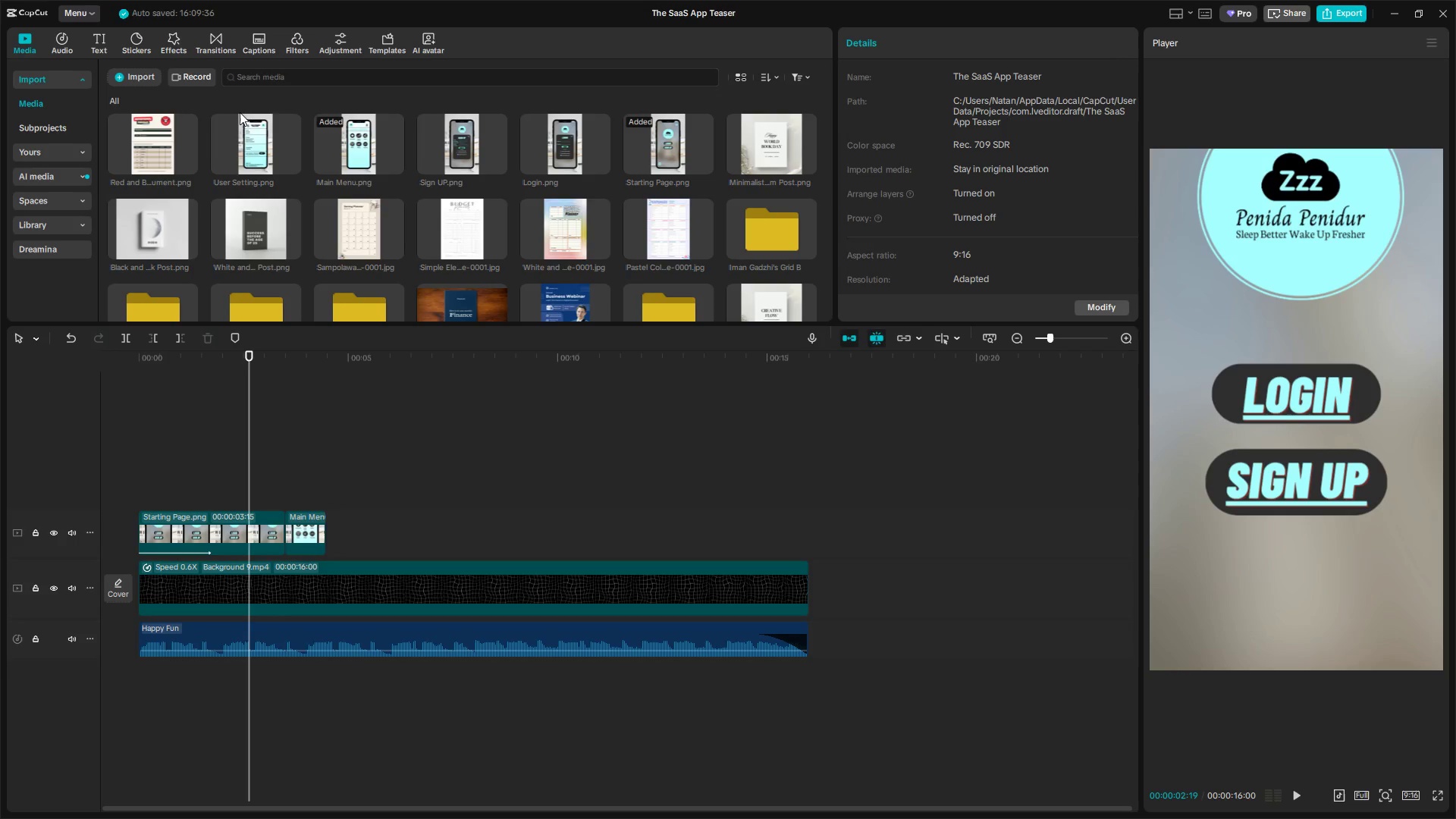 
left_click([279, 78])
 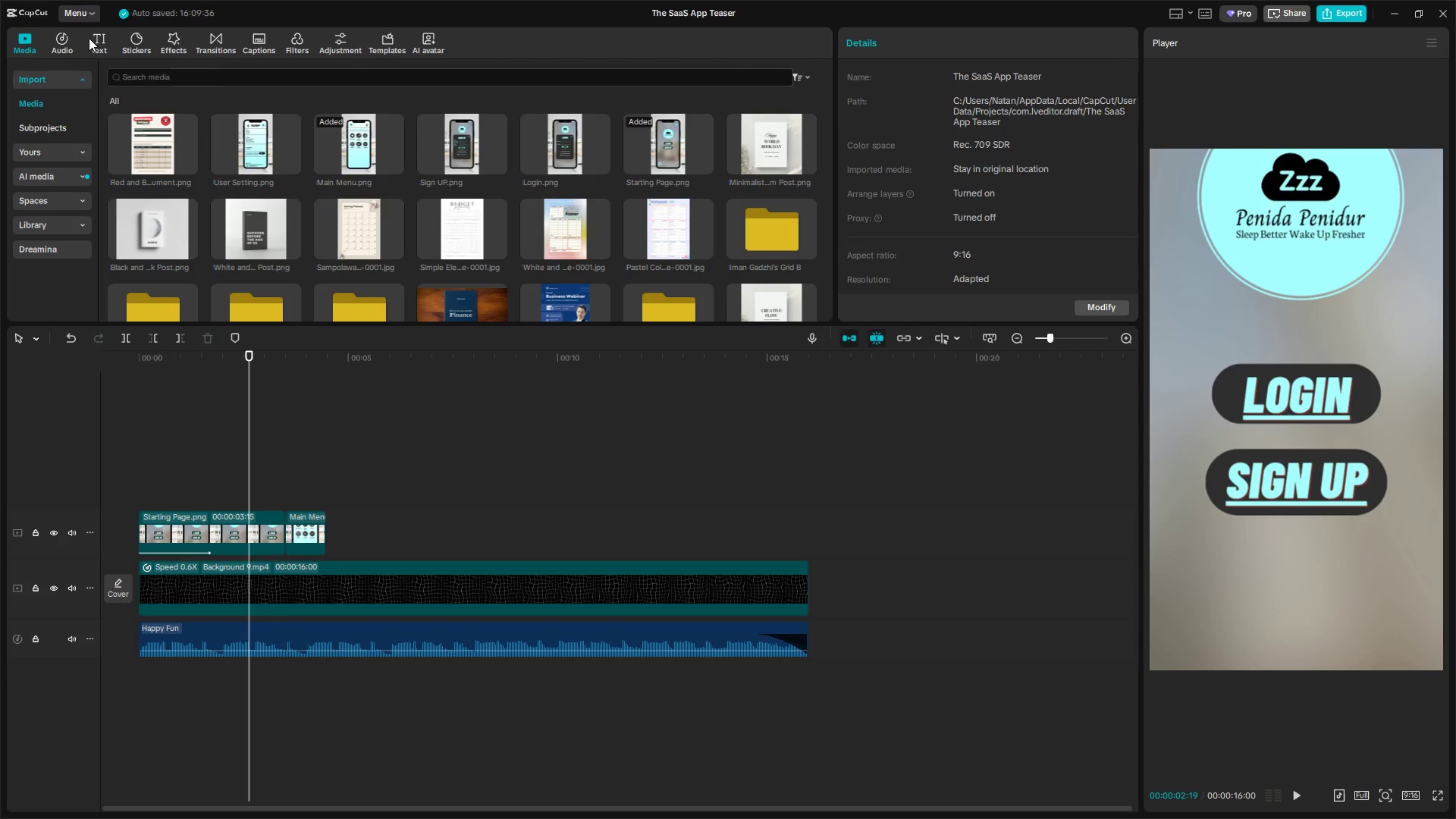 
double_click([57, 41])
 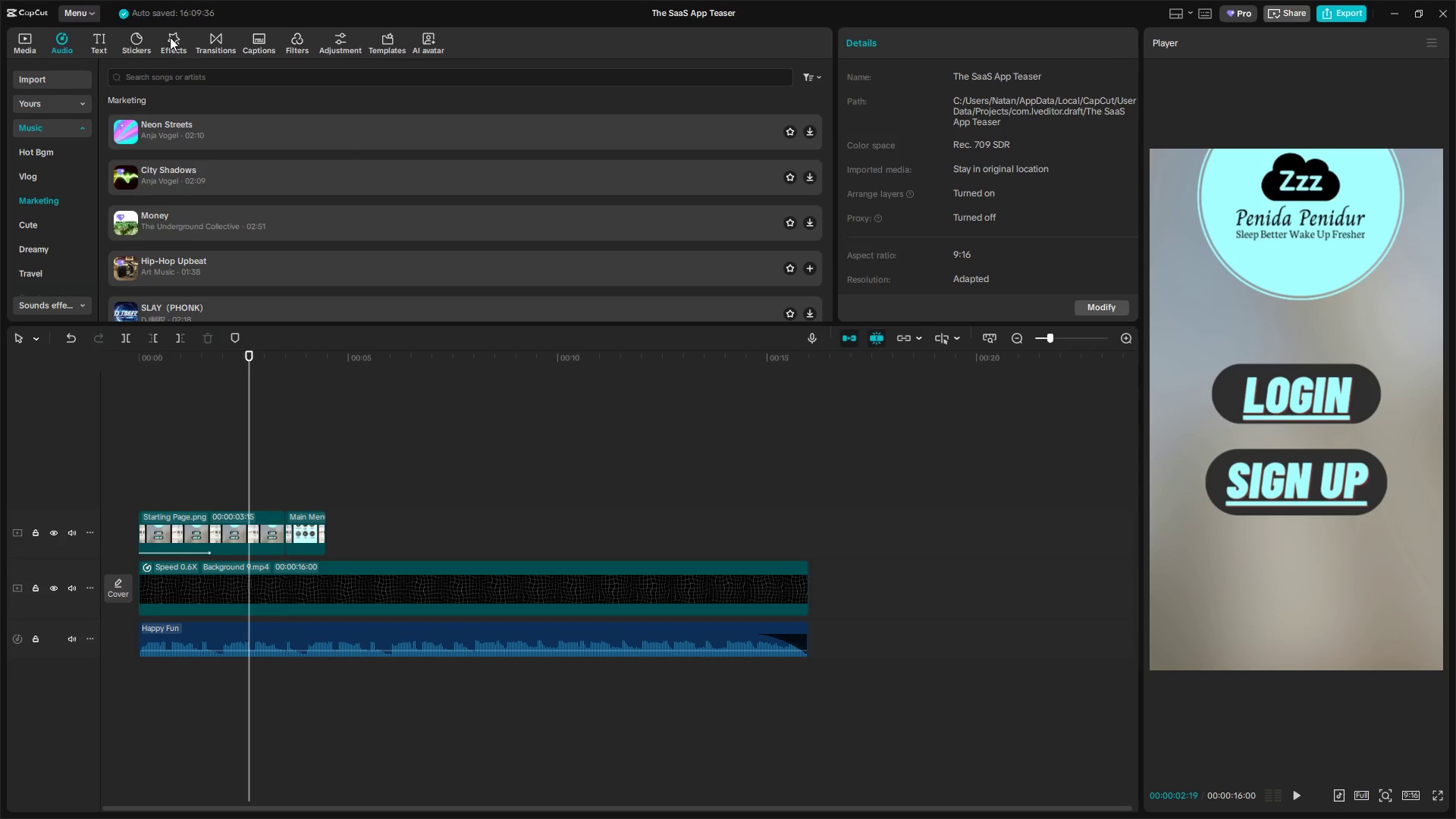 
triple_click([172, 37])
 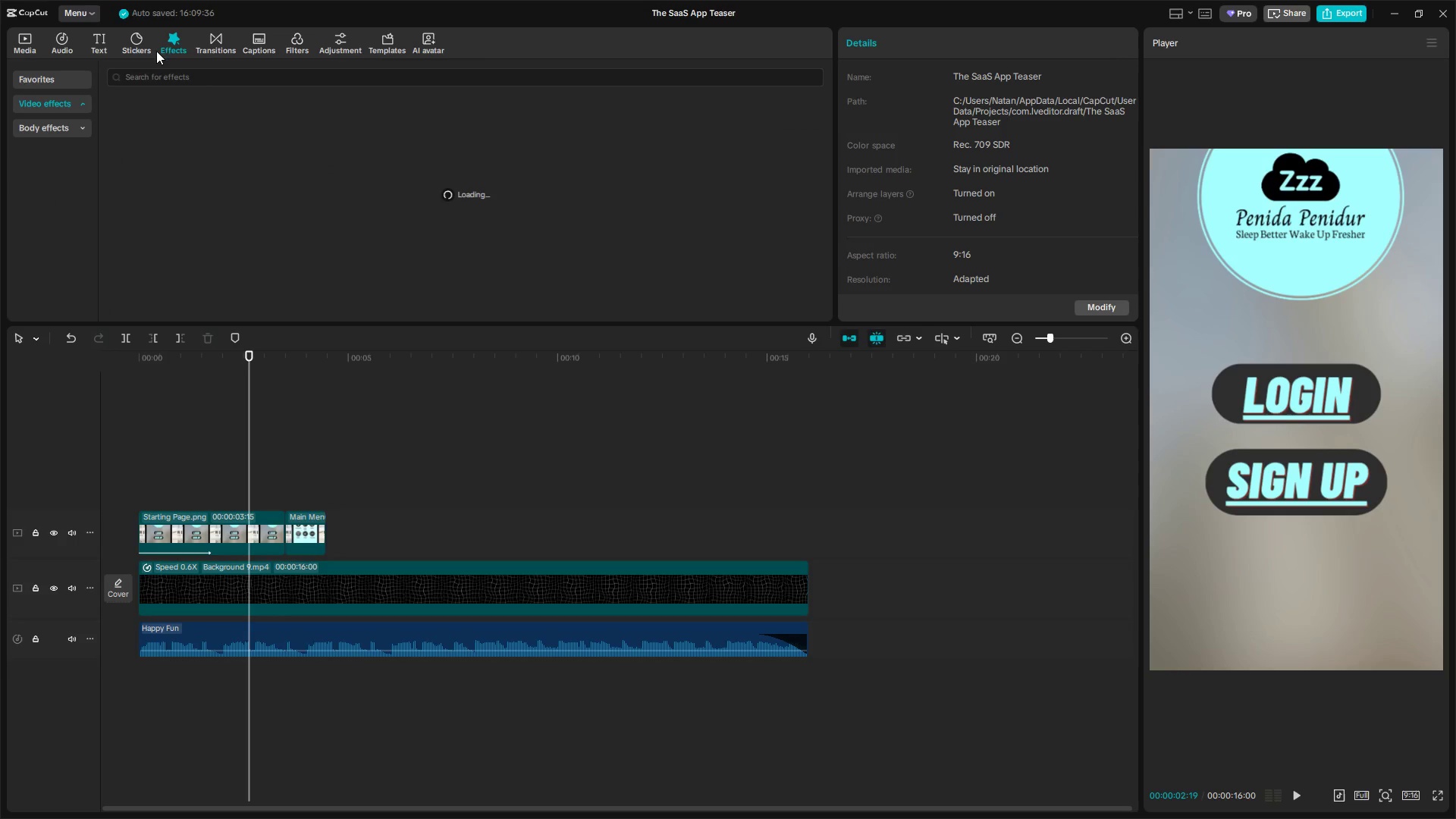 
left_click([134, 46])
 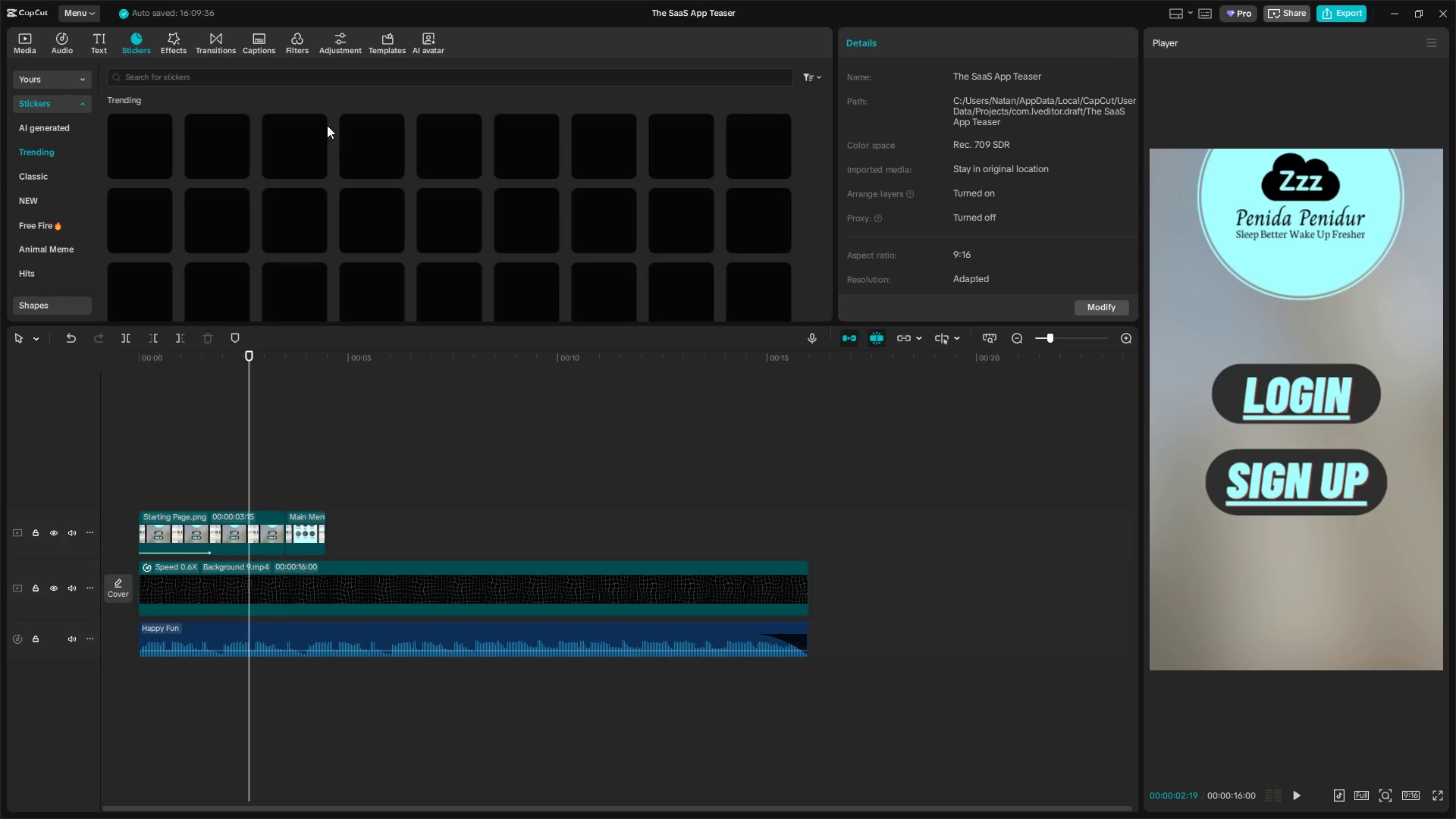 
left_click([221, 74])
 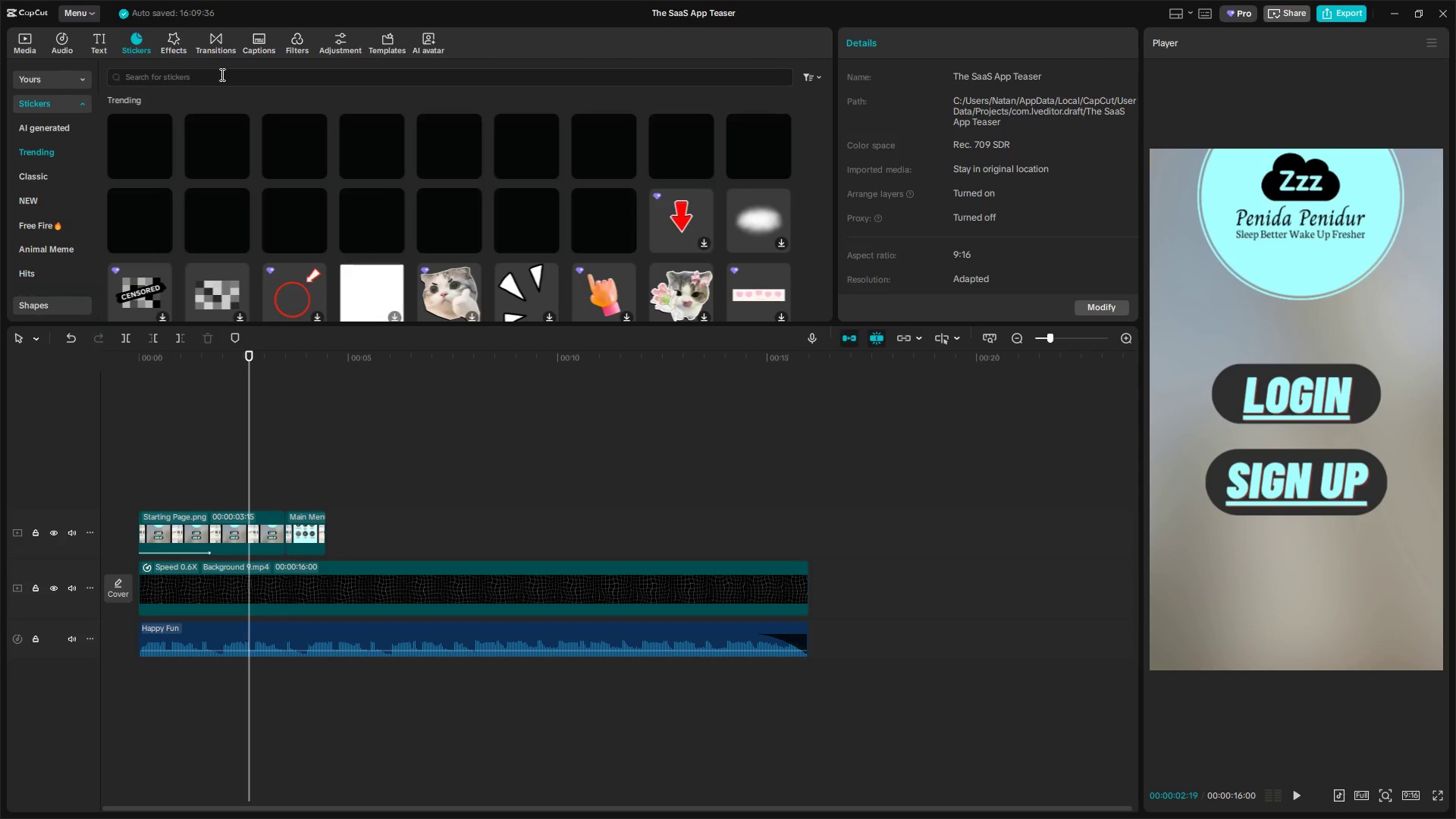 
mouse_move([230, 67])
 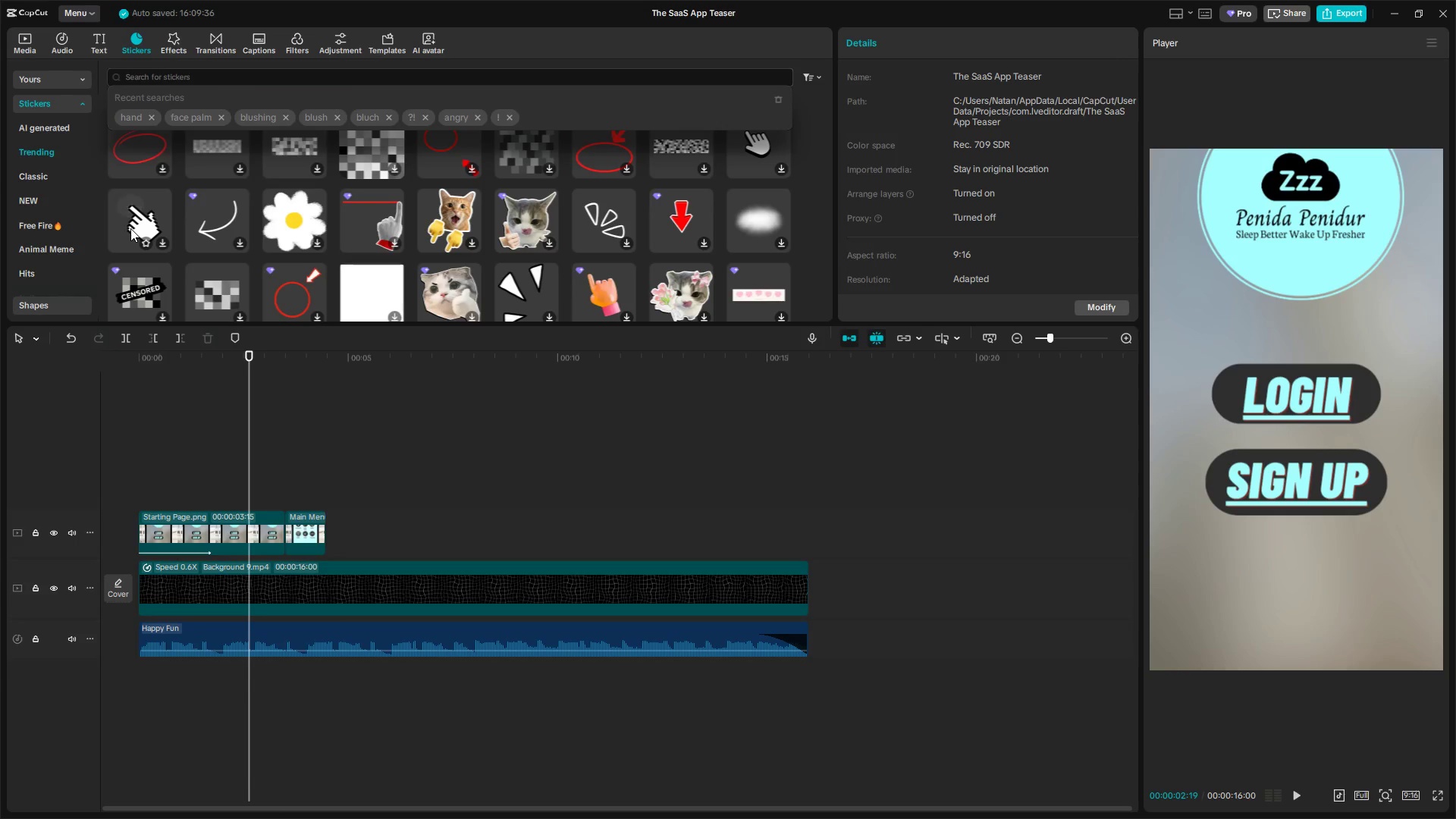 
left_click_drag(start_coordinate=[130, 228], to_coordinate=[217, 504])
 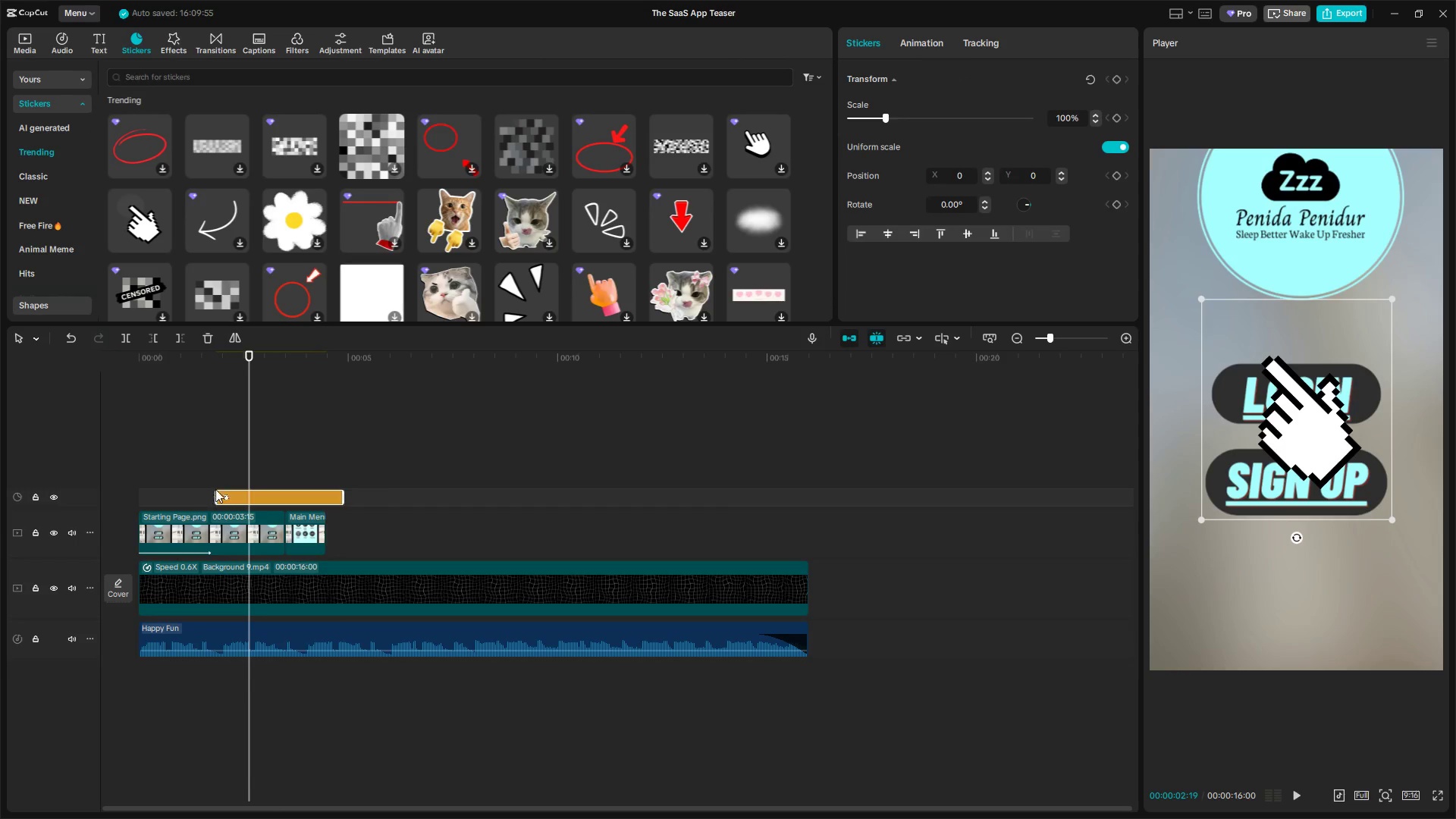 
left_click([205, 472])
 